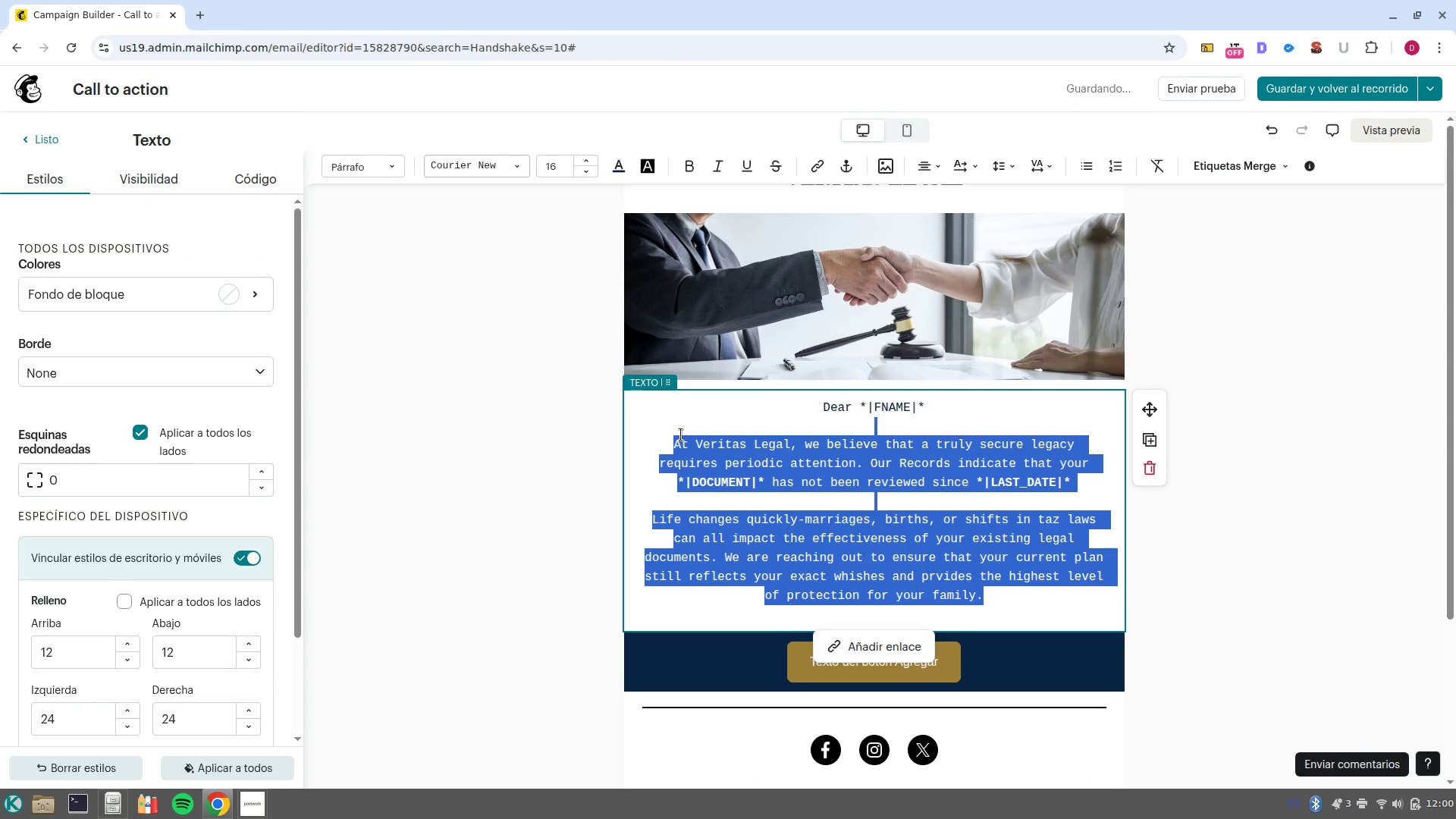 
key(Backspace)
 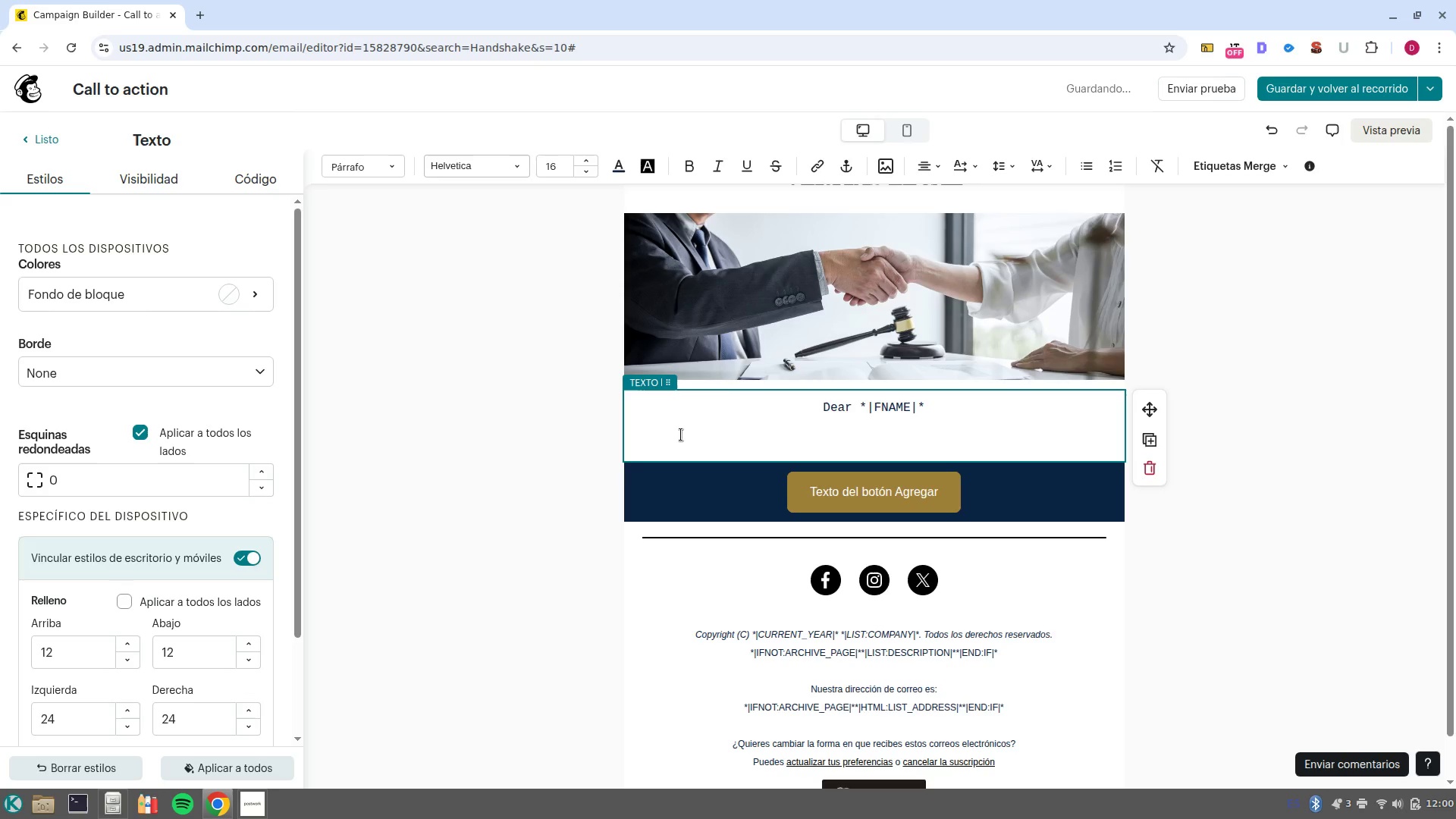 
hold_key(key=ControlLeft, duration=0.53)
 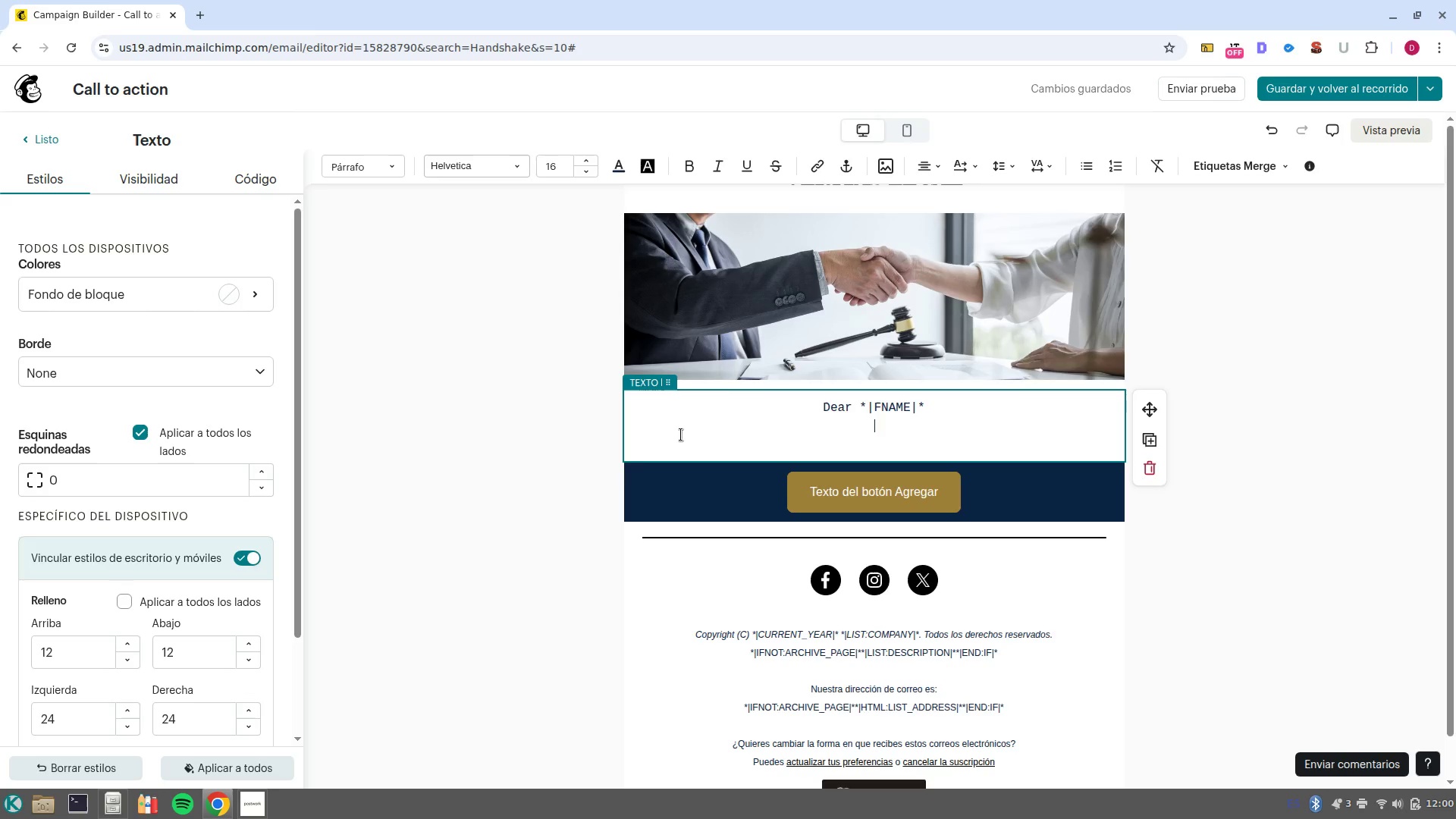 
scroll: coordinate [681, 435], scroll_direction: up, amount: 4.0
 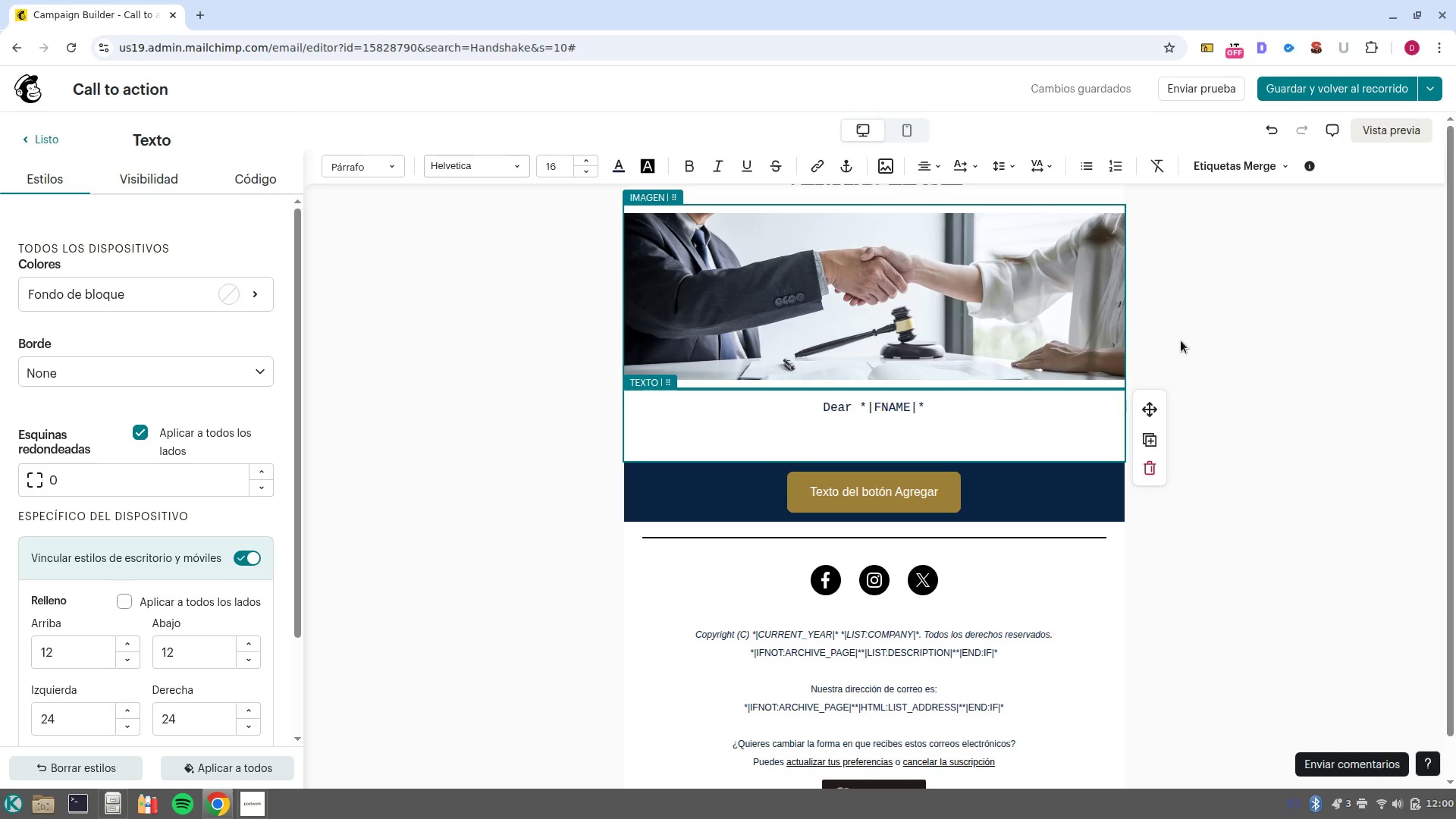 
left_click([1191, 340])
 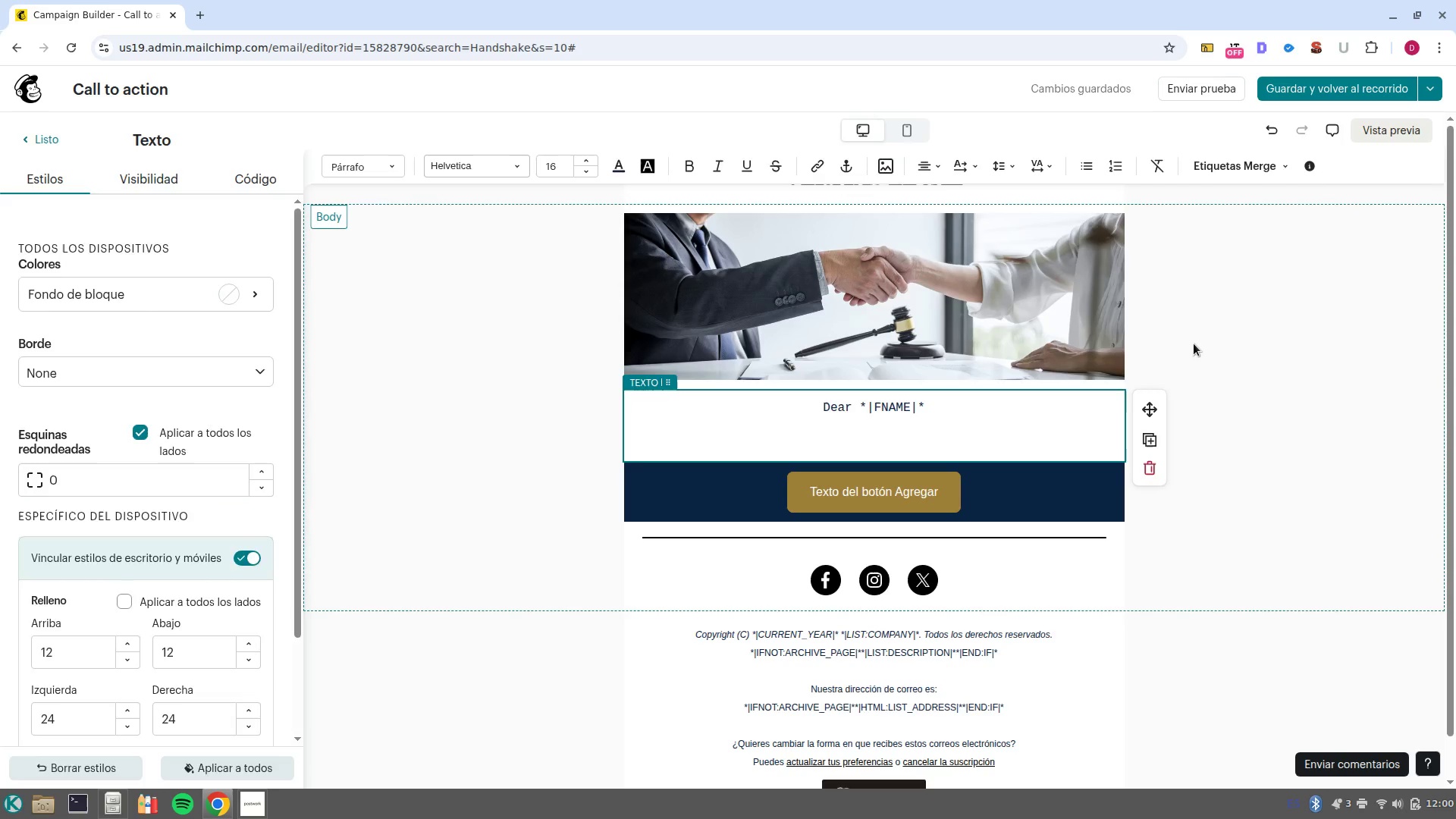 
scroll: coordinate [1194, 344], scroll_direction: up, amount: 2.0
 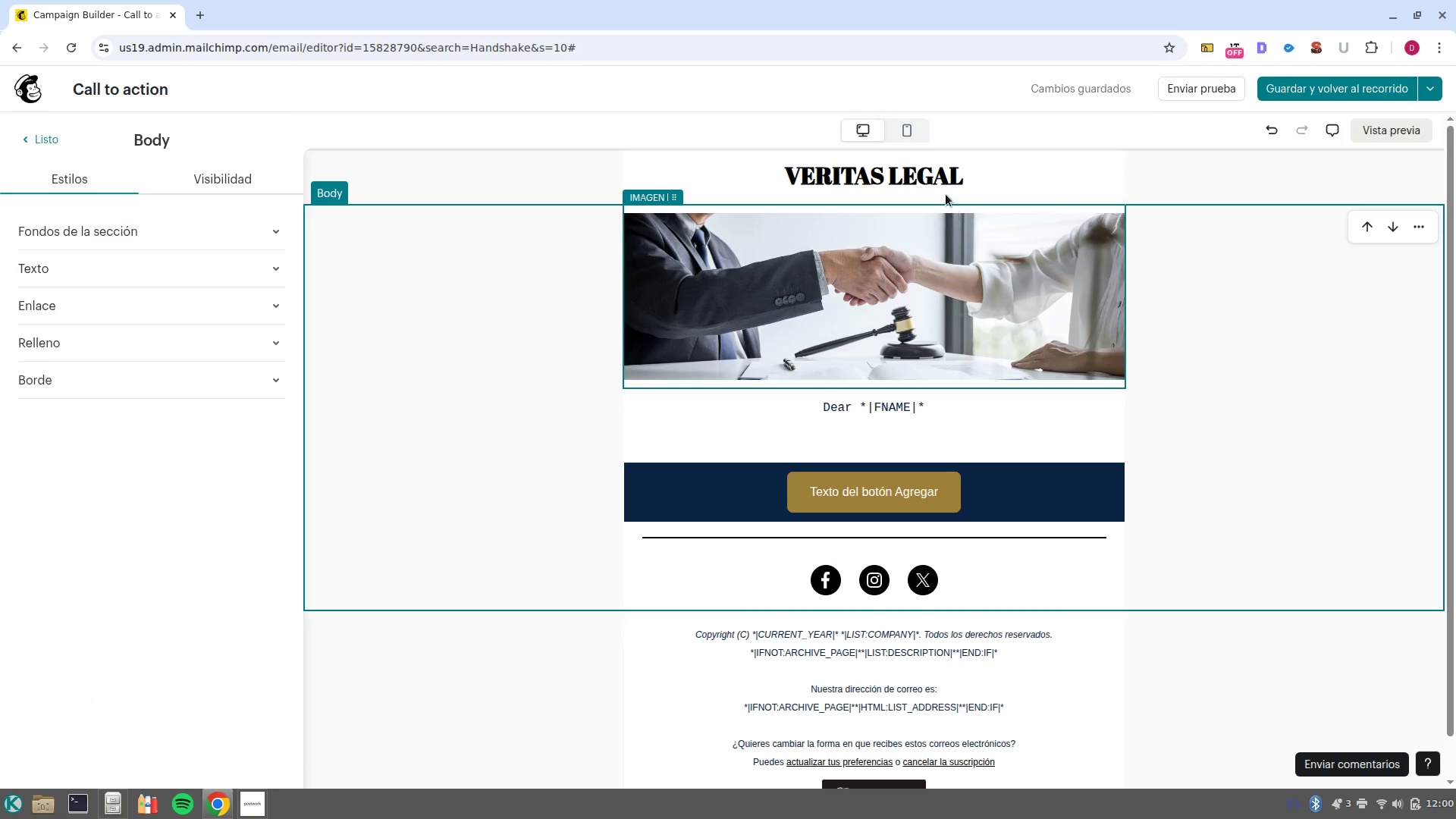 
left_click([929, 176])
 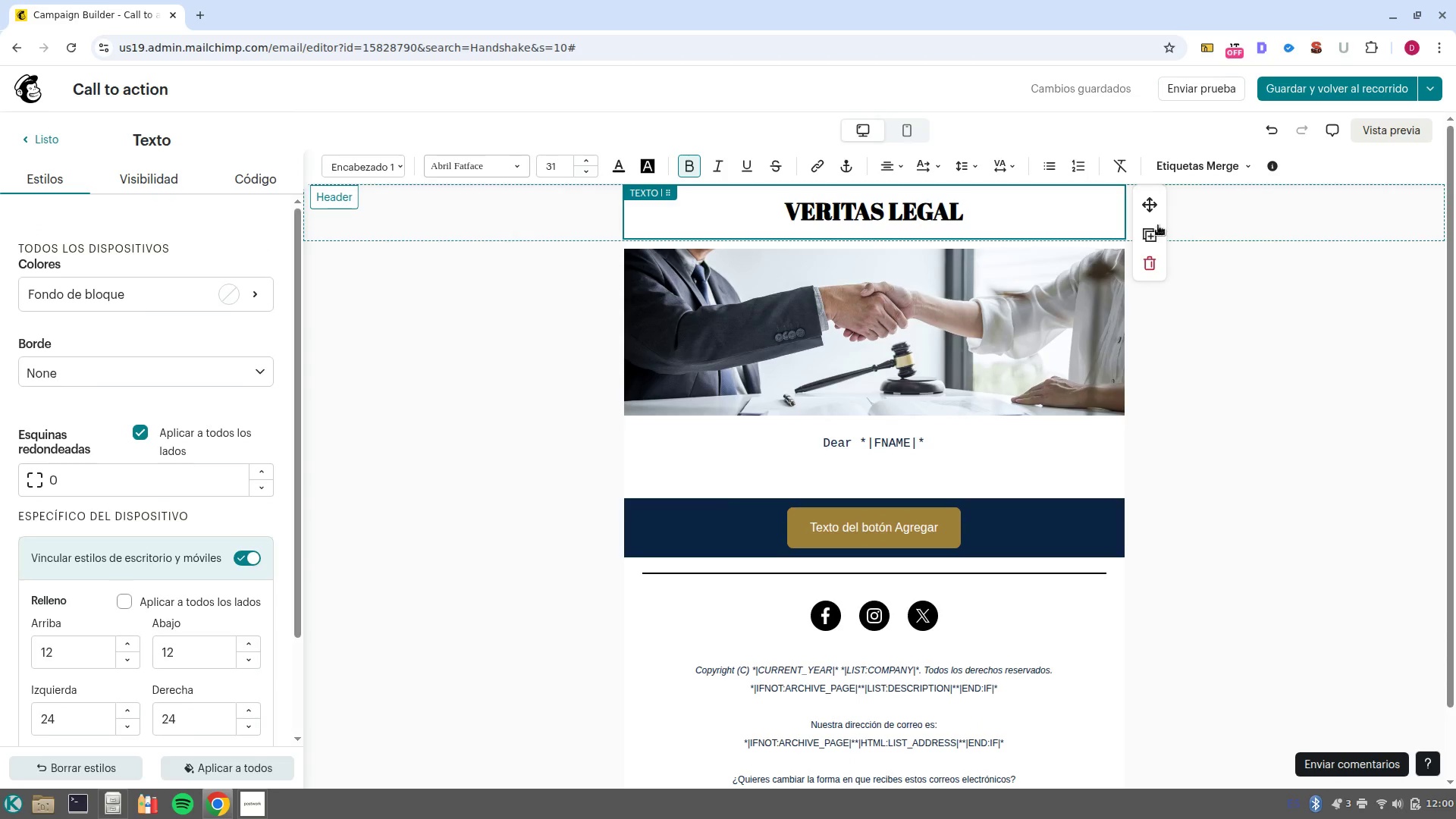 
left_click([1155, 242])
 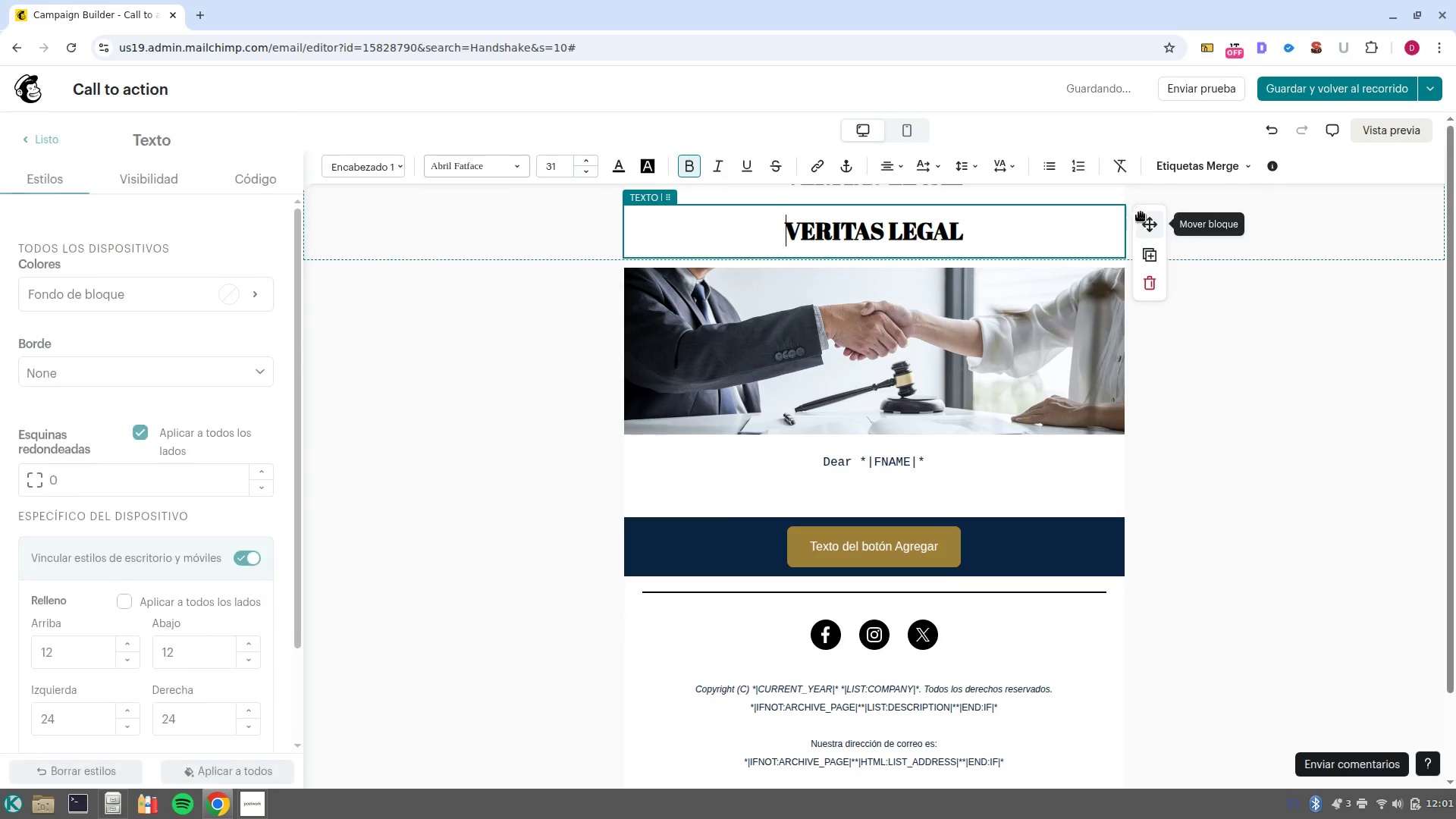 
left_click_drag(start_coordinate=[1148, 222], to_coordinate=[954, 445])
 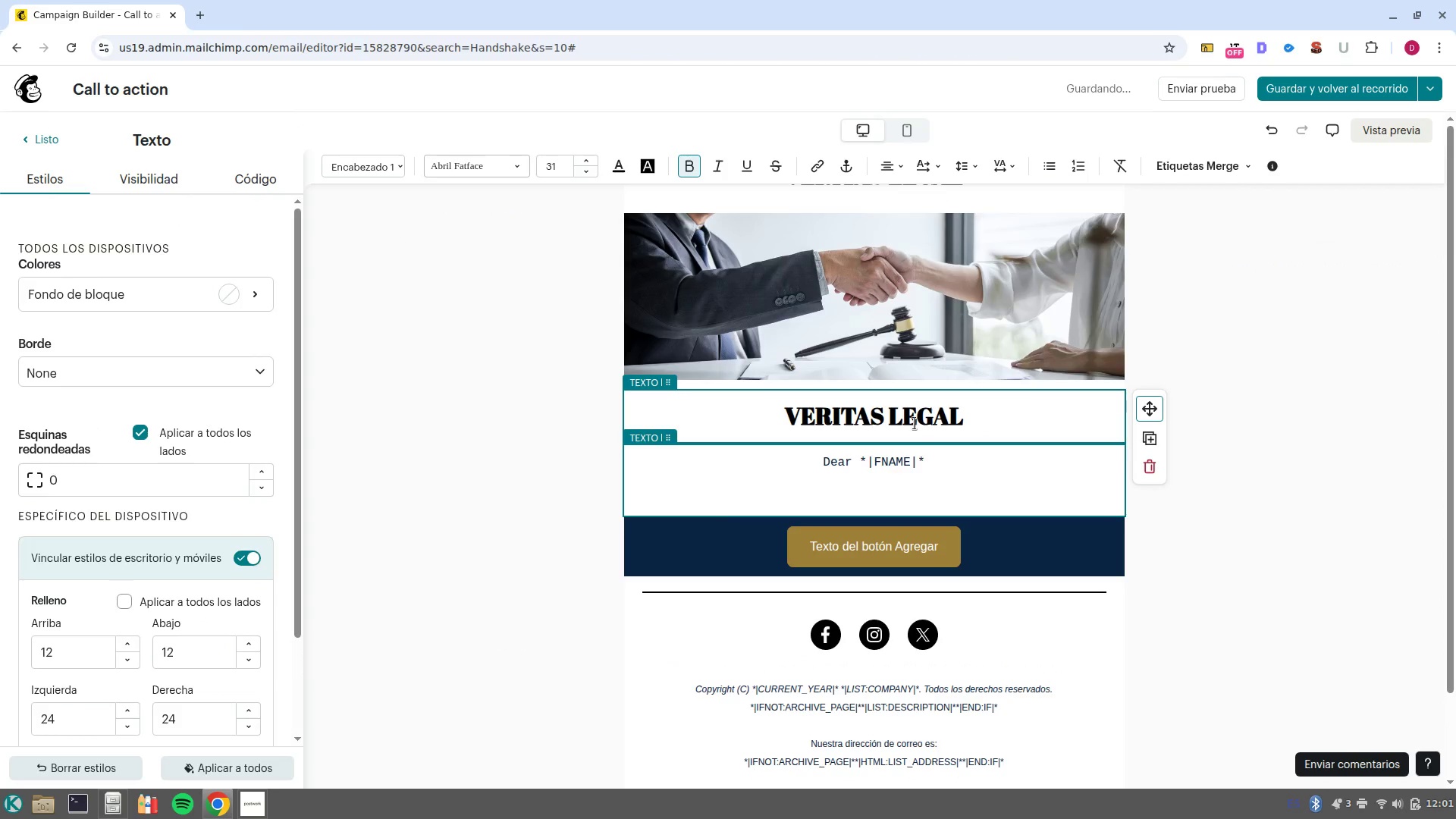 
left_click([914, 423])
 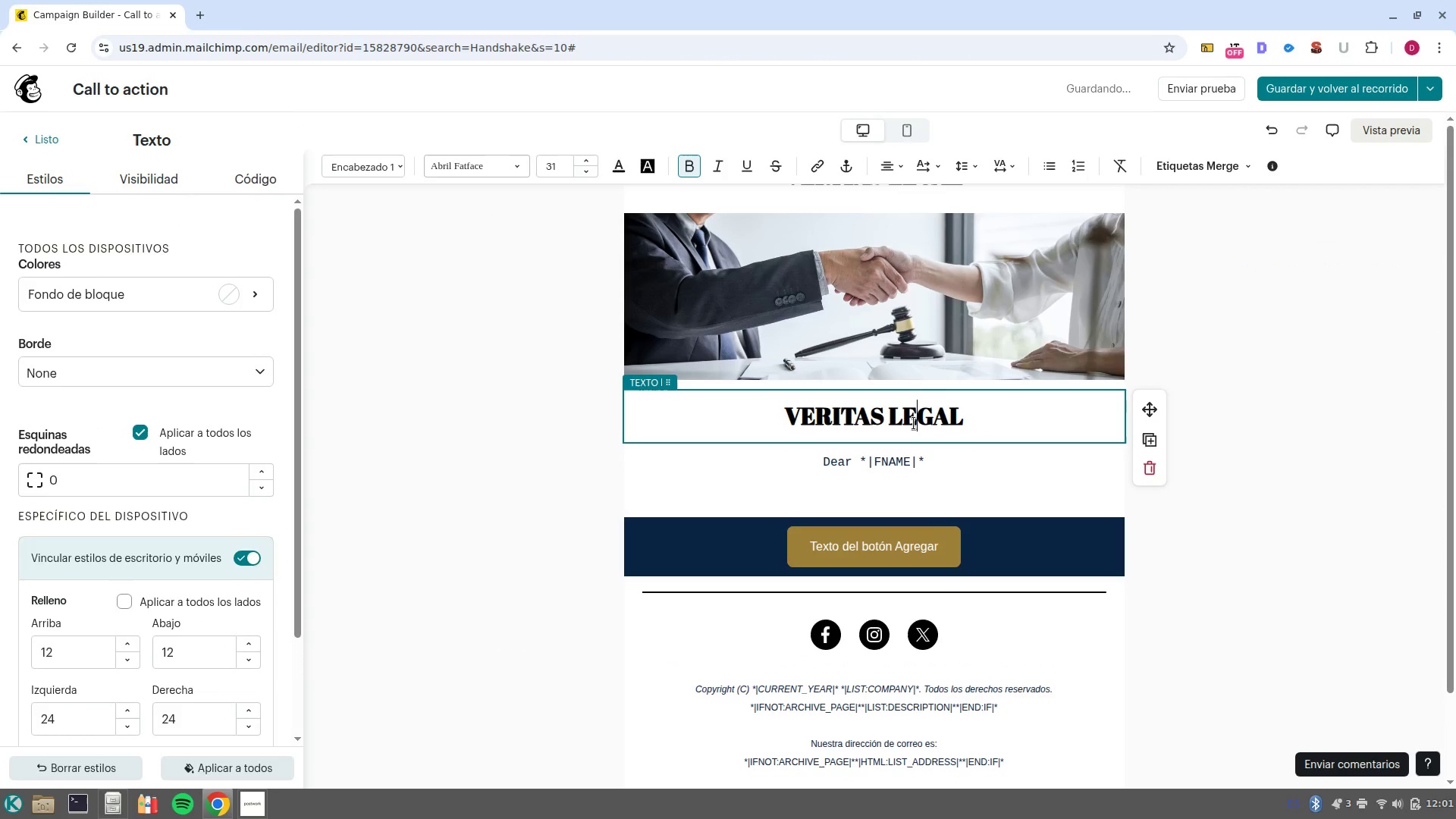 
double_click([914, 423])
 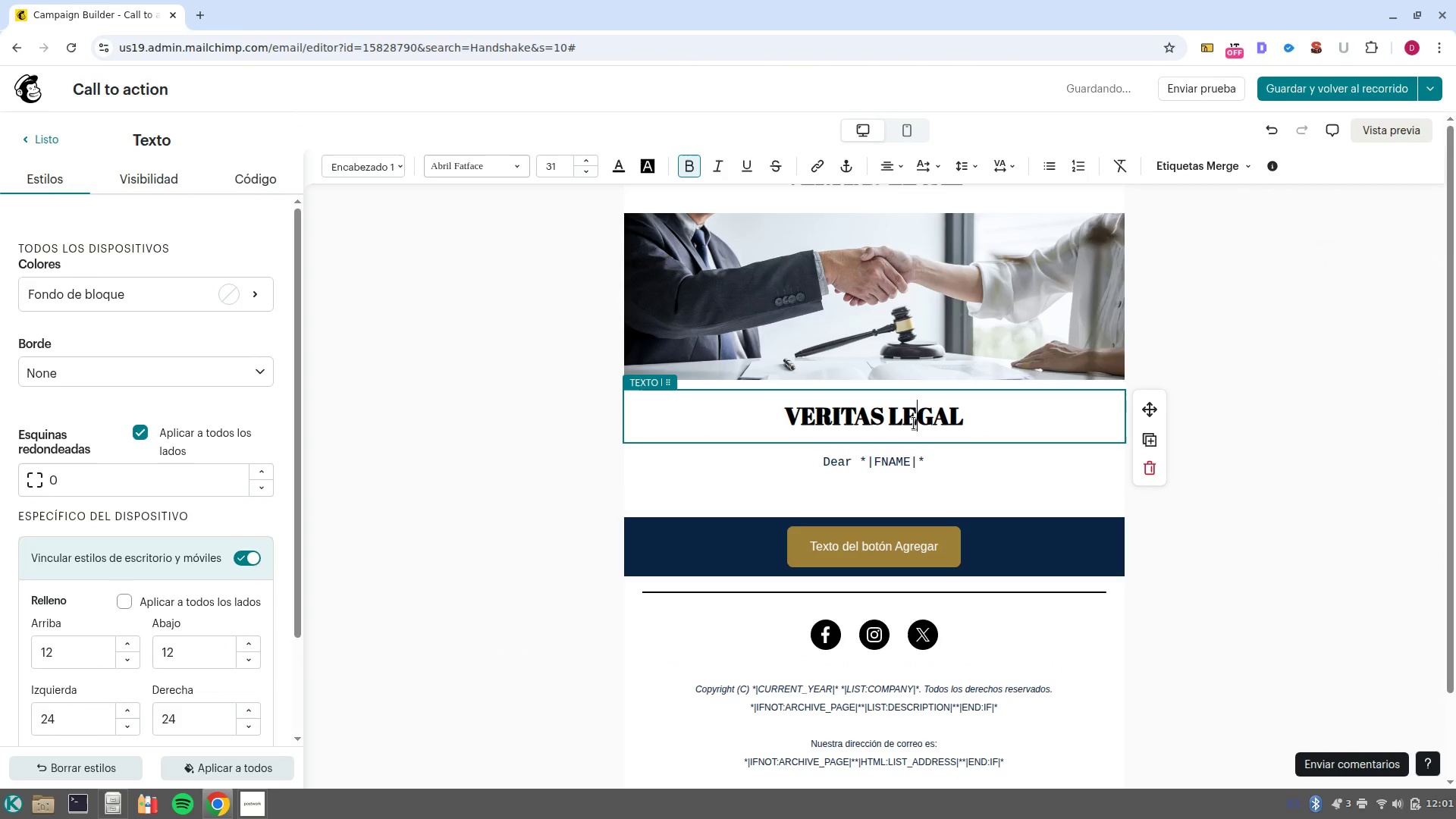 
triple_click([914, 423])
 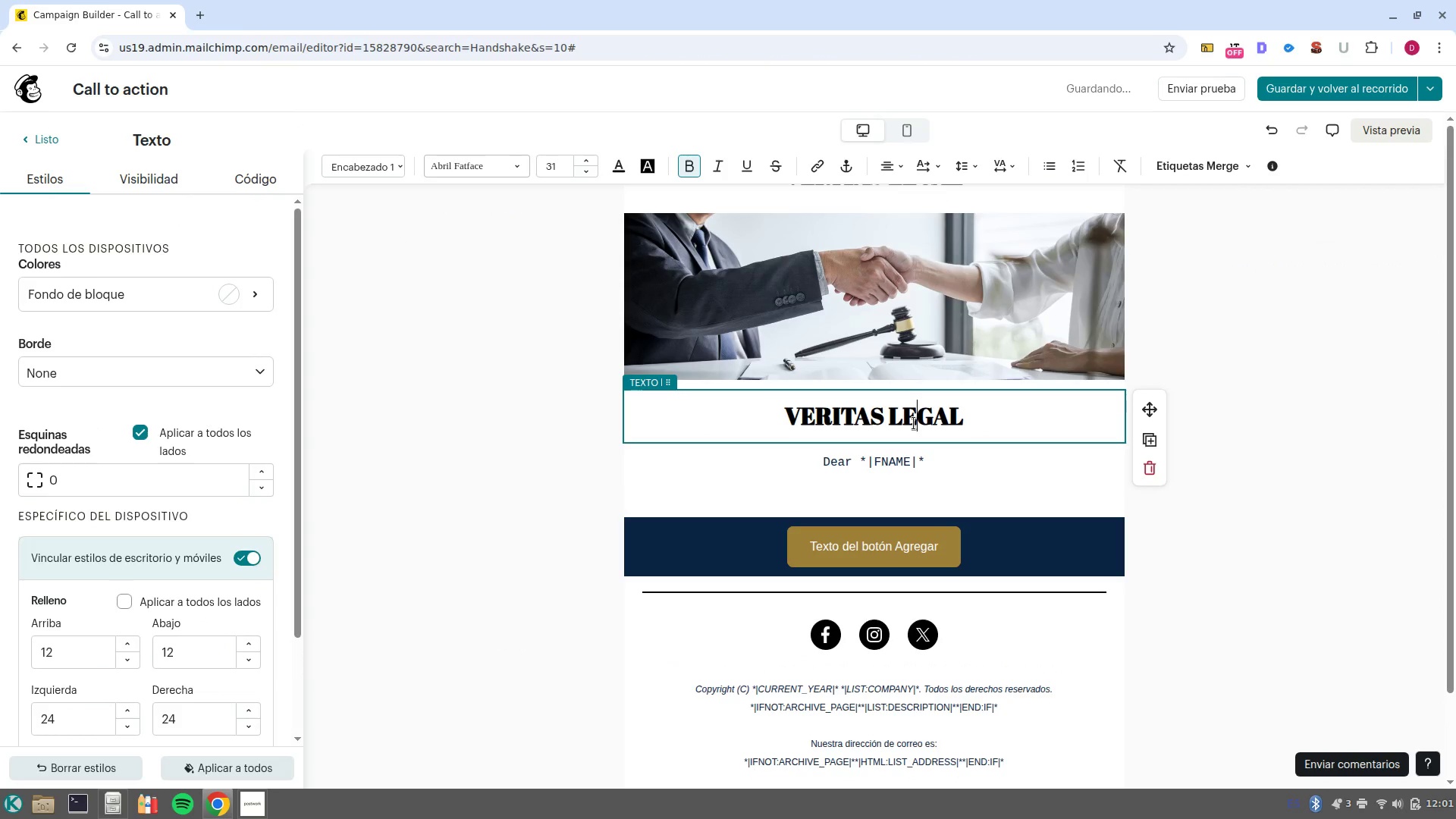 
double_click([914, 423])
 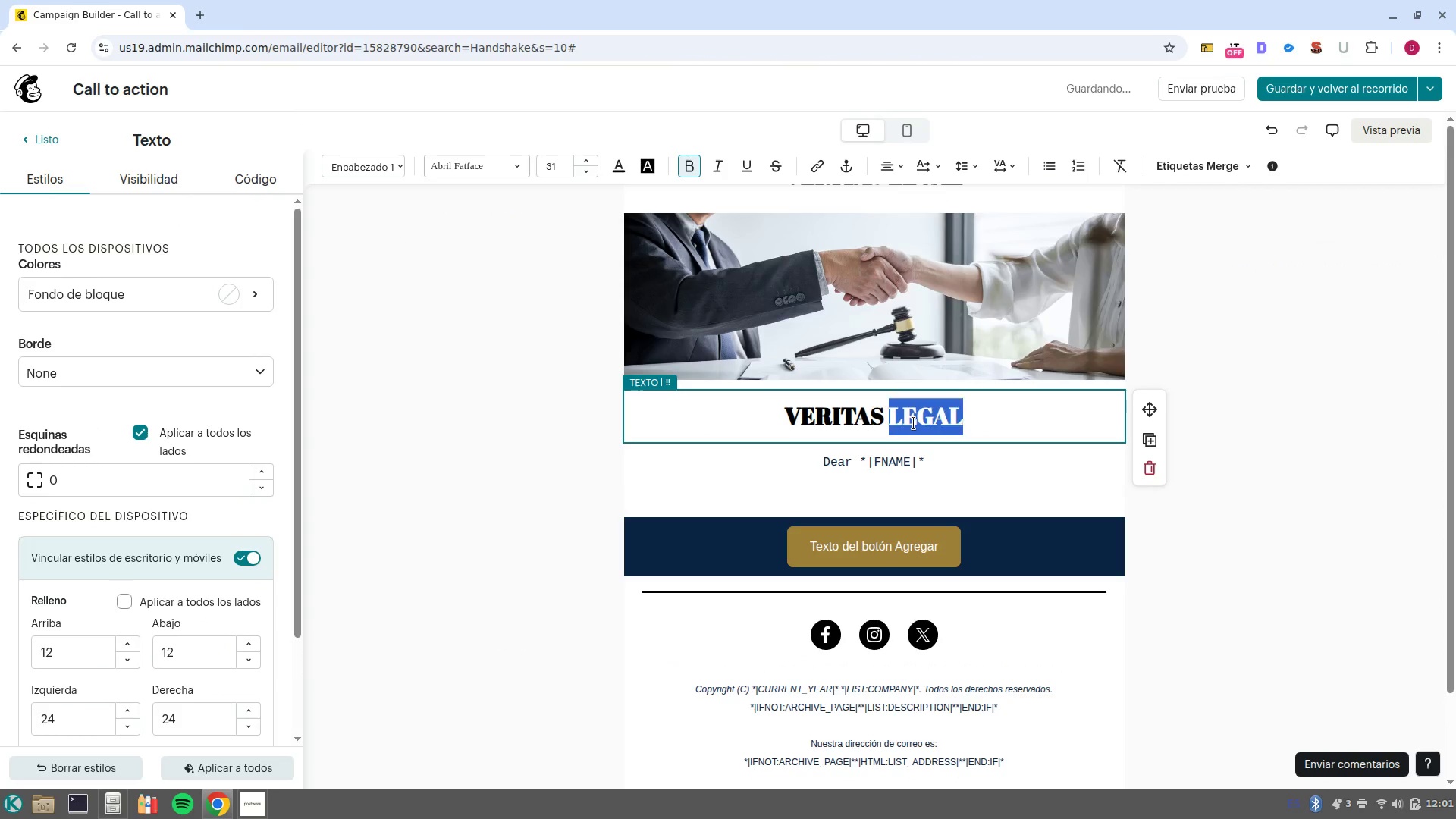 
triple_click([914, 423])
 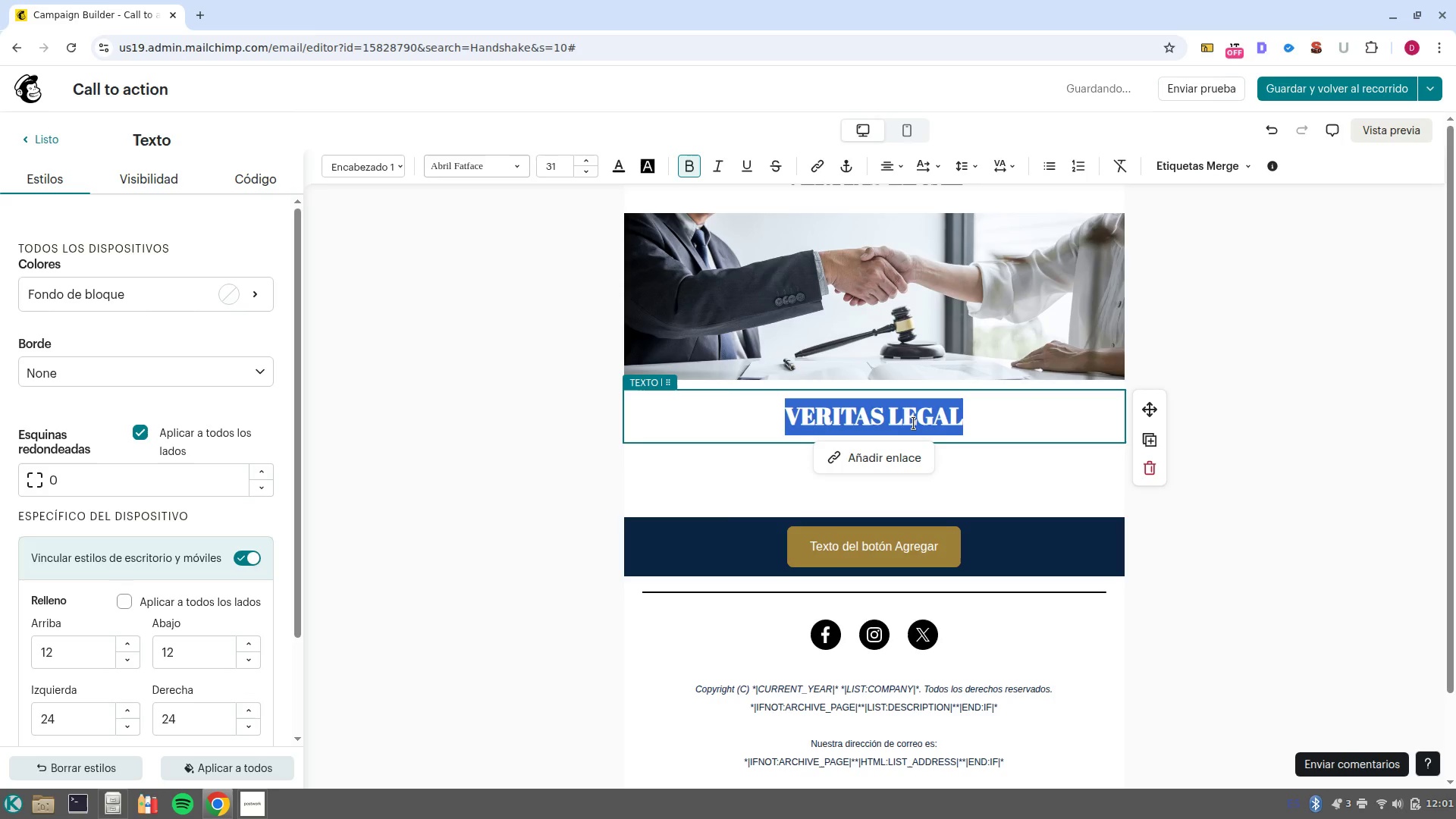 
key(CapsLock)
 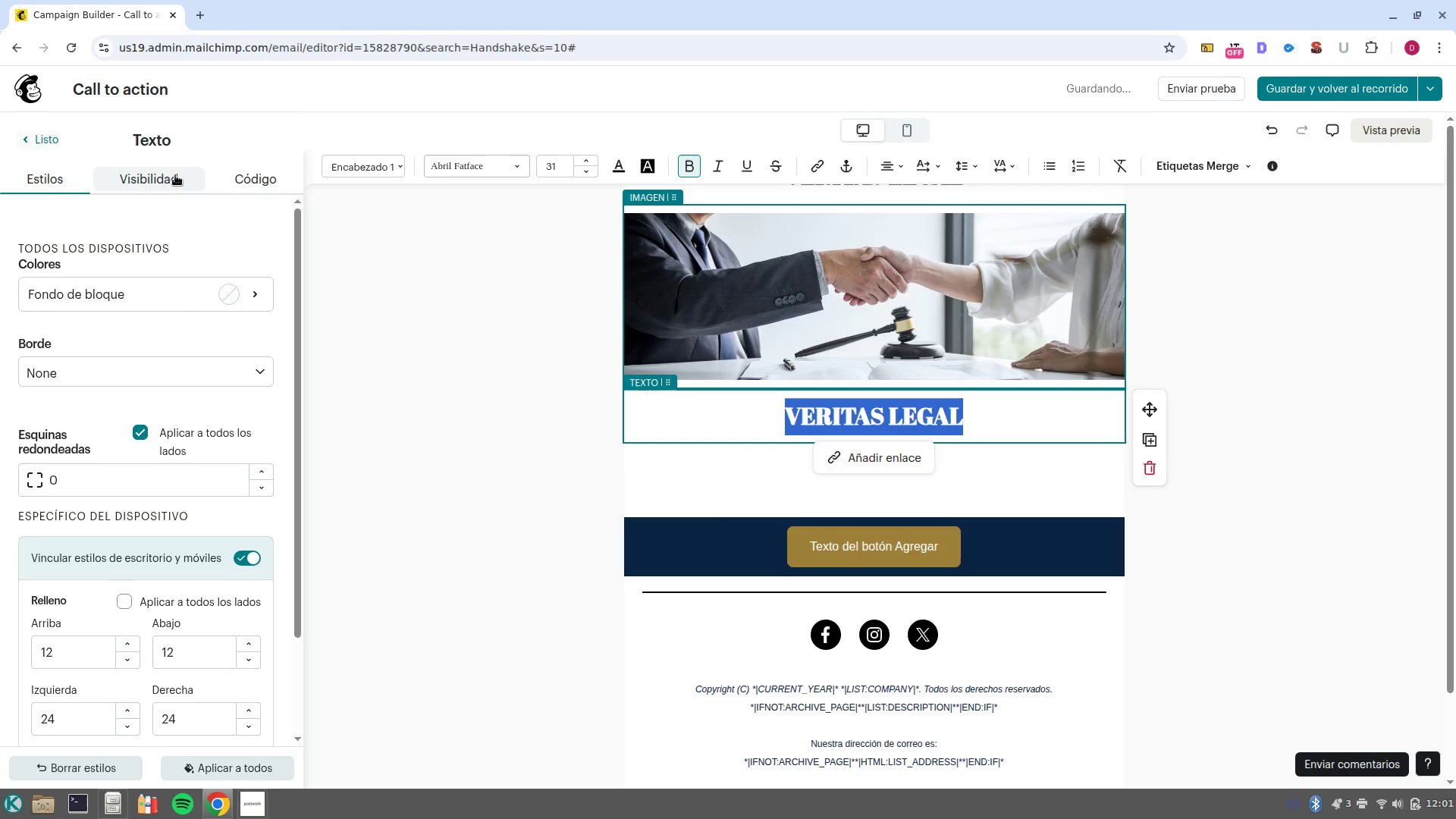 
left_click([157, 184])
 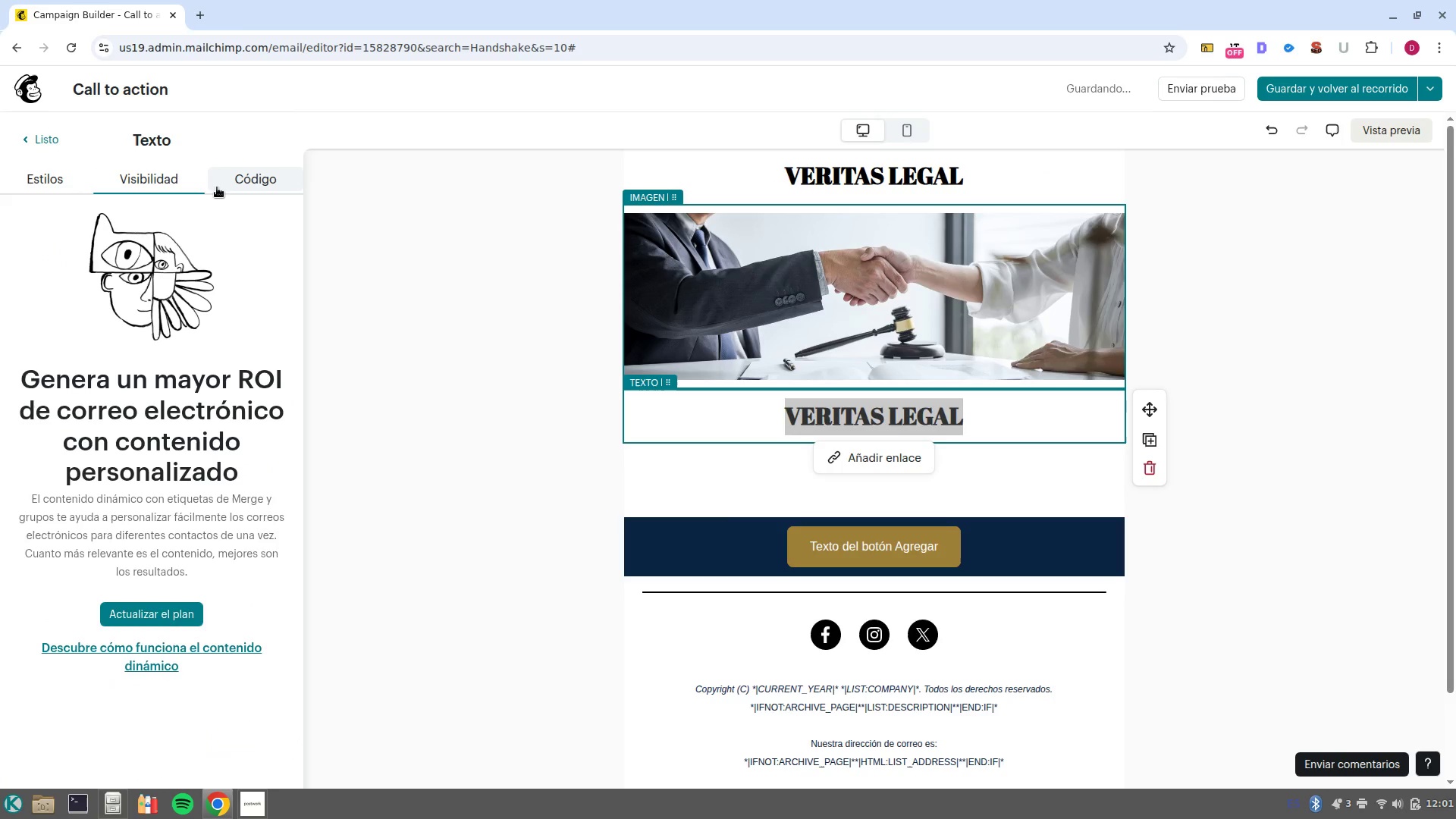 
left_click([231, 187])
 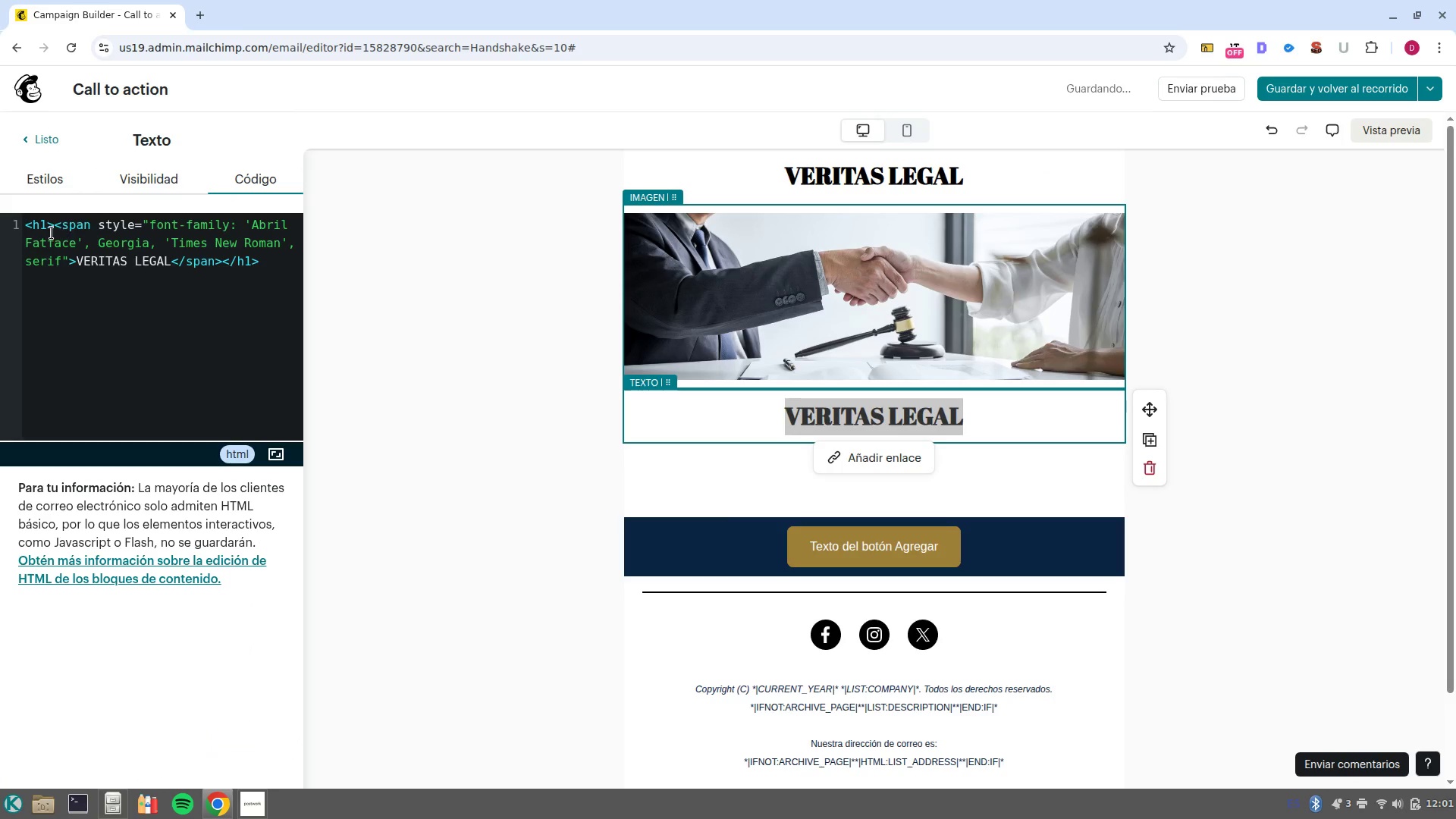 
left_click([52, 233])
 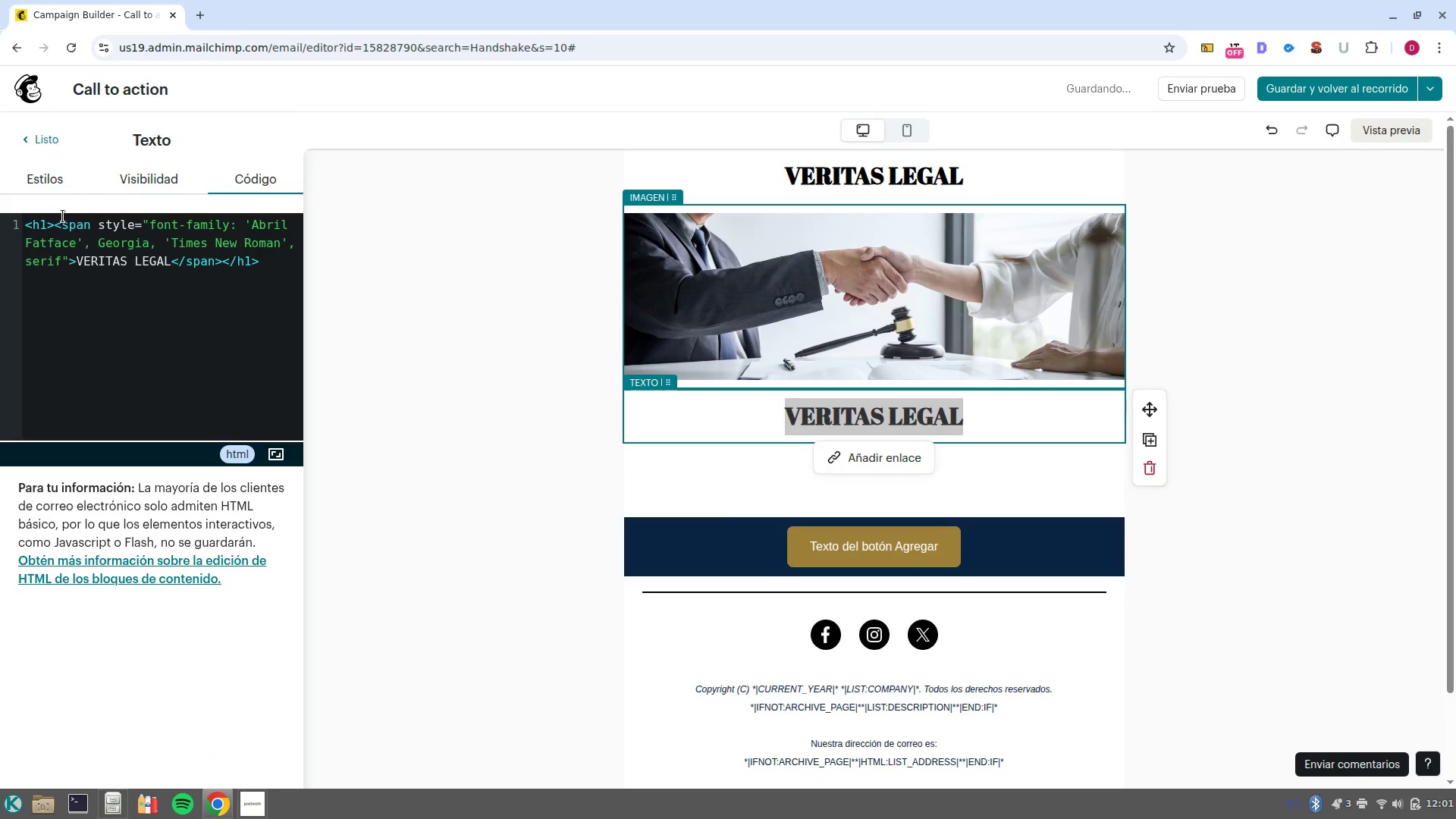 
key(ArrowLeft)
 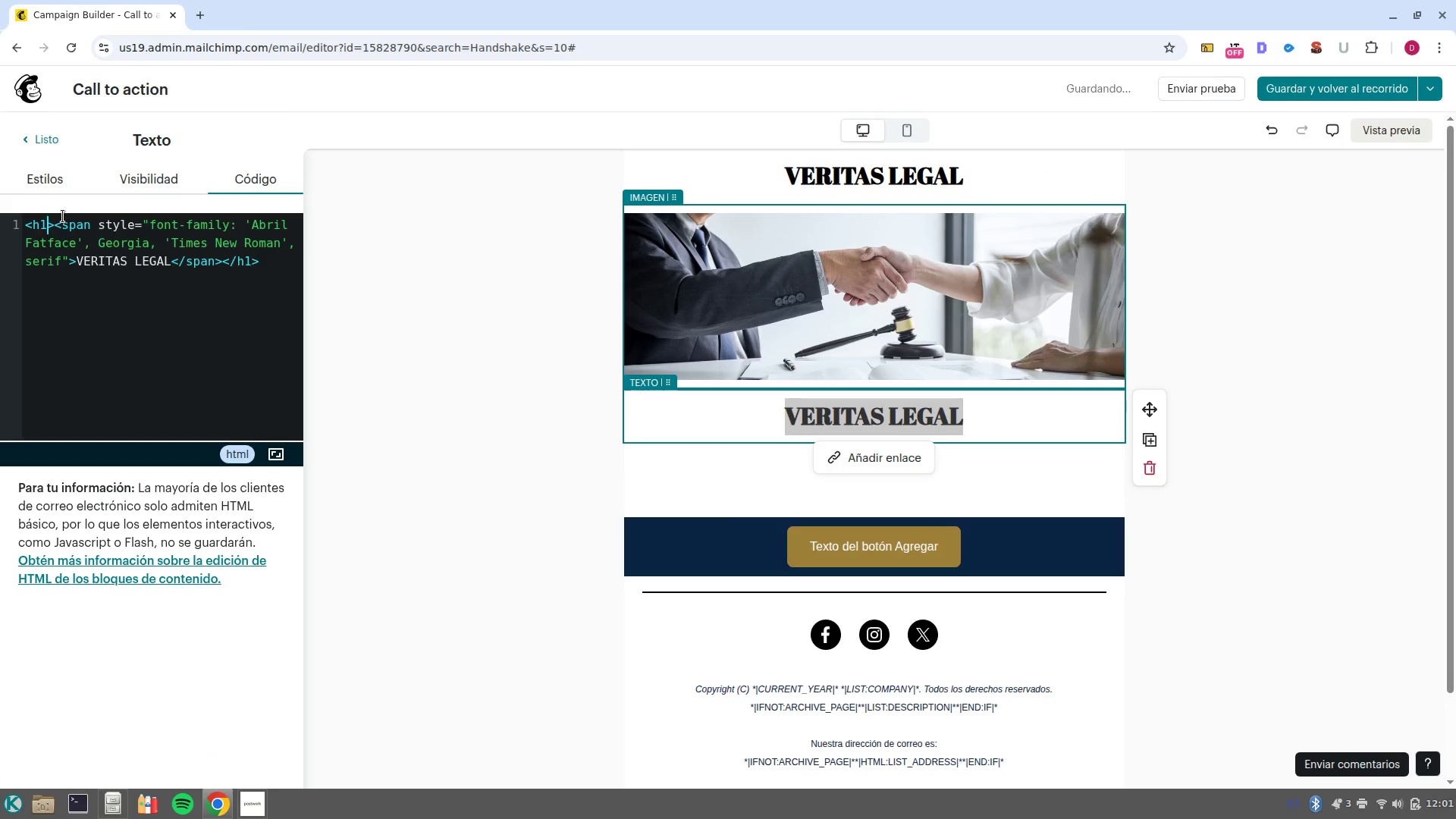 
key(2)
 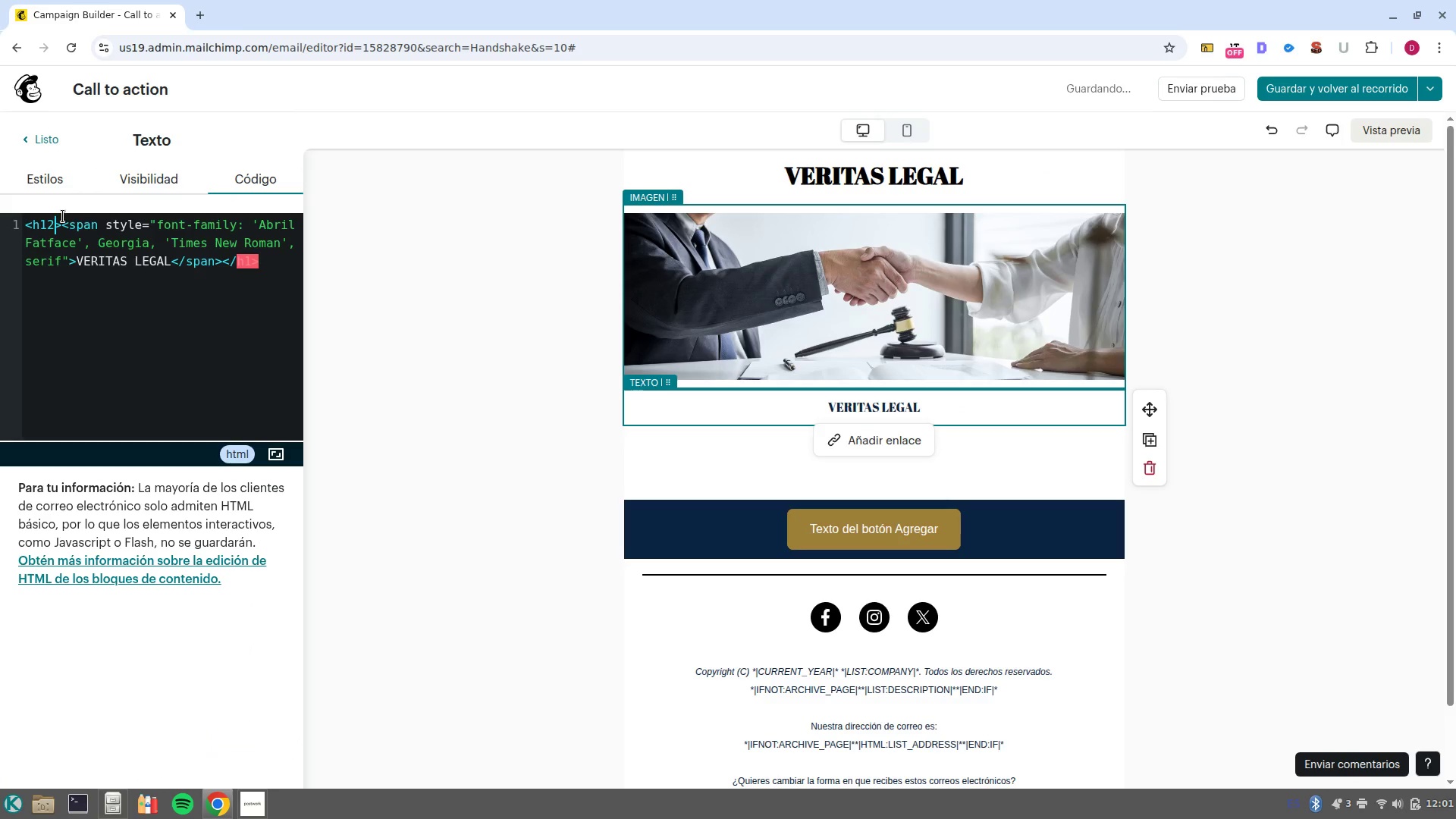 
key(ArrowLeft)
 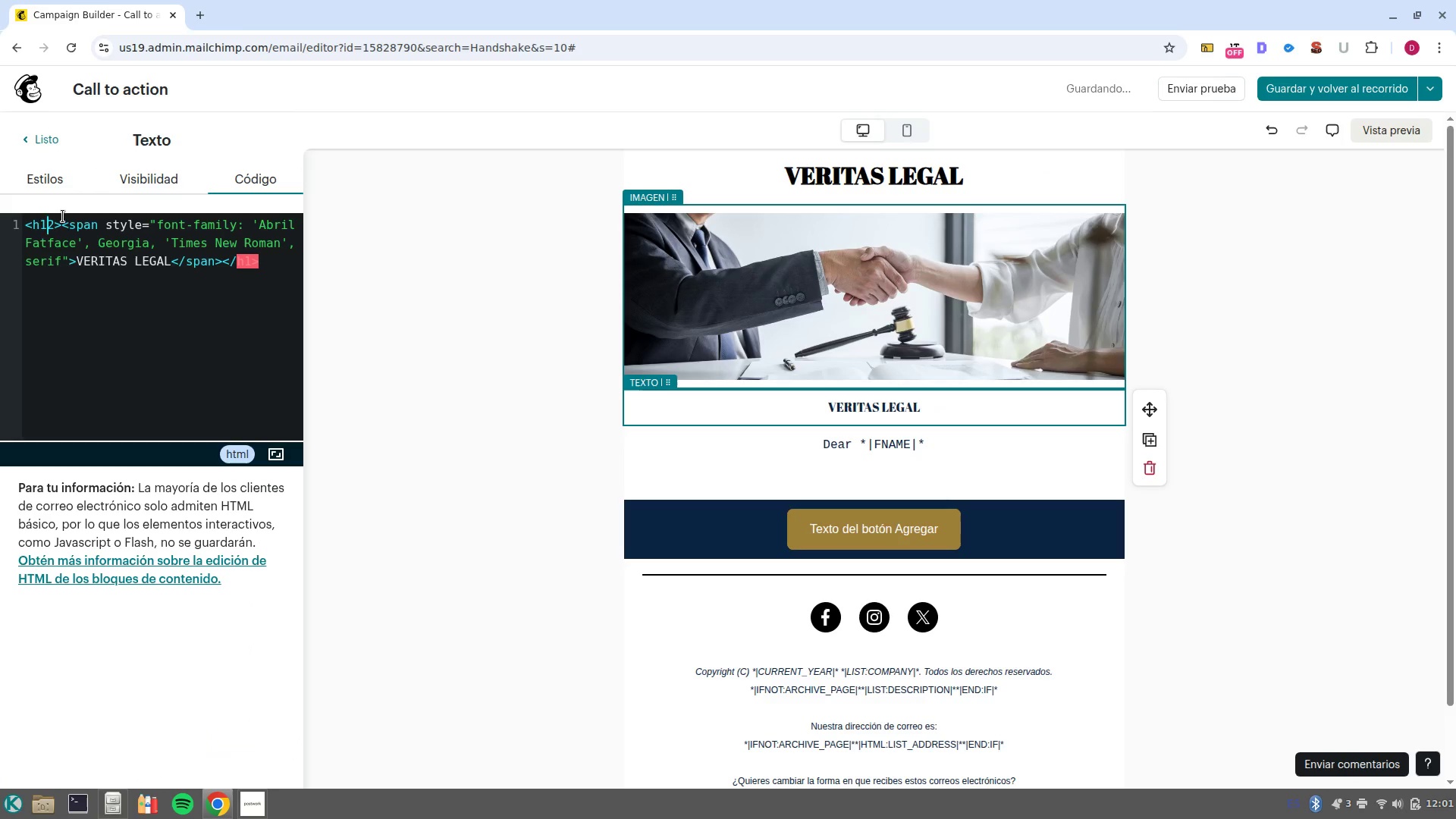 
key(Backspace)
 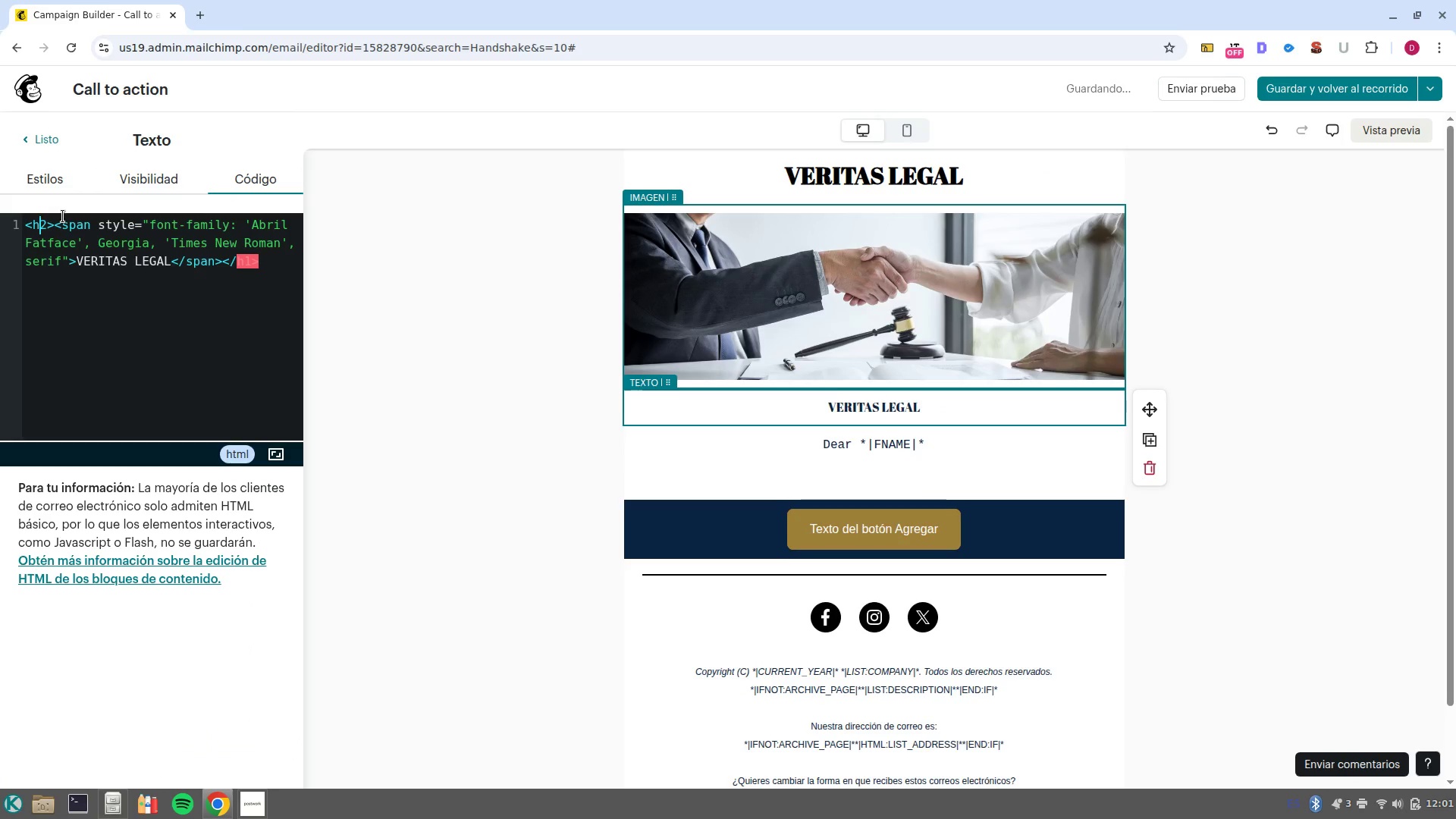 
key(CapsLock)
 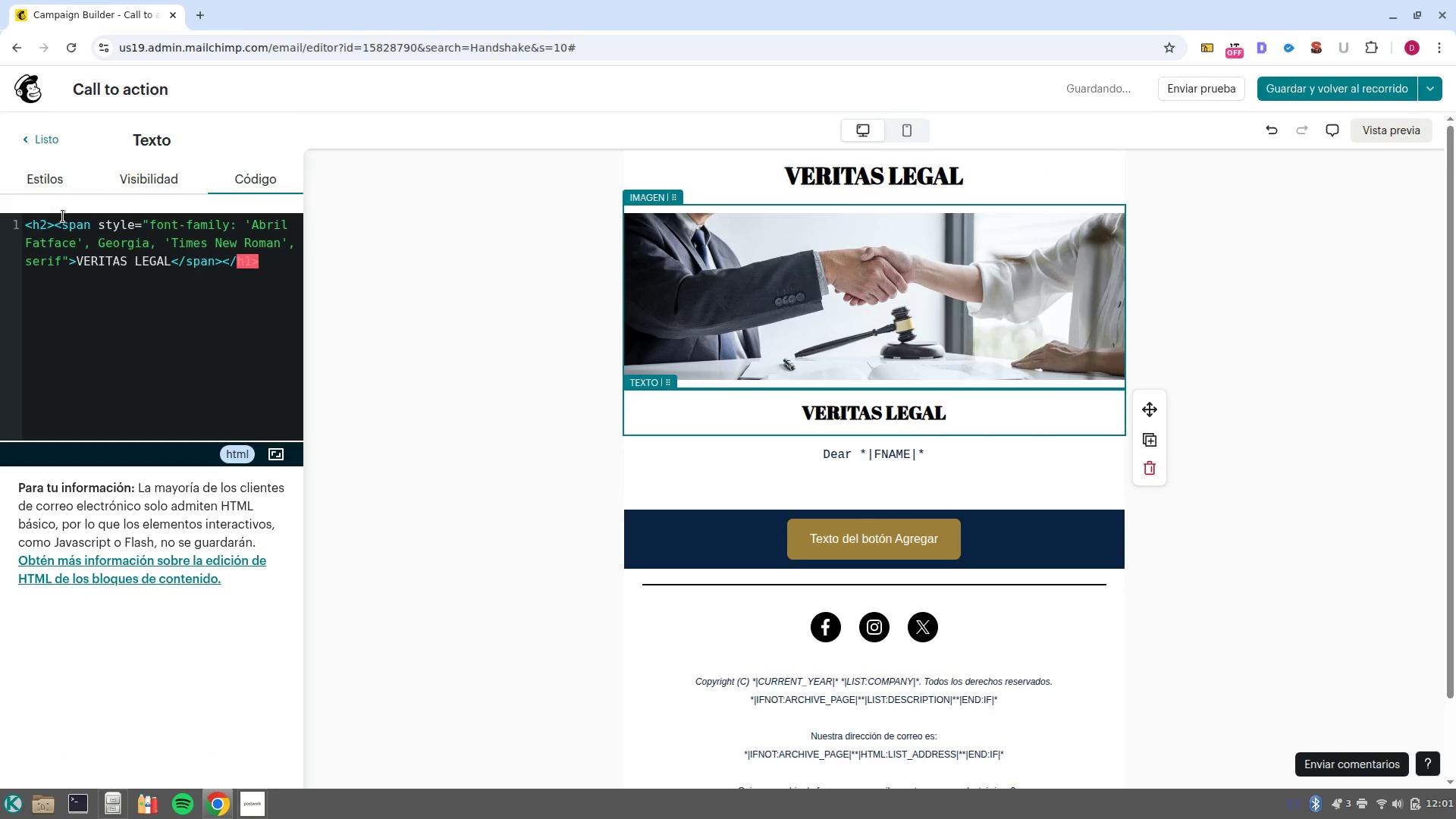 
key(ArrowDown)
 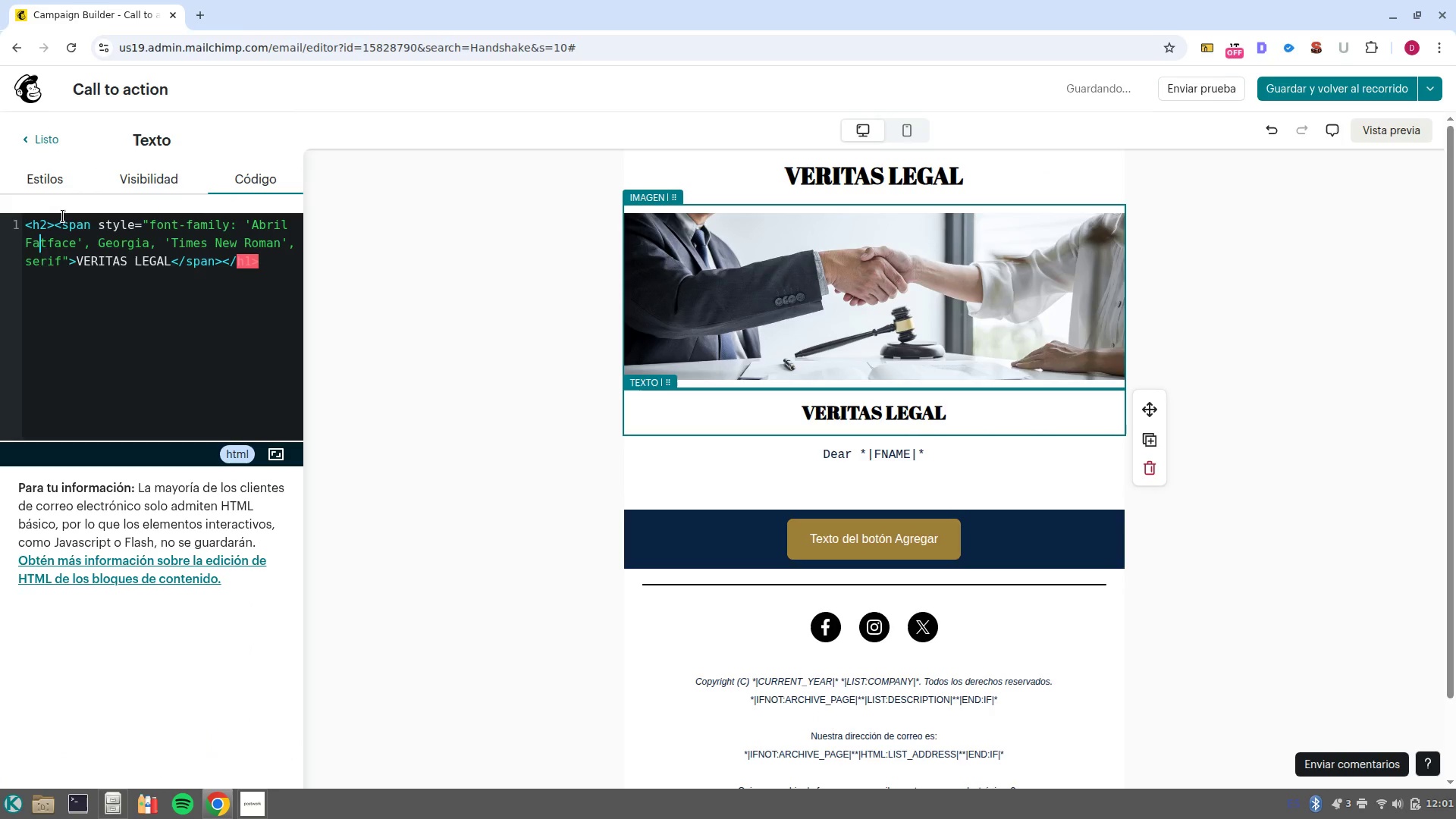 
key(ArrowDown)
 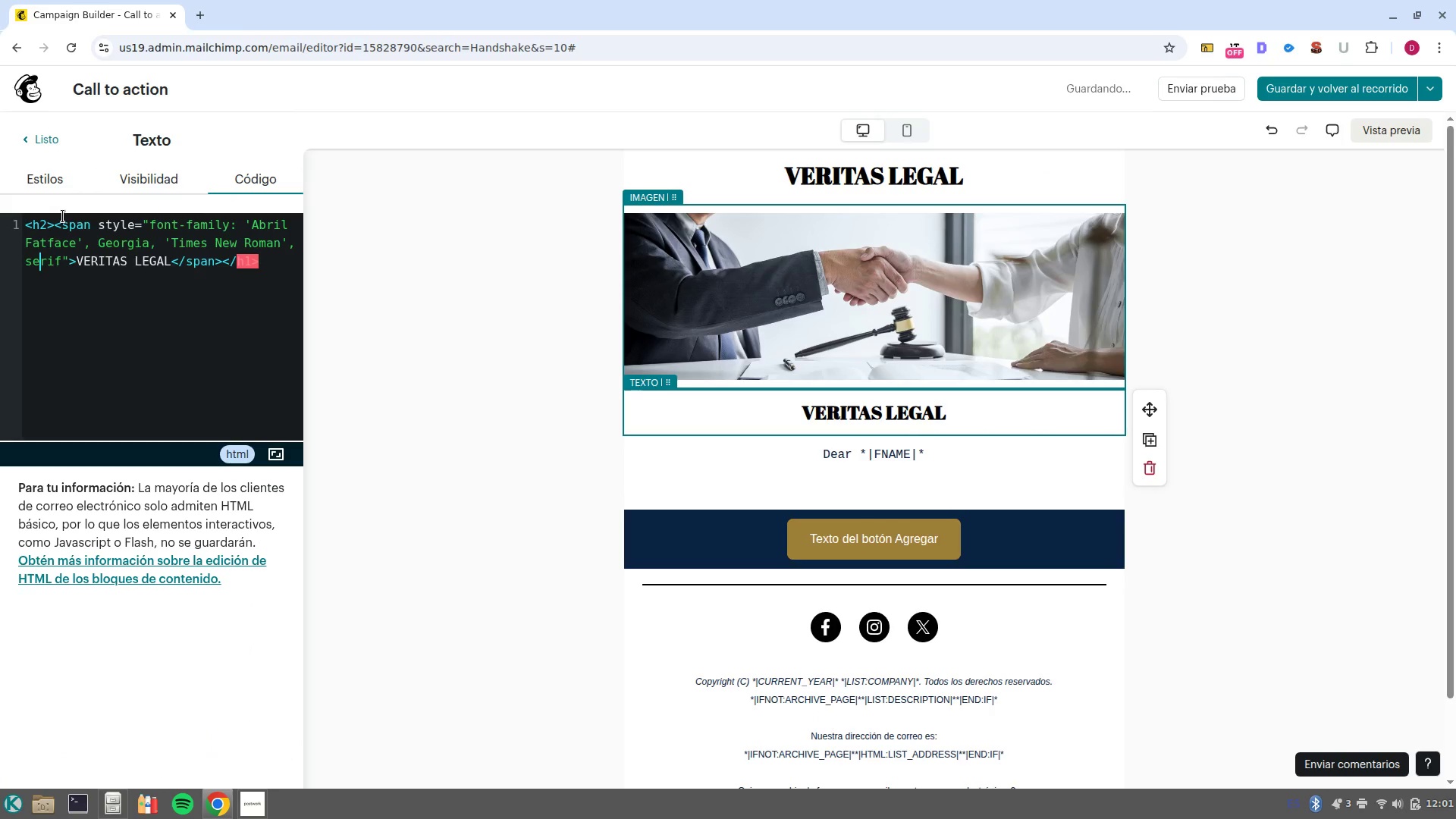 
key(Control+ArrowRight)
 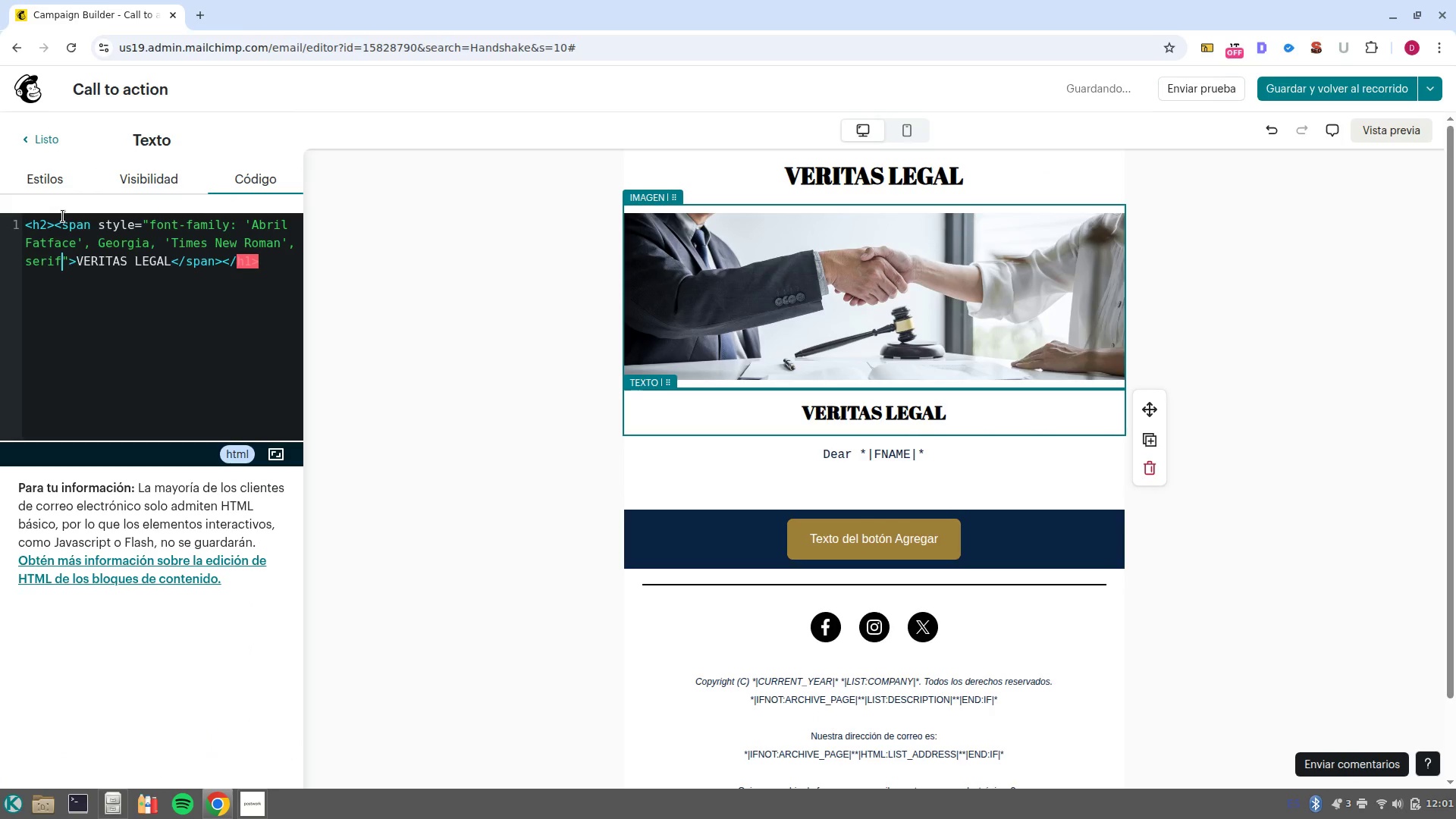 
key(Control+ArrowRight)
 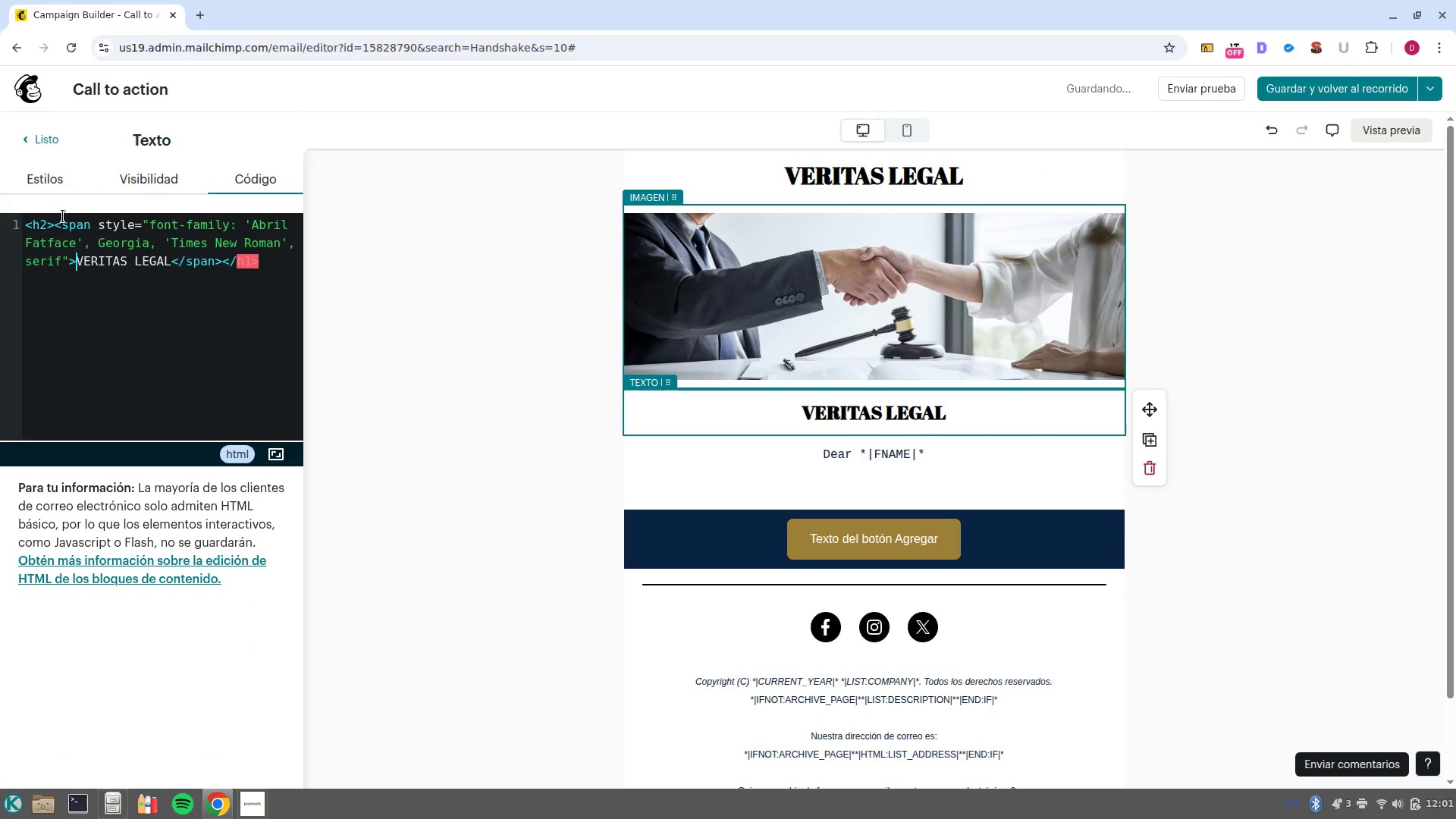 
key(Control+ArrowRight)
 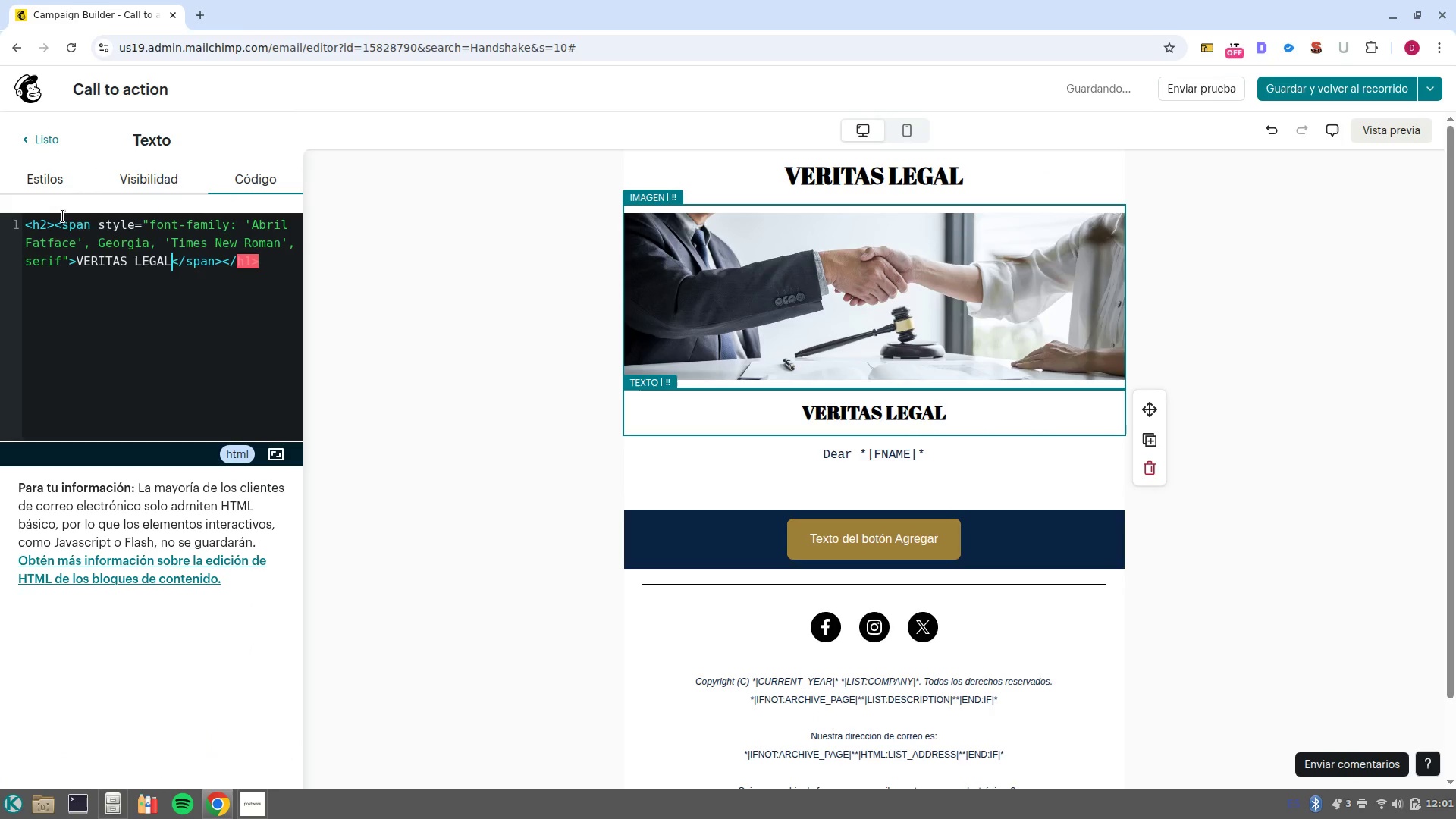 
key(Control+ArrowRight)
 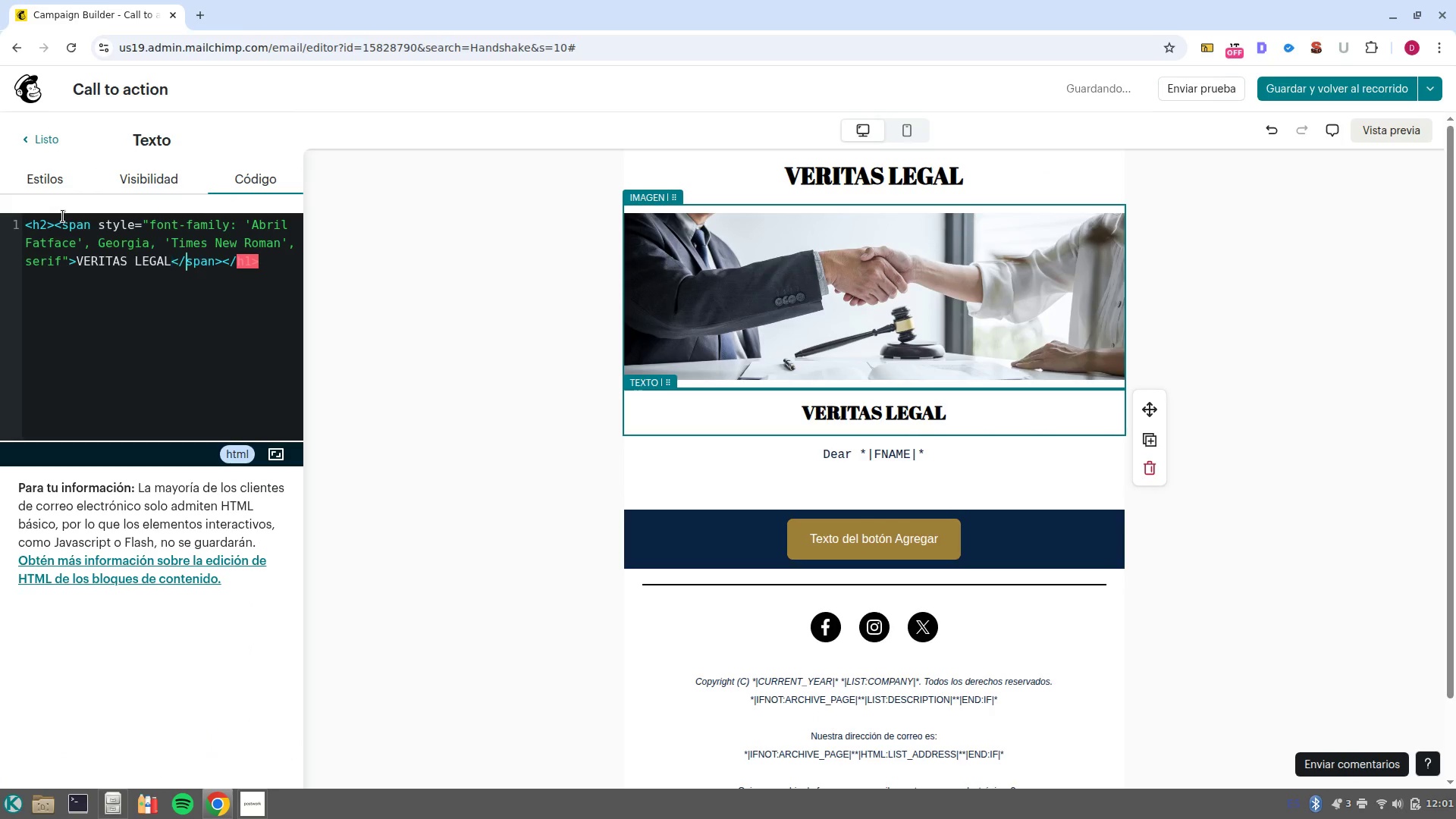 
key(Control+ArrowRight)
 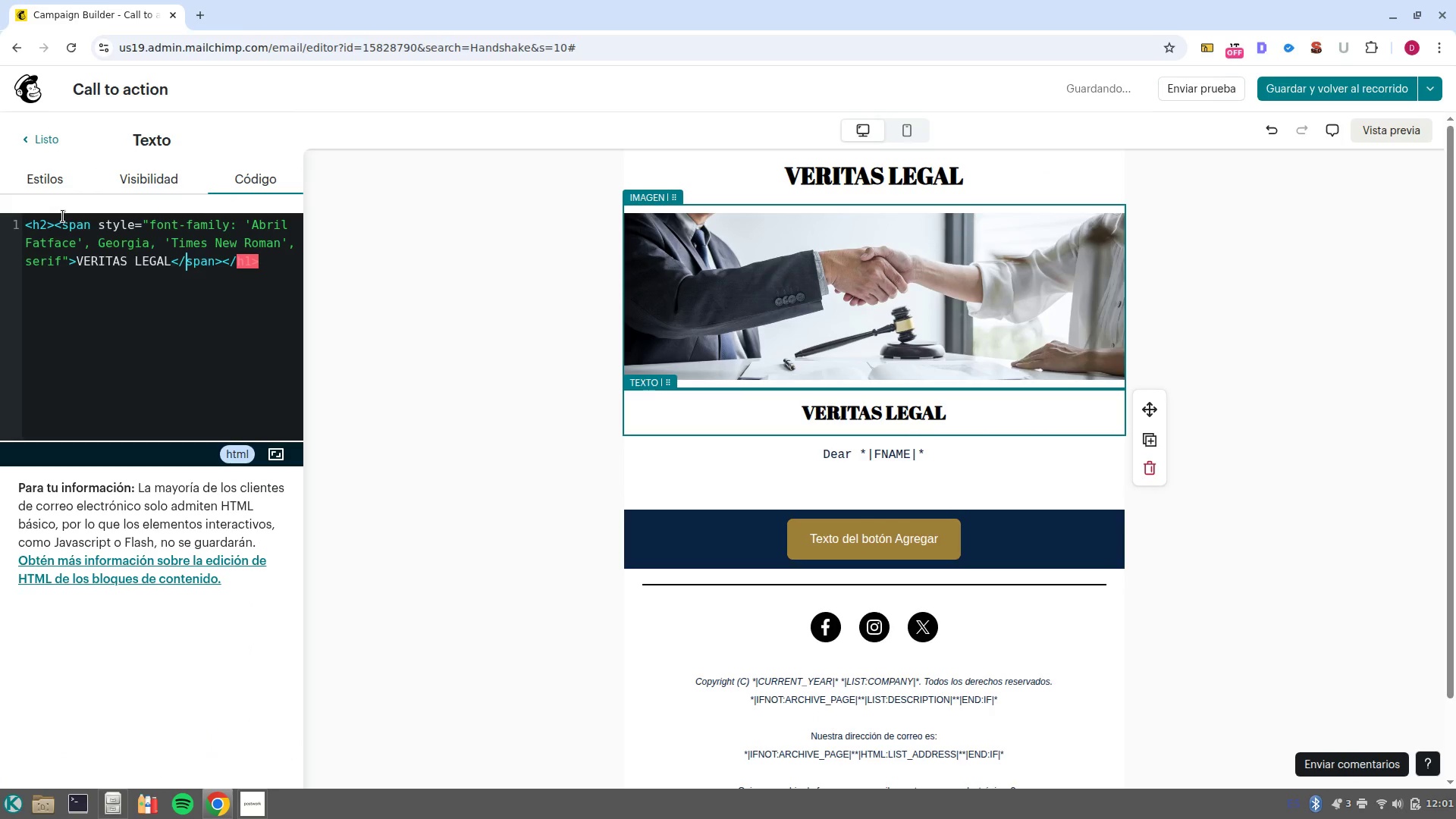 
key(Control+ArrowRight)
 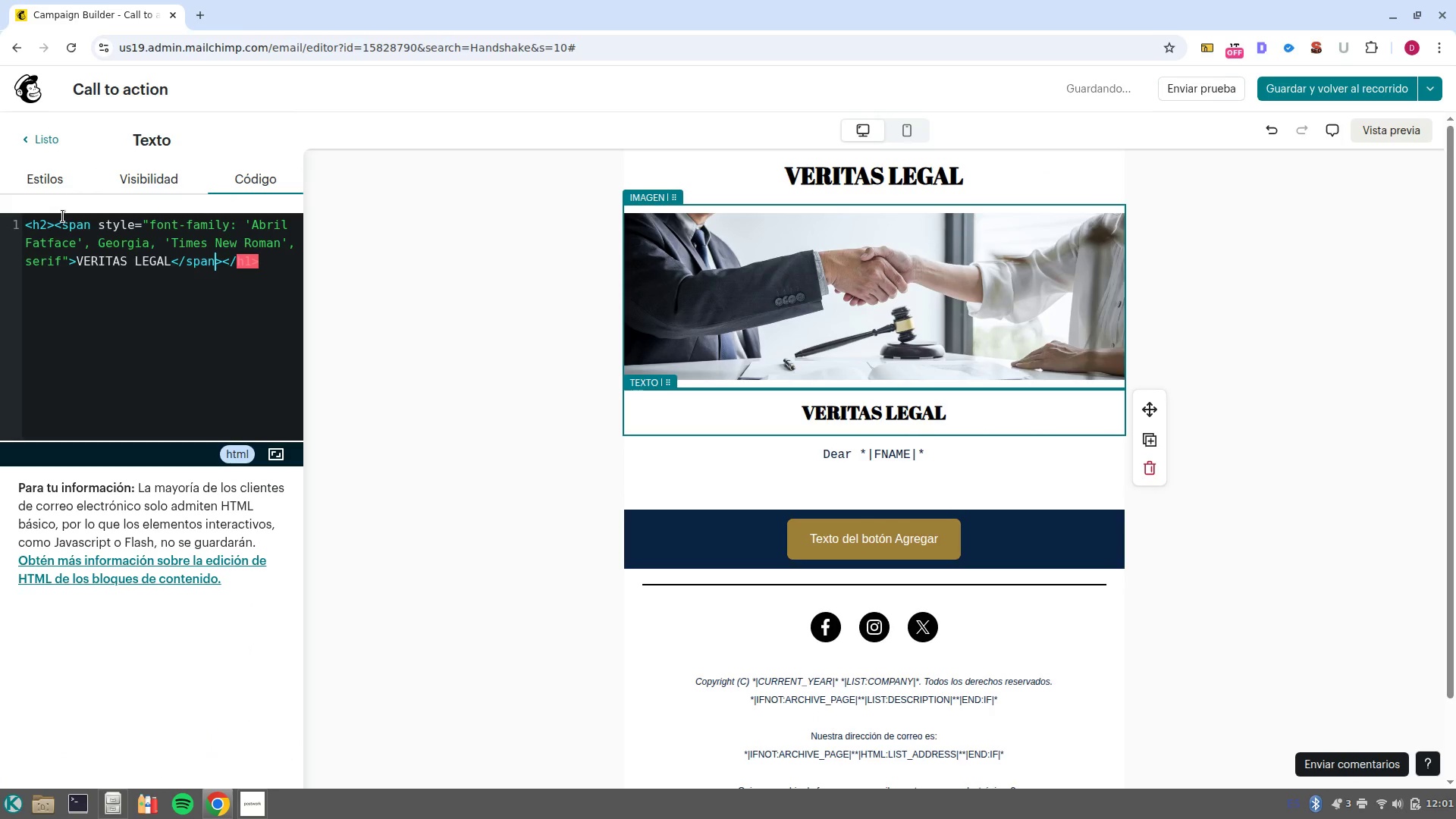 
key(Control+ArrowRight)
 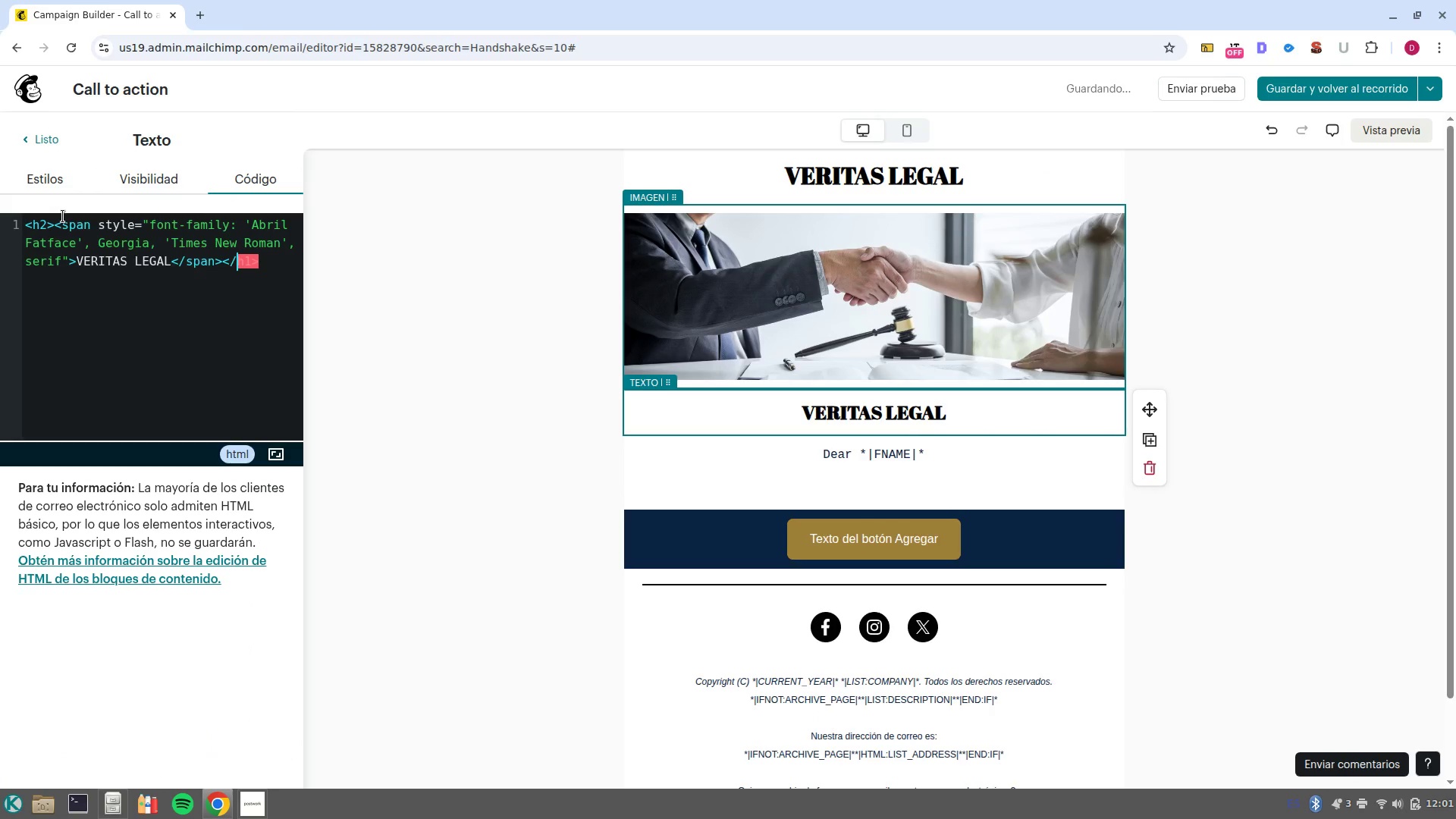 
key(Control+ArrowRight)
 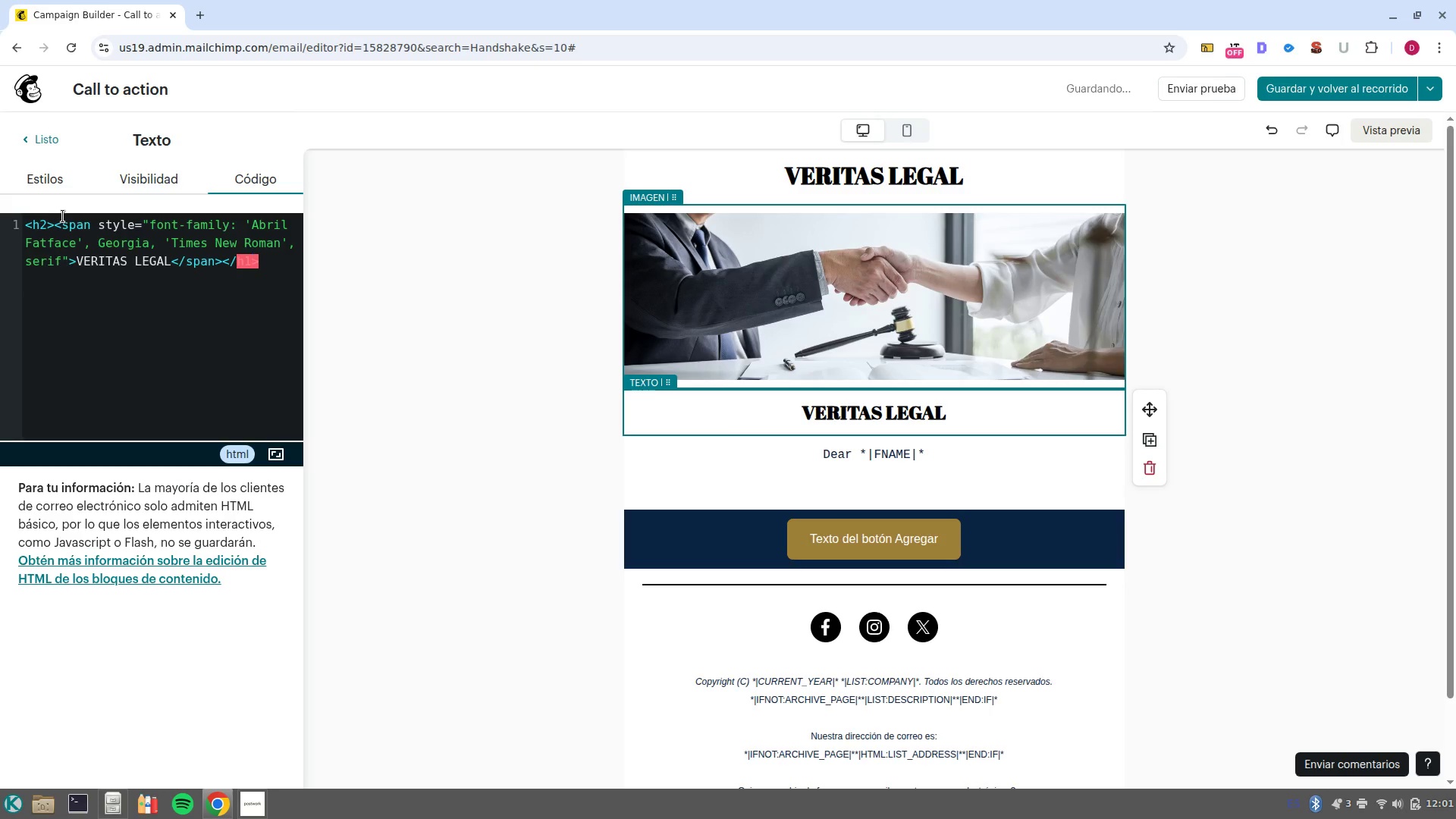 
key(Backspace)
 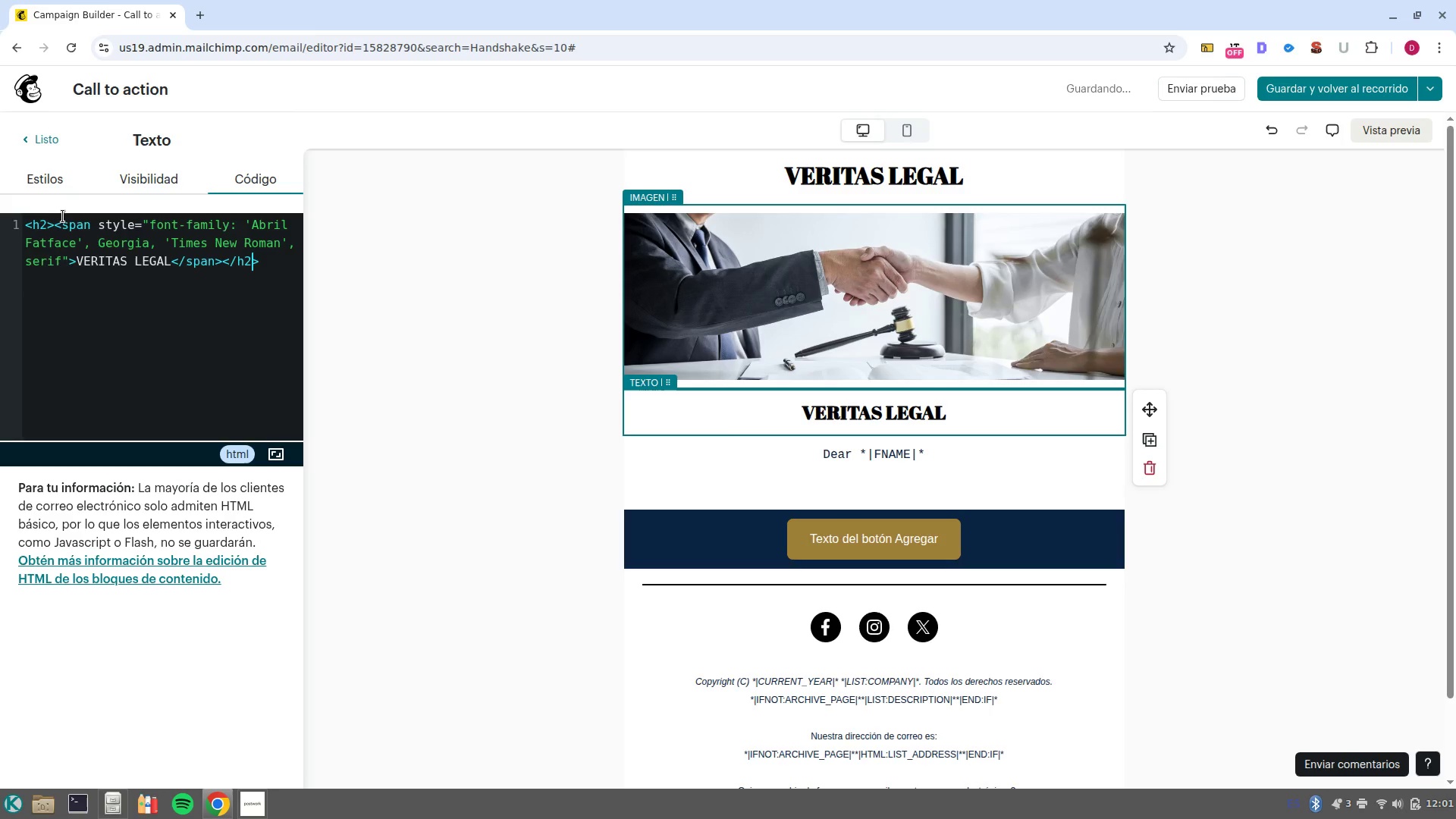 
key(2)
 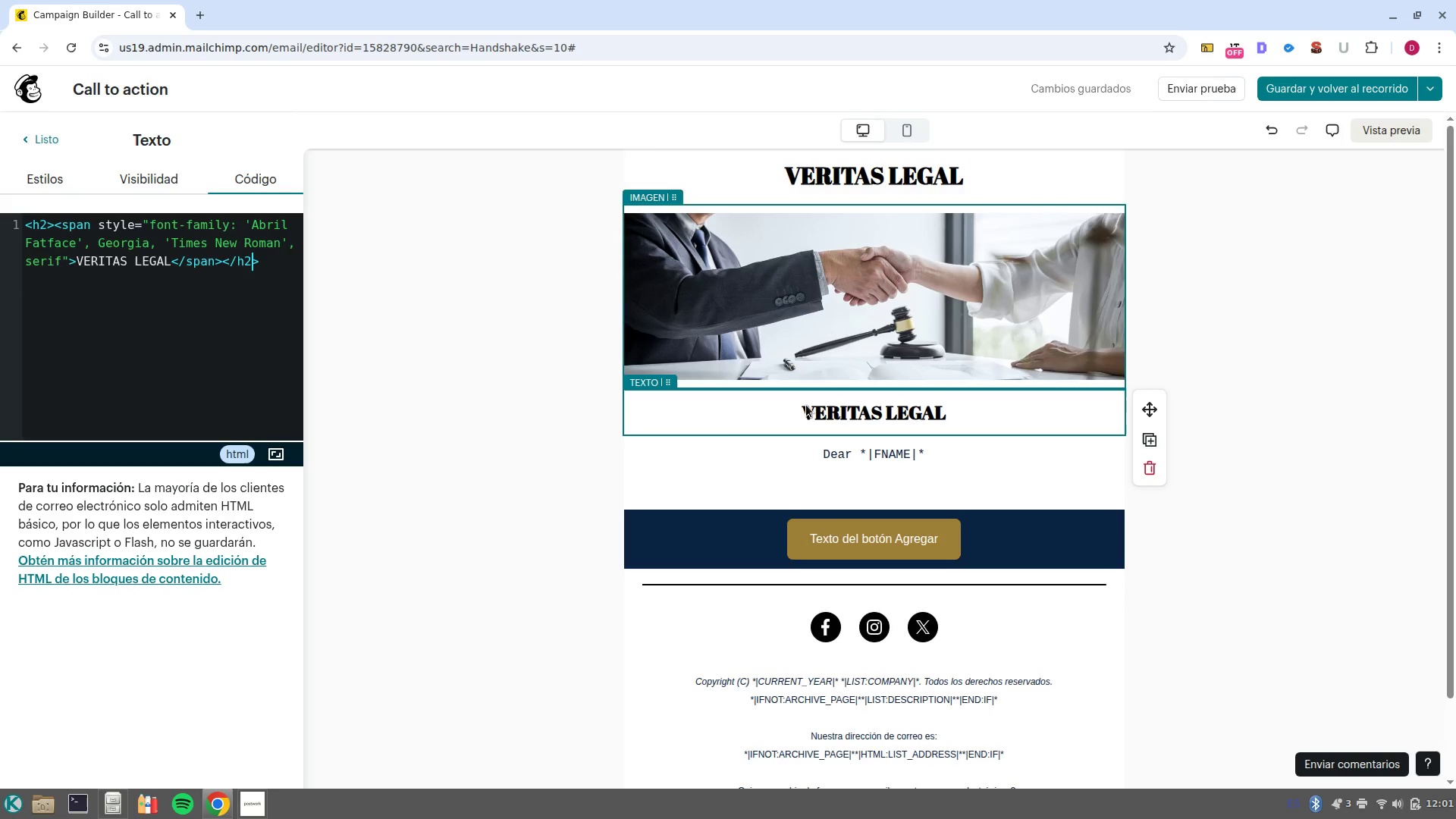 
left_click([987, 430])
 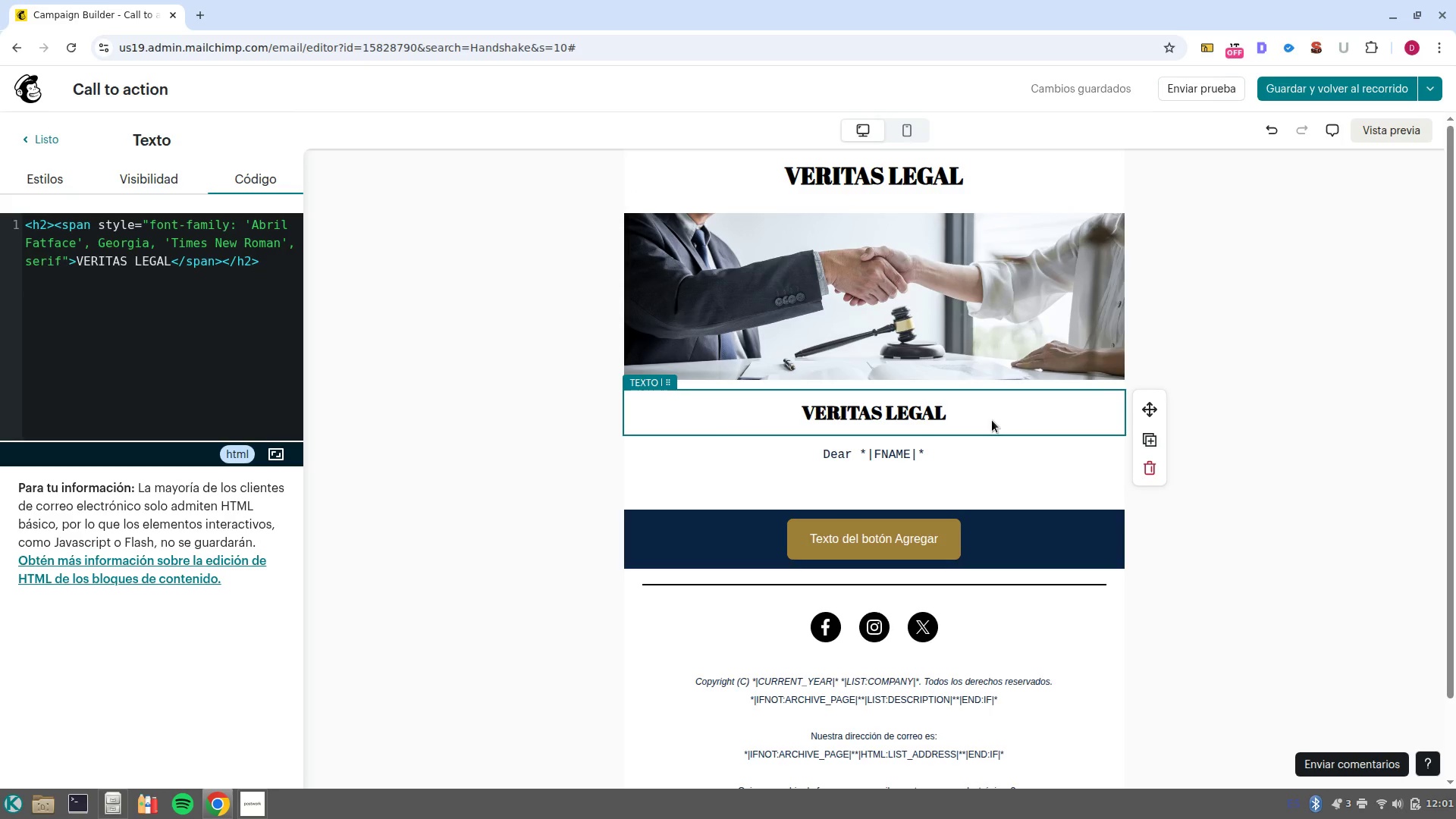 
left_click([992, 419])
 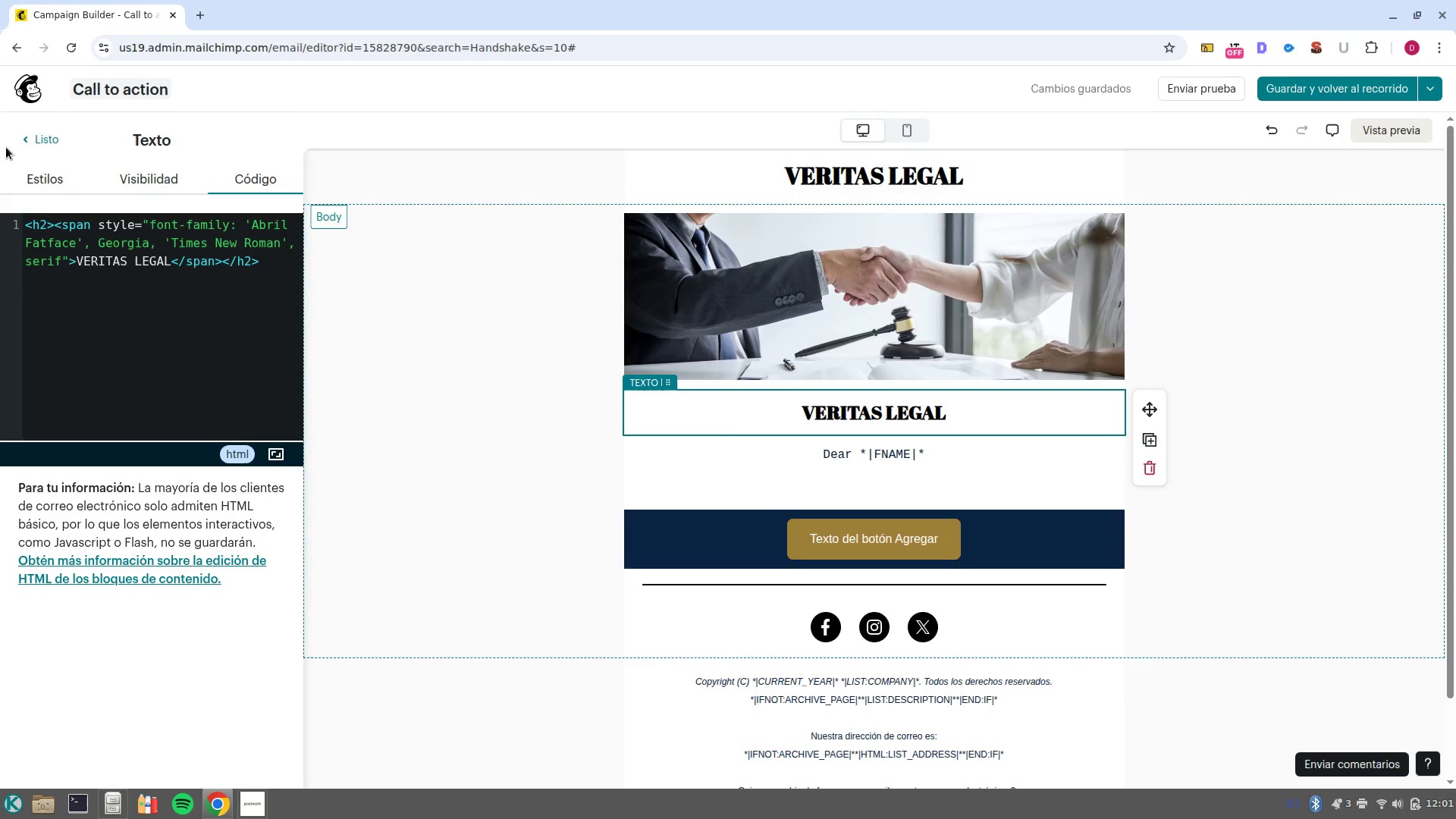 
left_click([47, 143])
 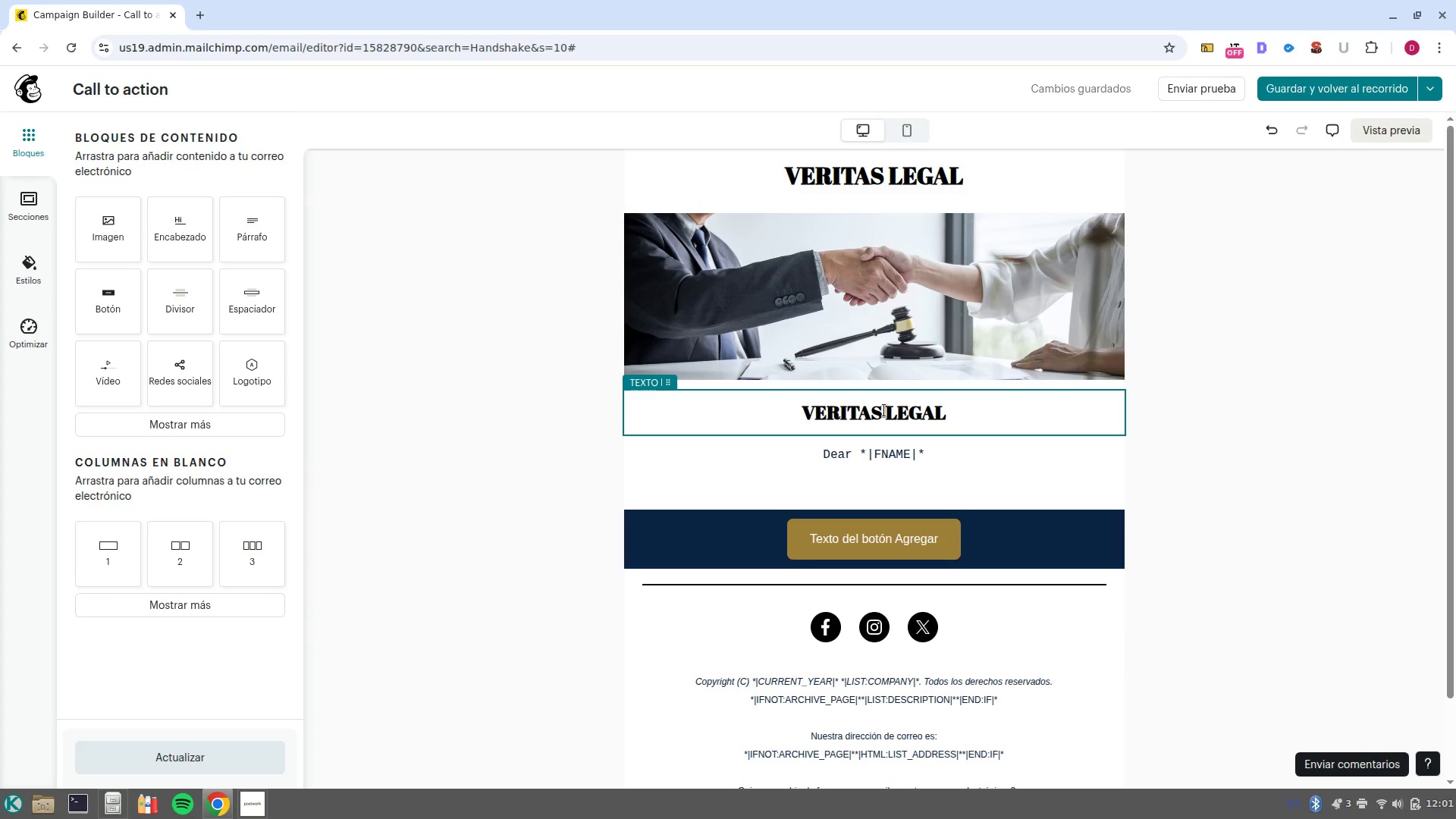 
double_click([884, 410])
 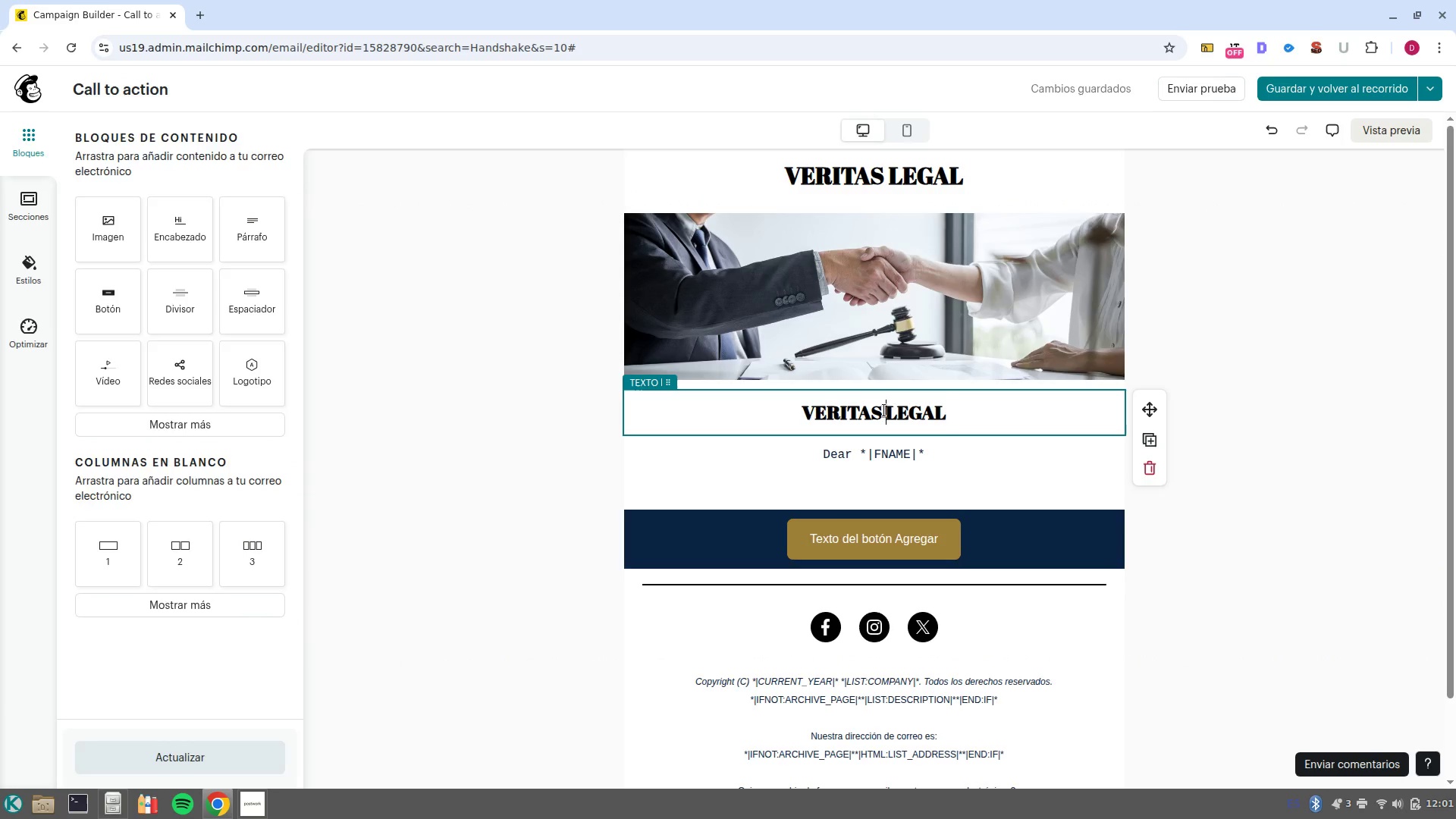 
triple_click([884, 410])
 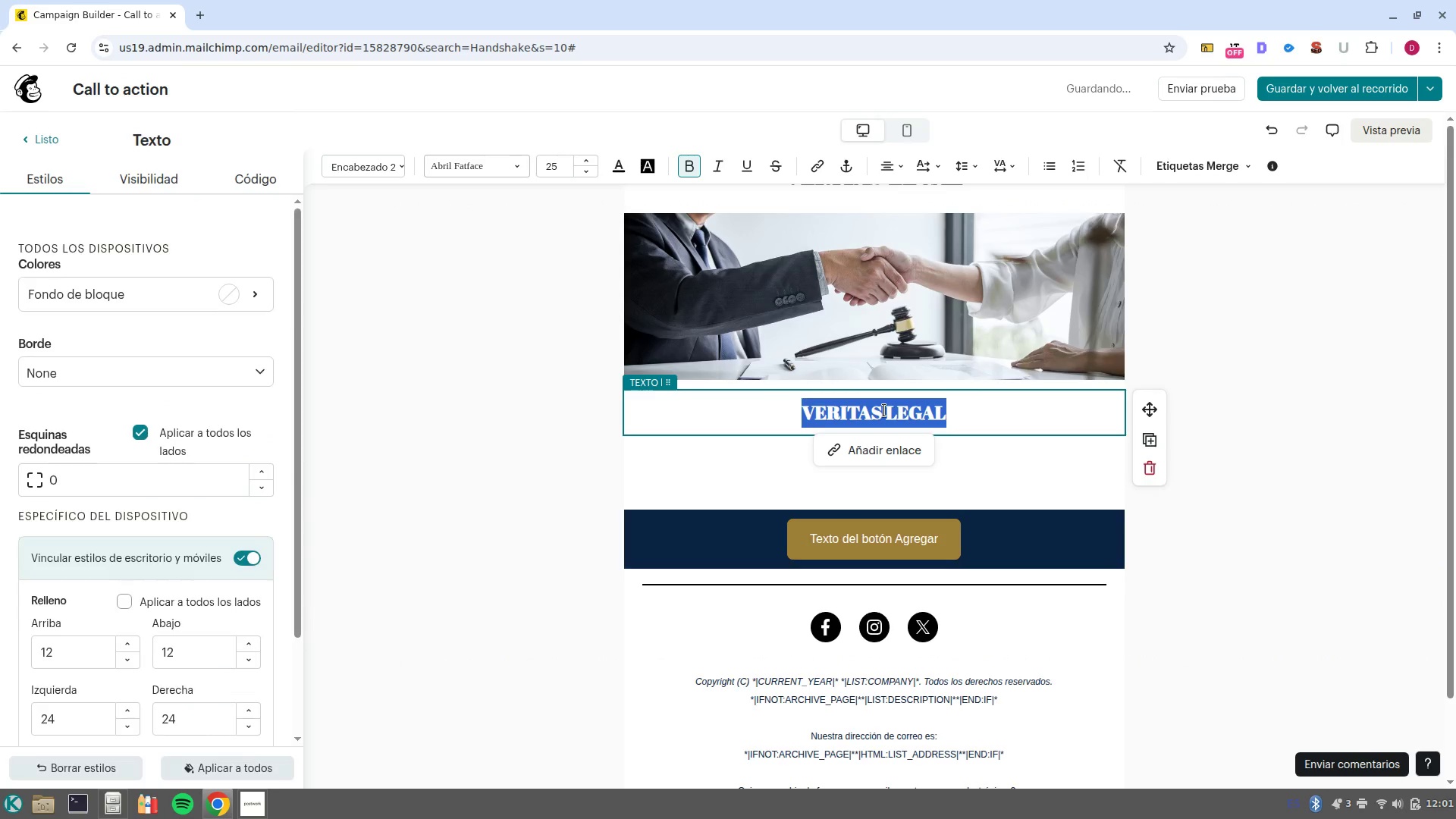 
key(Backspace)
key(Backspace)
key(Backspace)
type(Let-s bring your )
 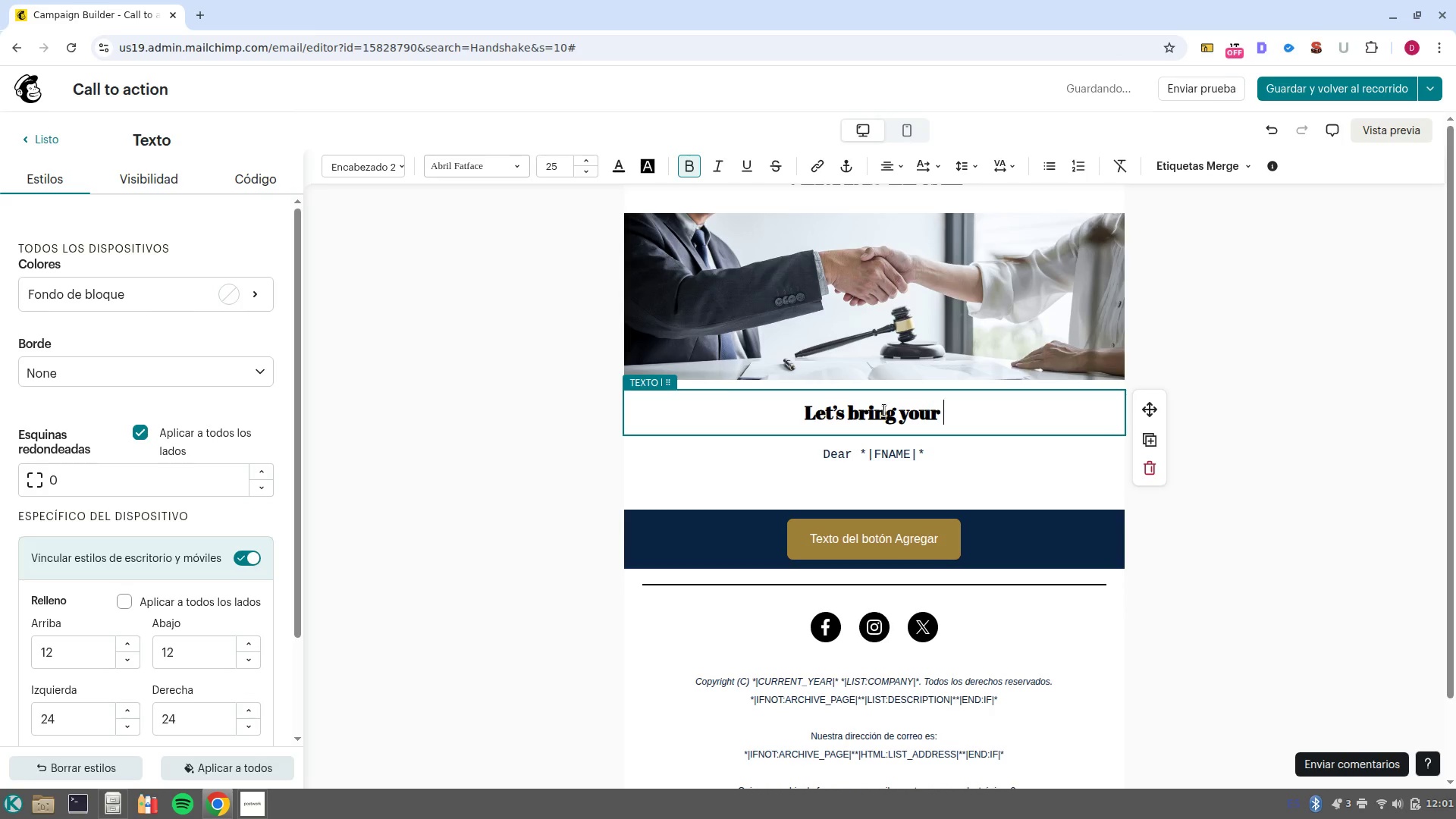 
left_click([1178, 162])
 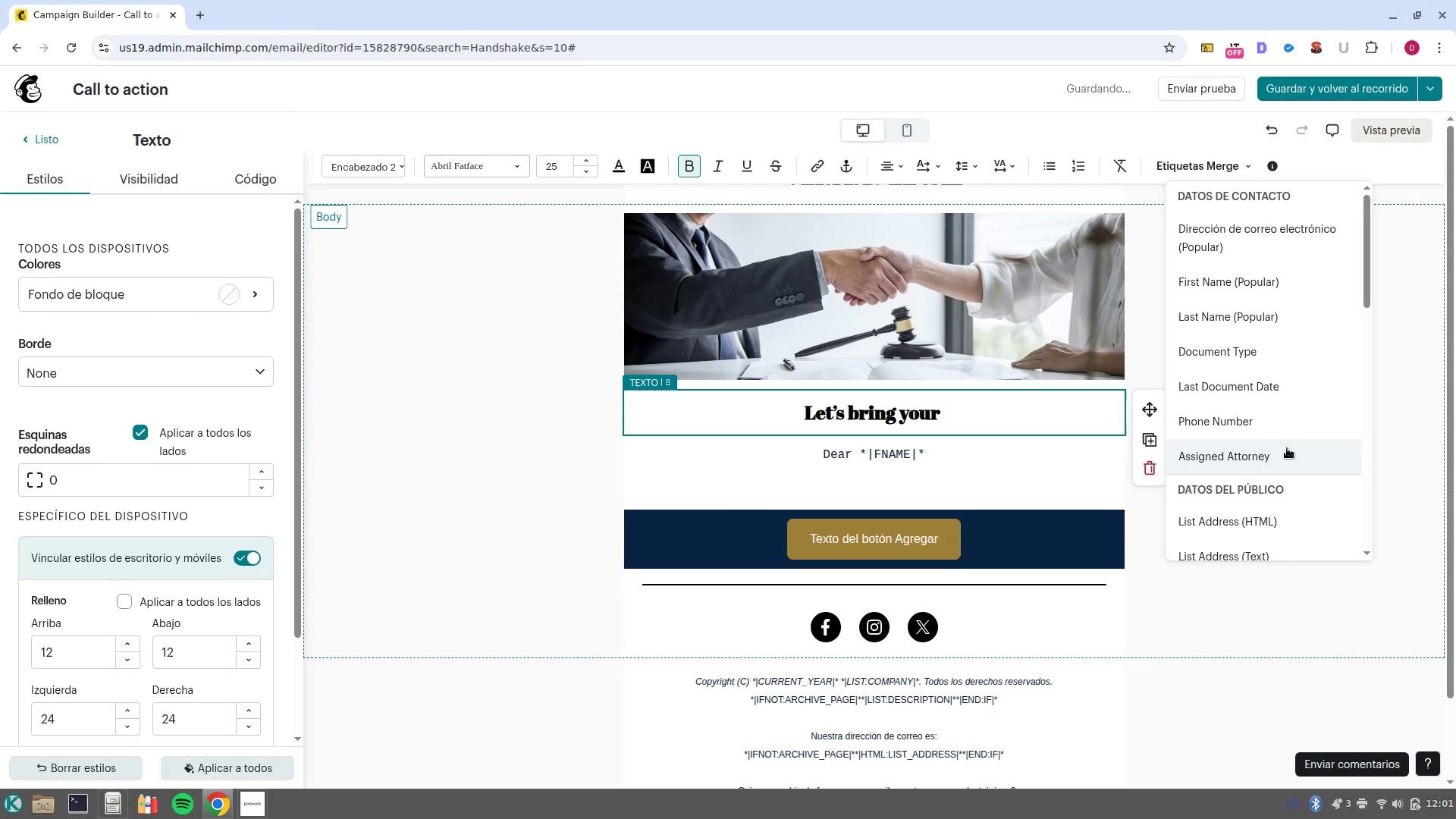 
left_click([1268, 356])
 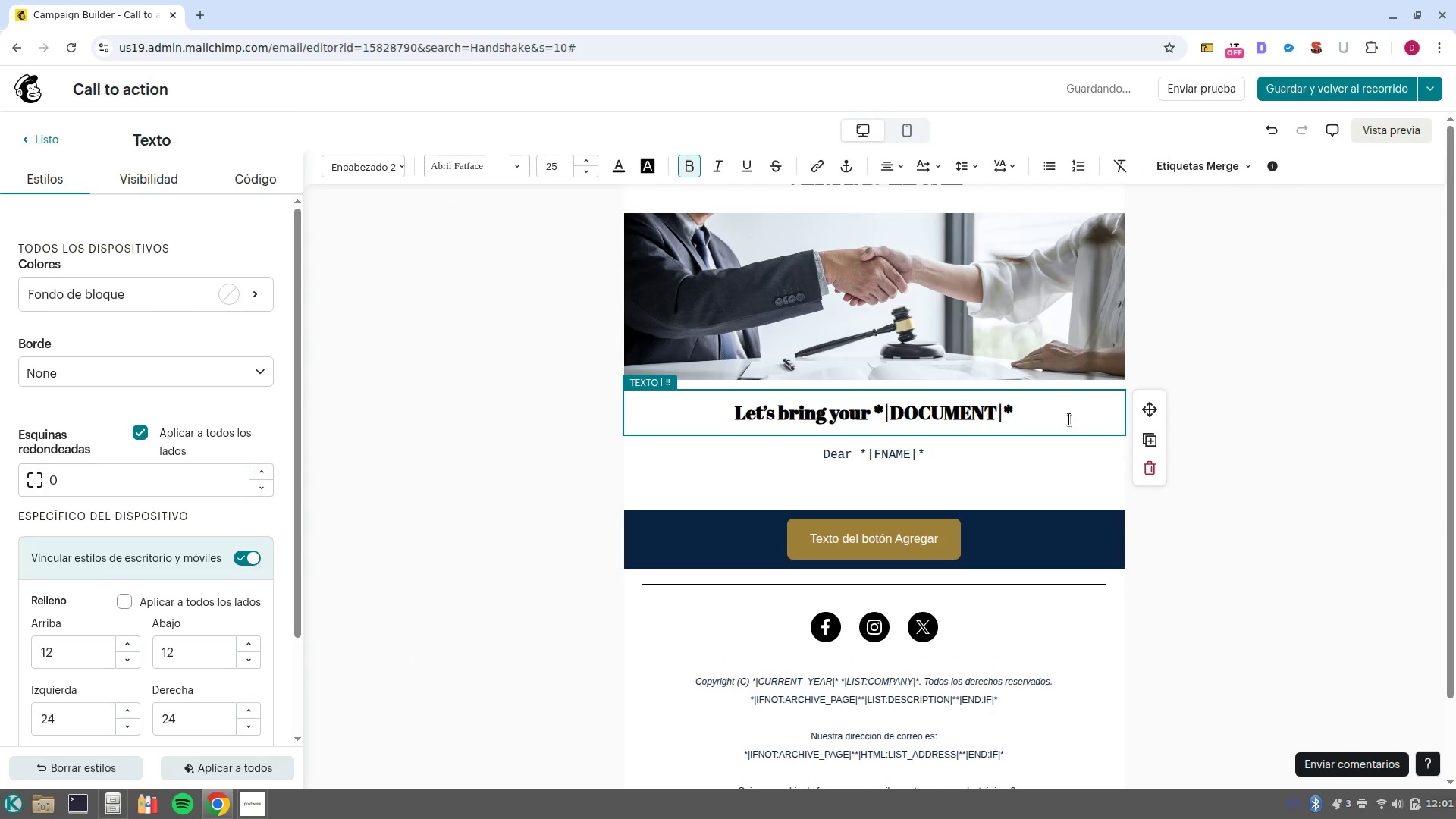 
type( into 2026)
 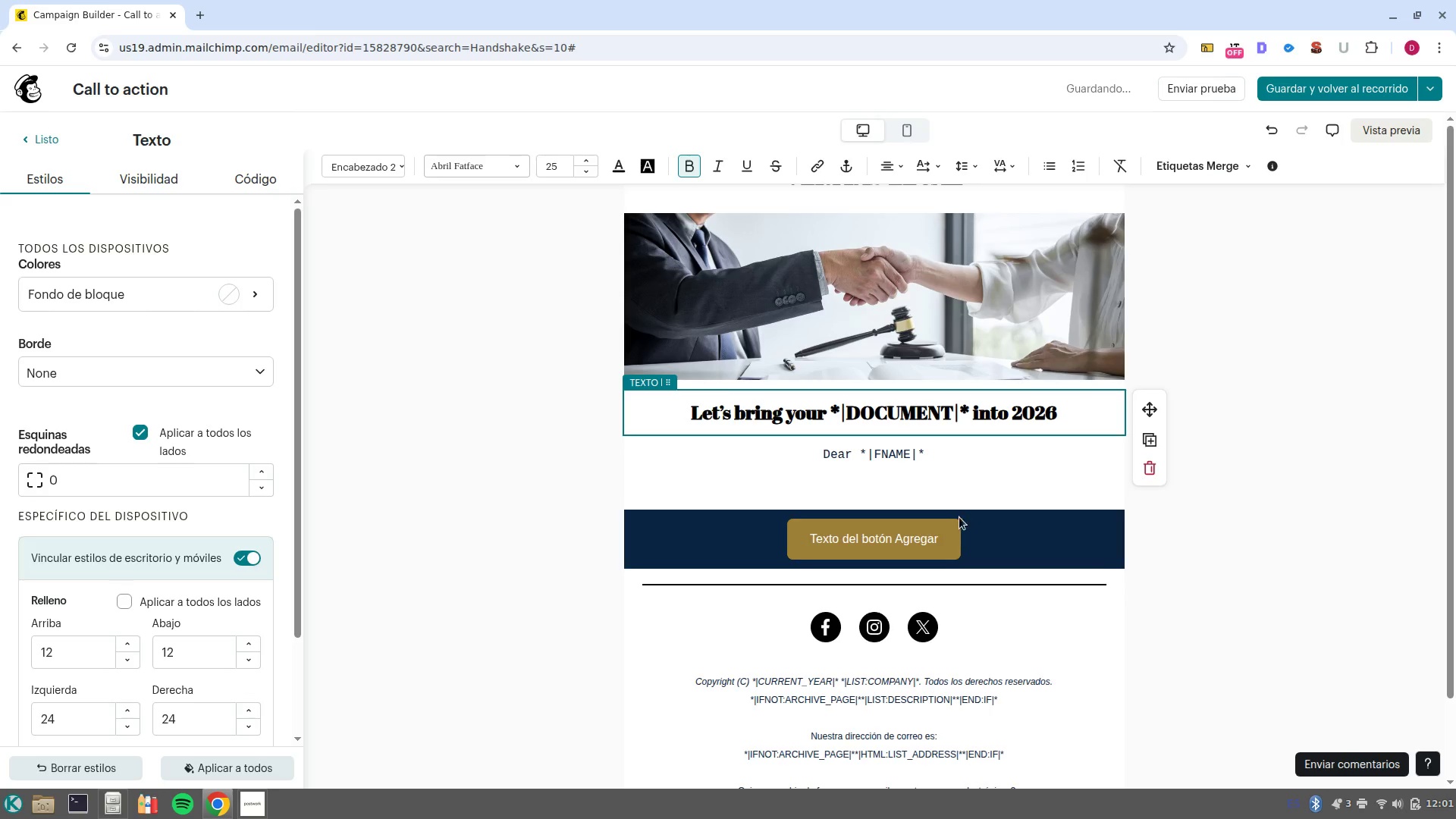 
left_click([943, 462])
 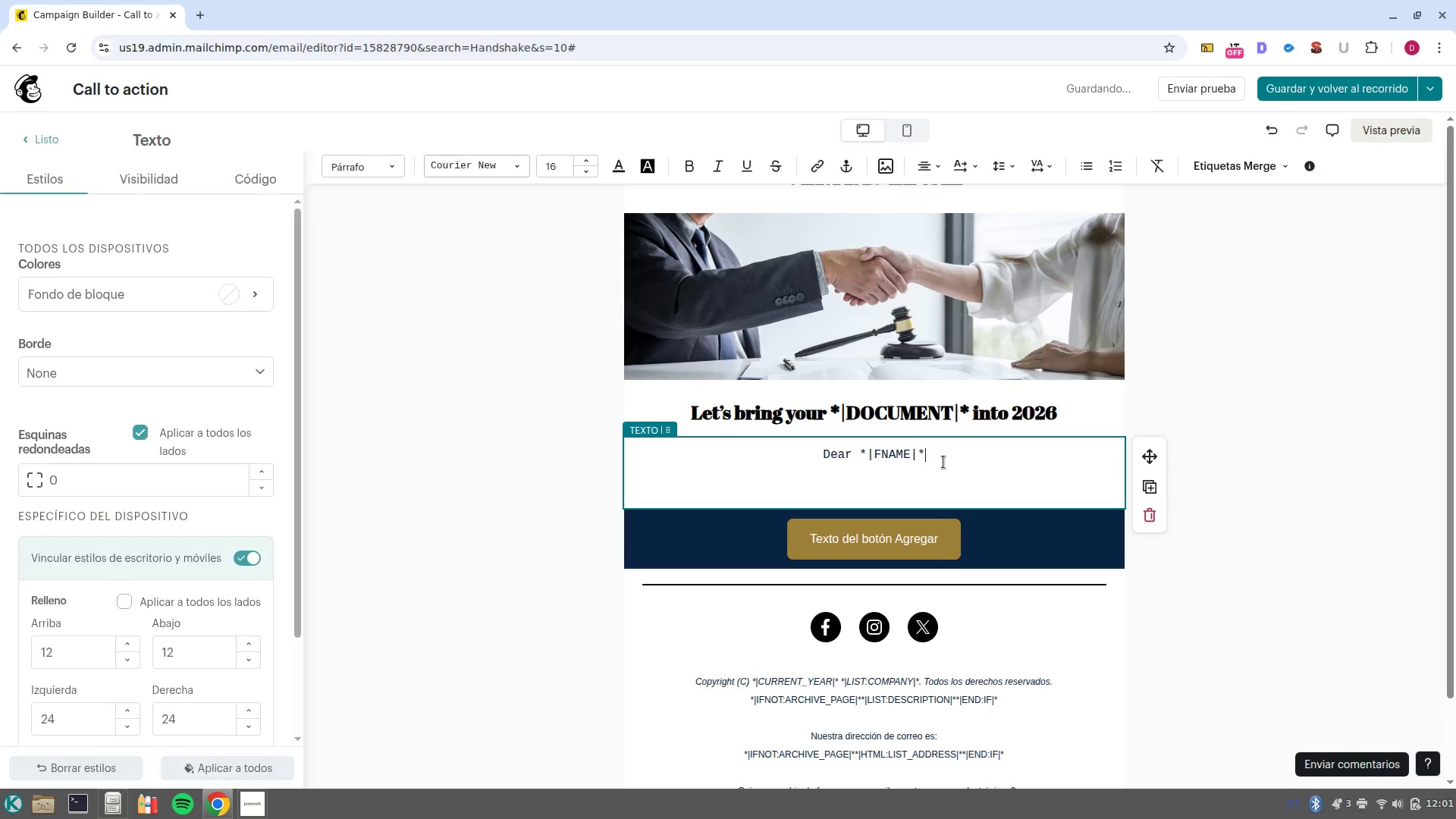 
key(NumpadEnter)
 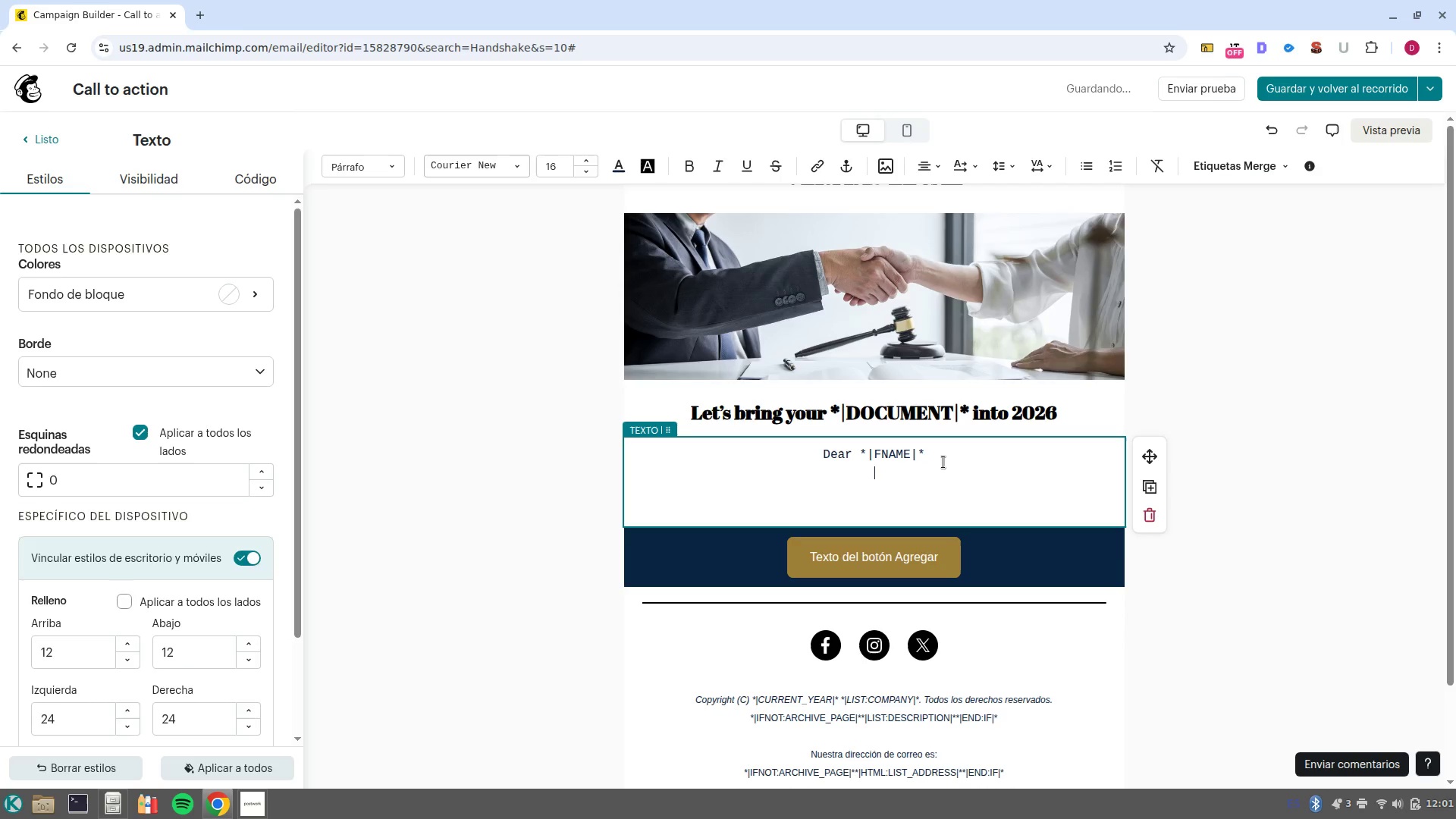 
key(NumpadEnter)
 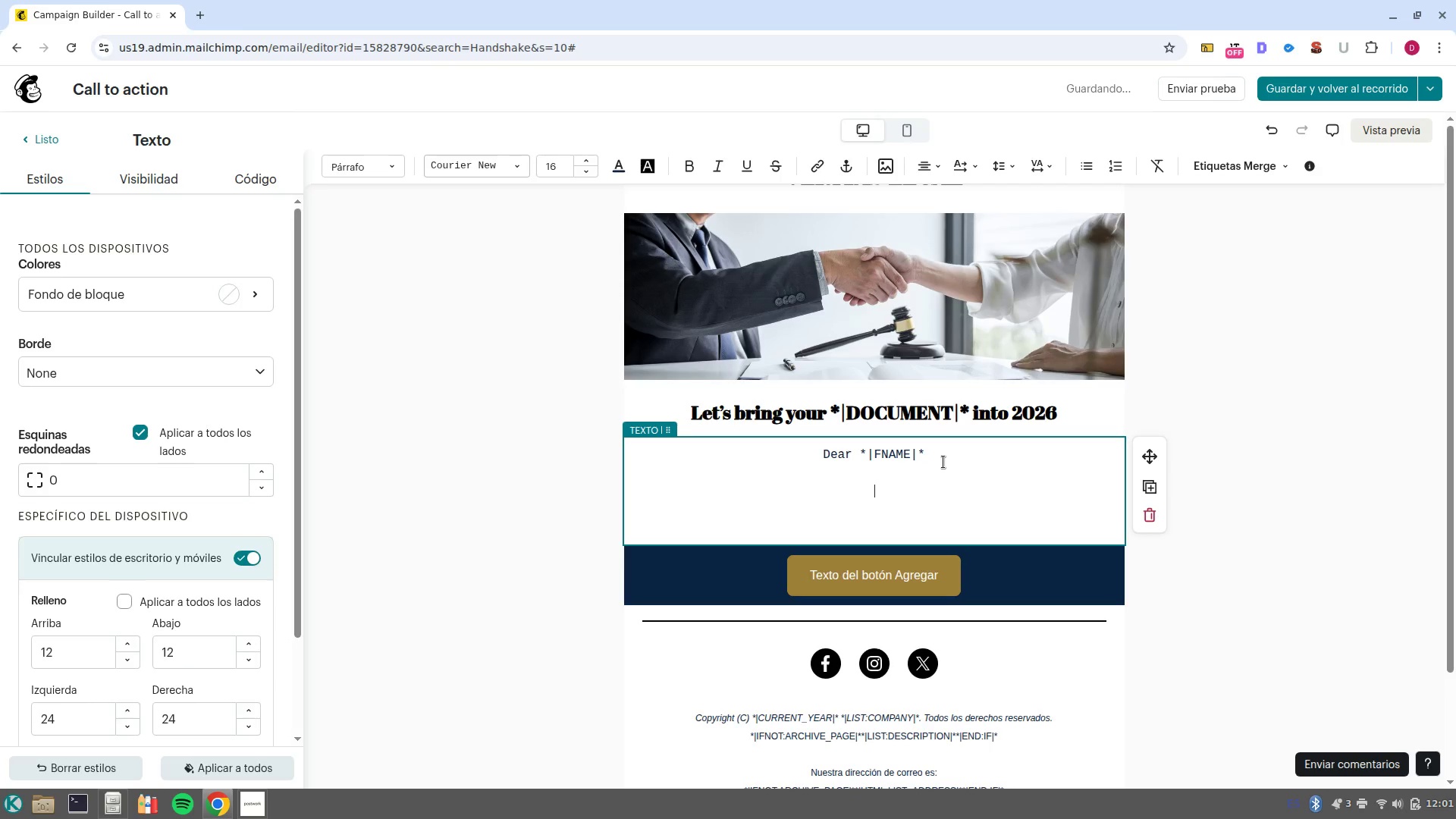 
wait(5.01)
 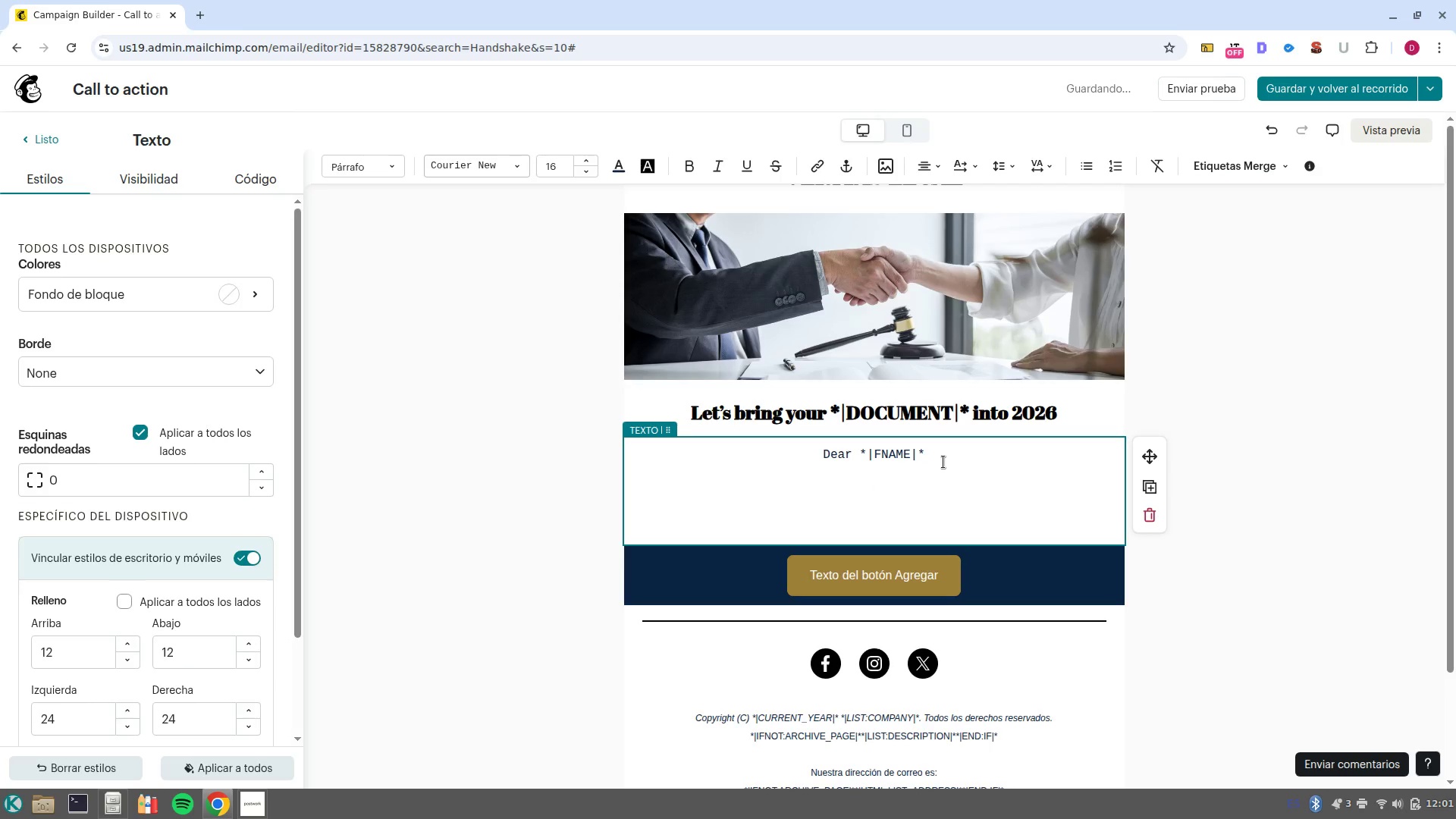 
double_click([839, 457])
 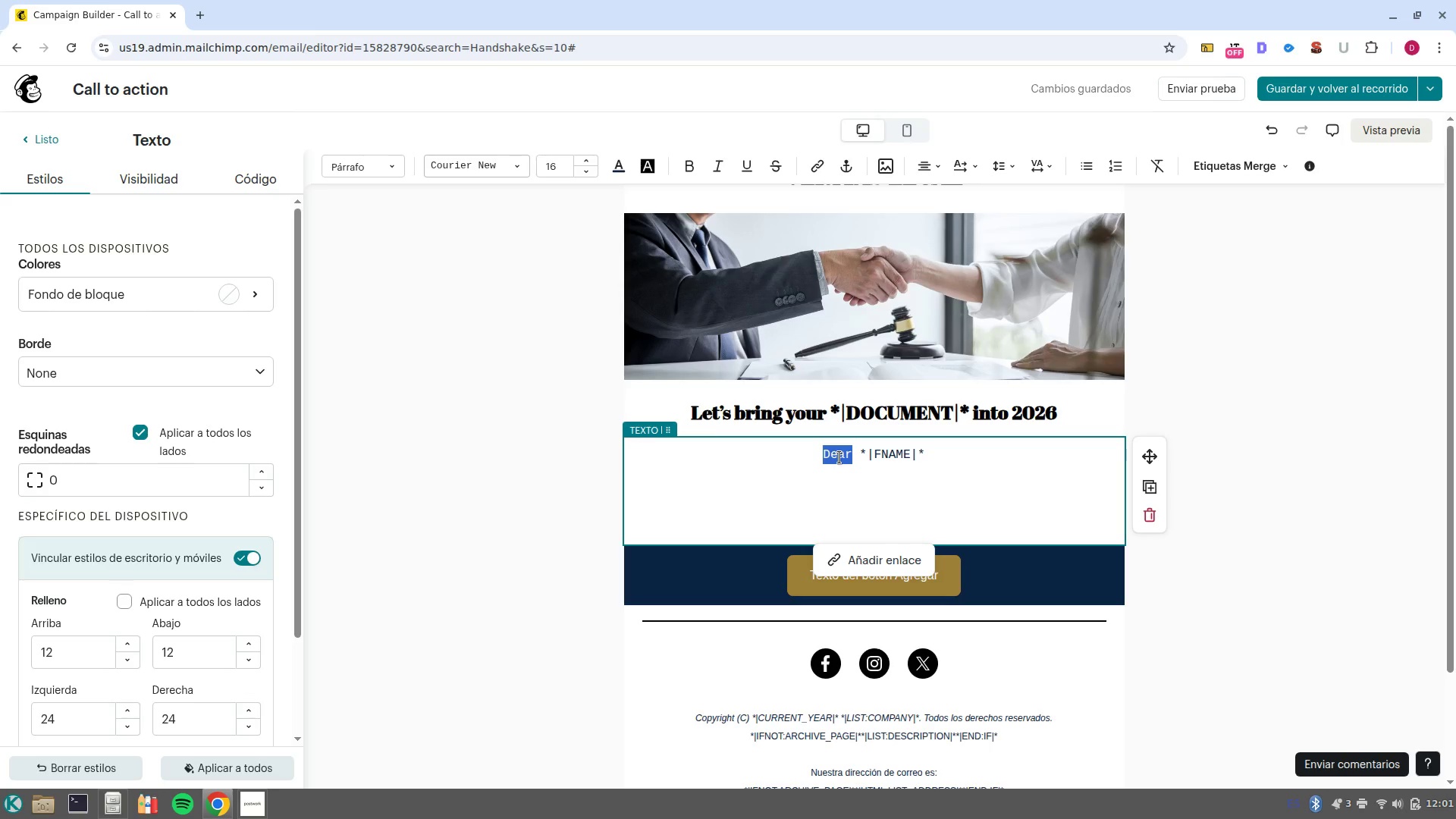 
key(CapsLock)
 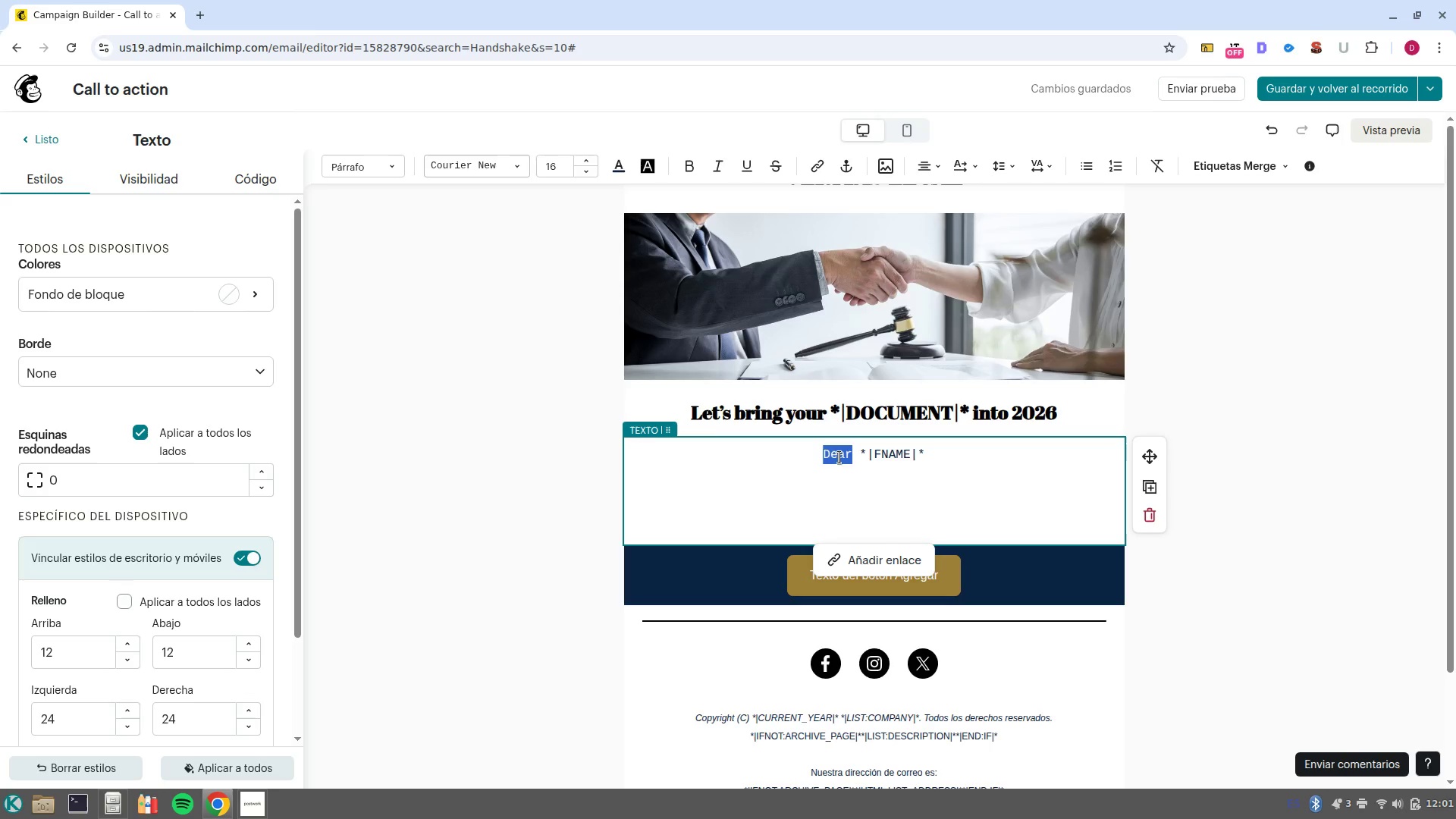 
key(H)
 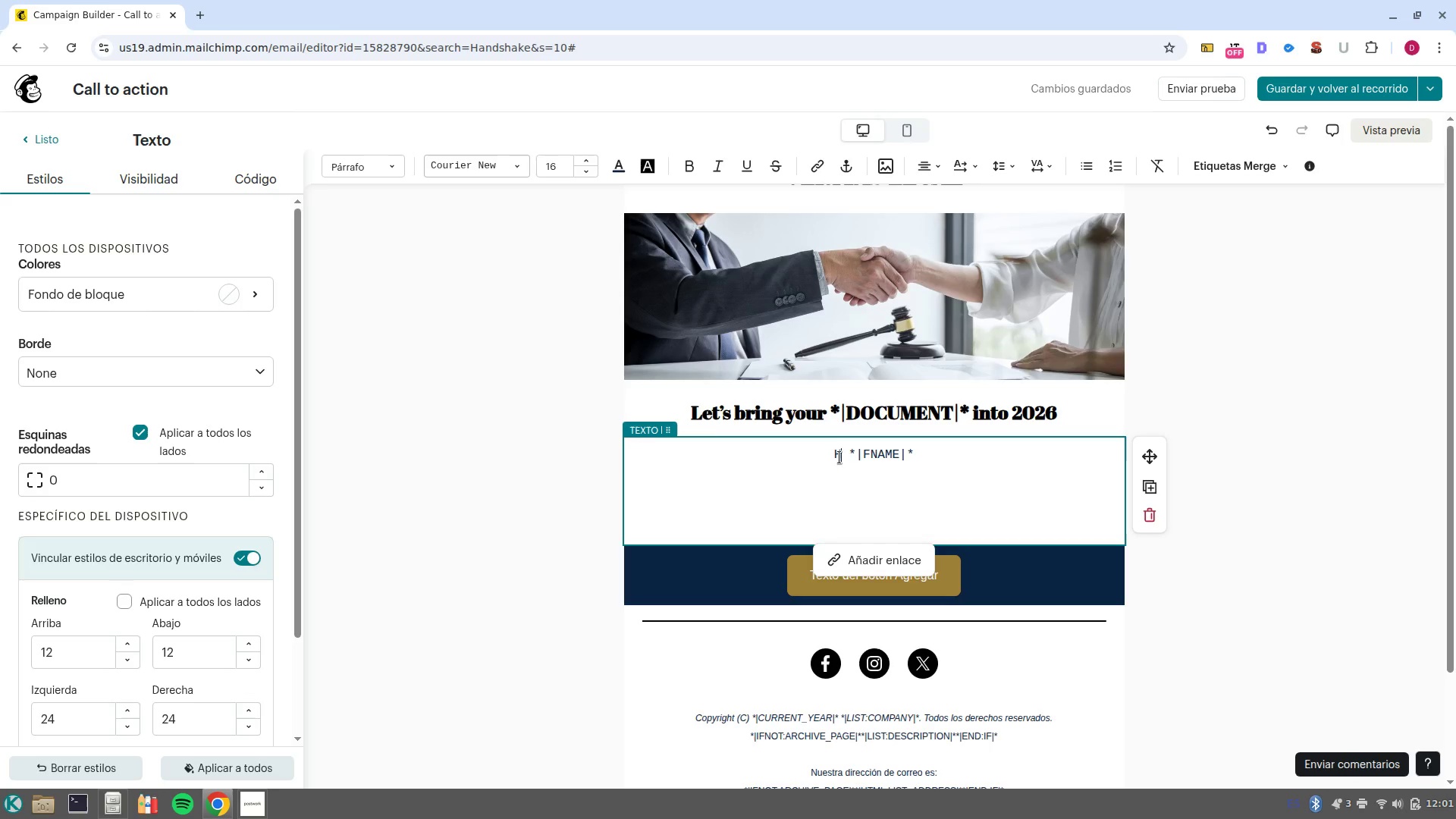 
key(CapsLock)
 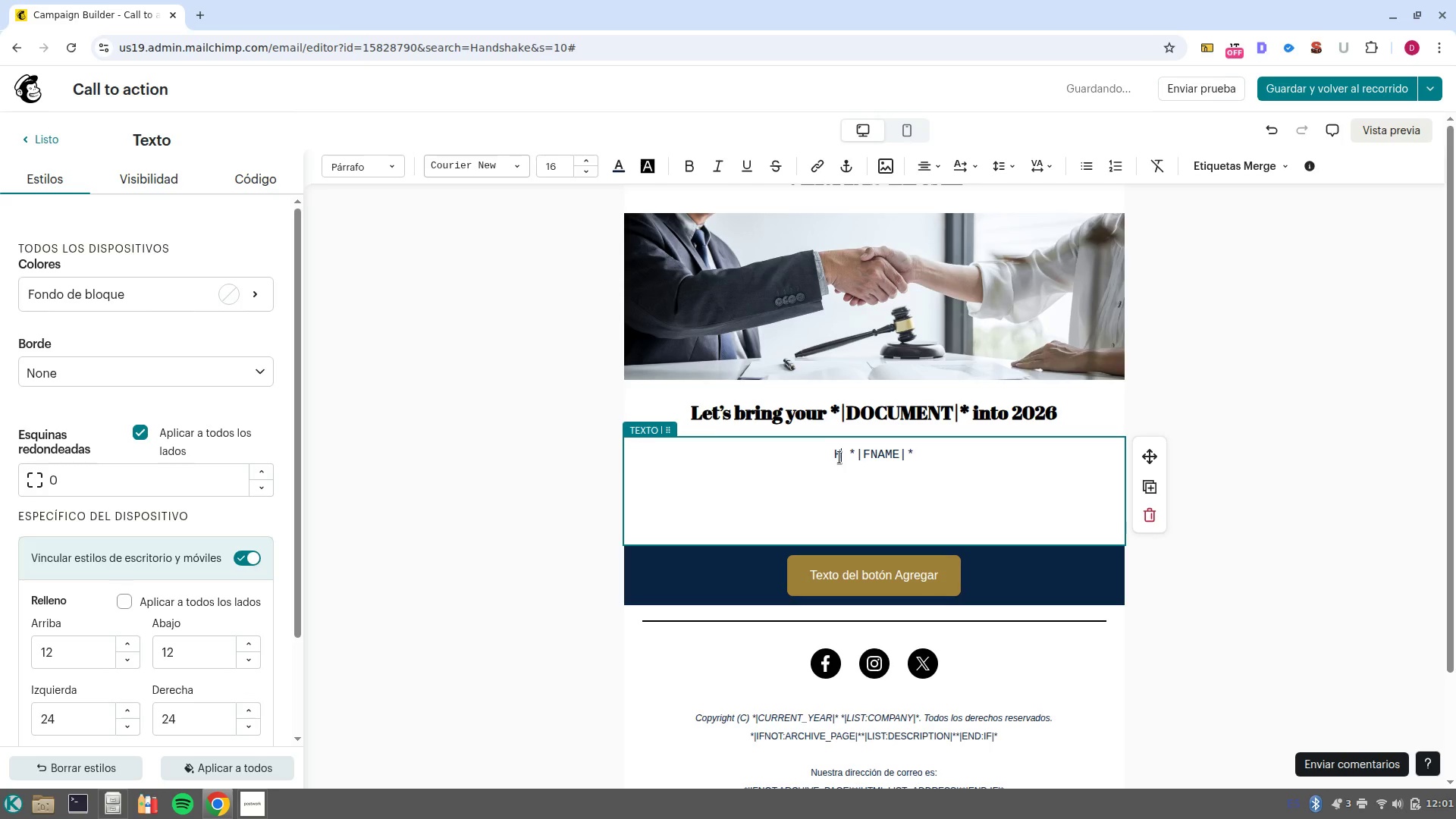 
key(I)
 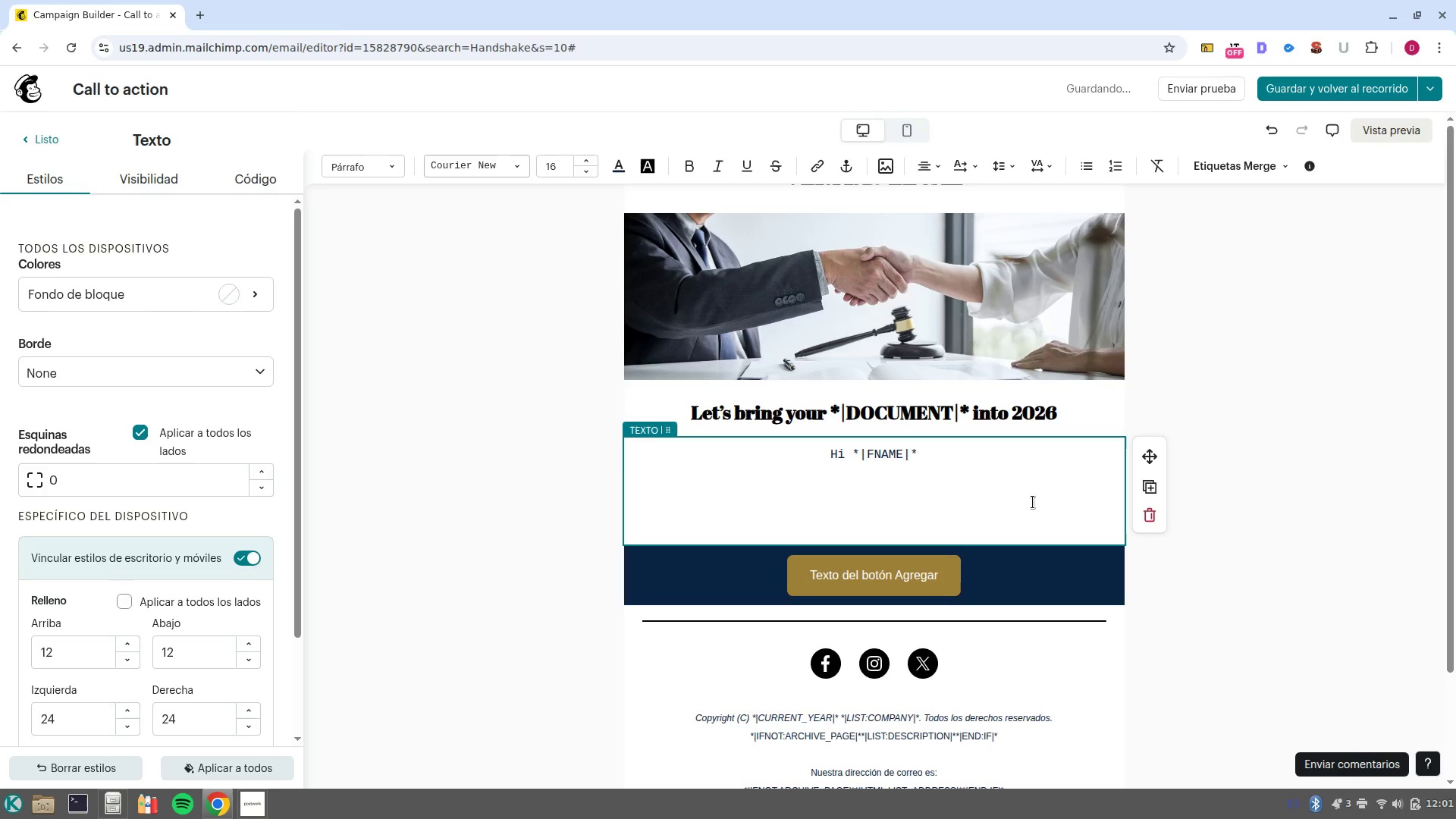 
left_click([960, 506])
 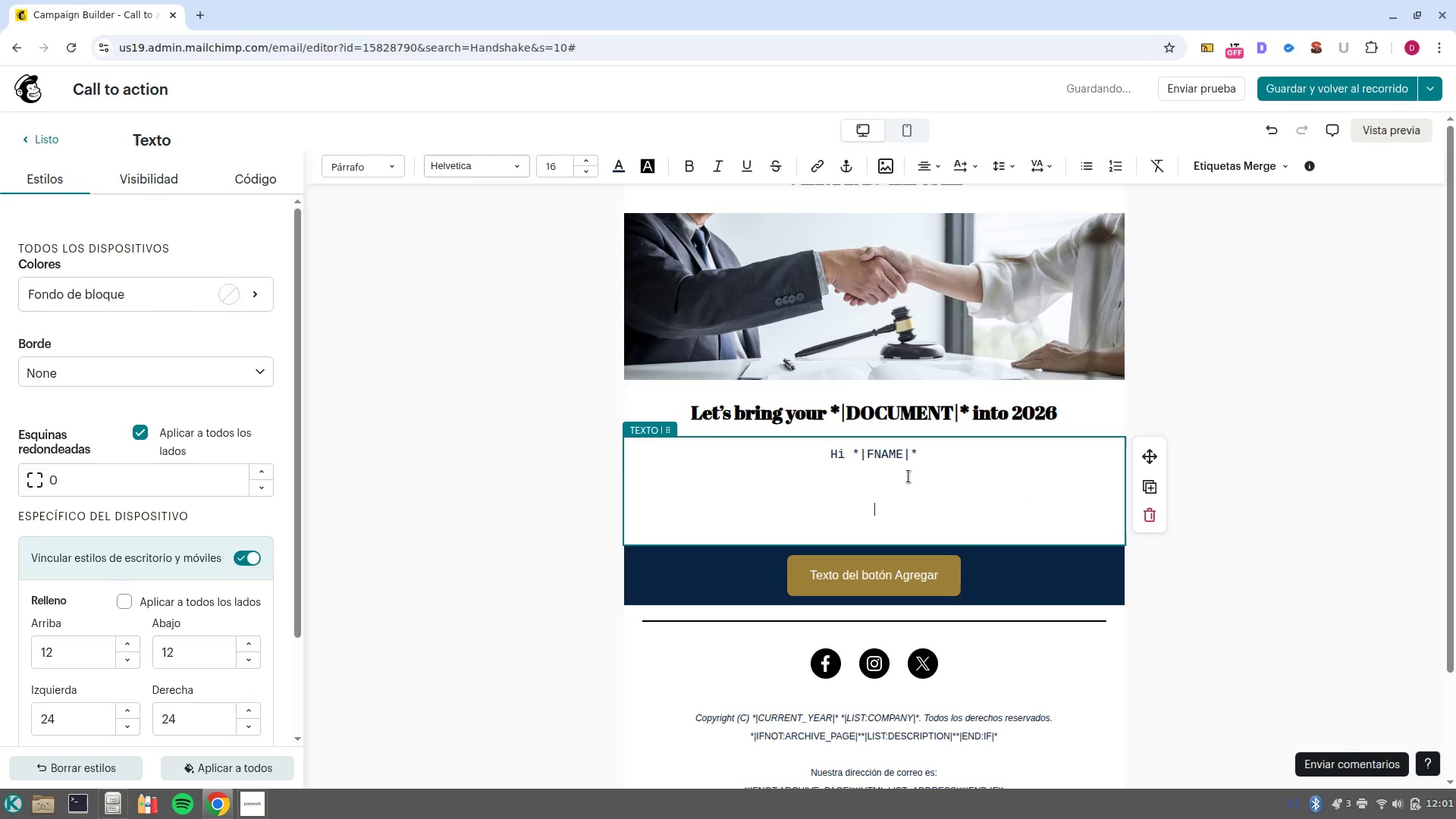 
left_click([908, 476])
 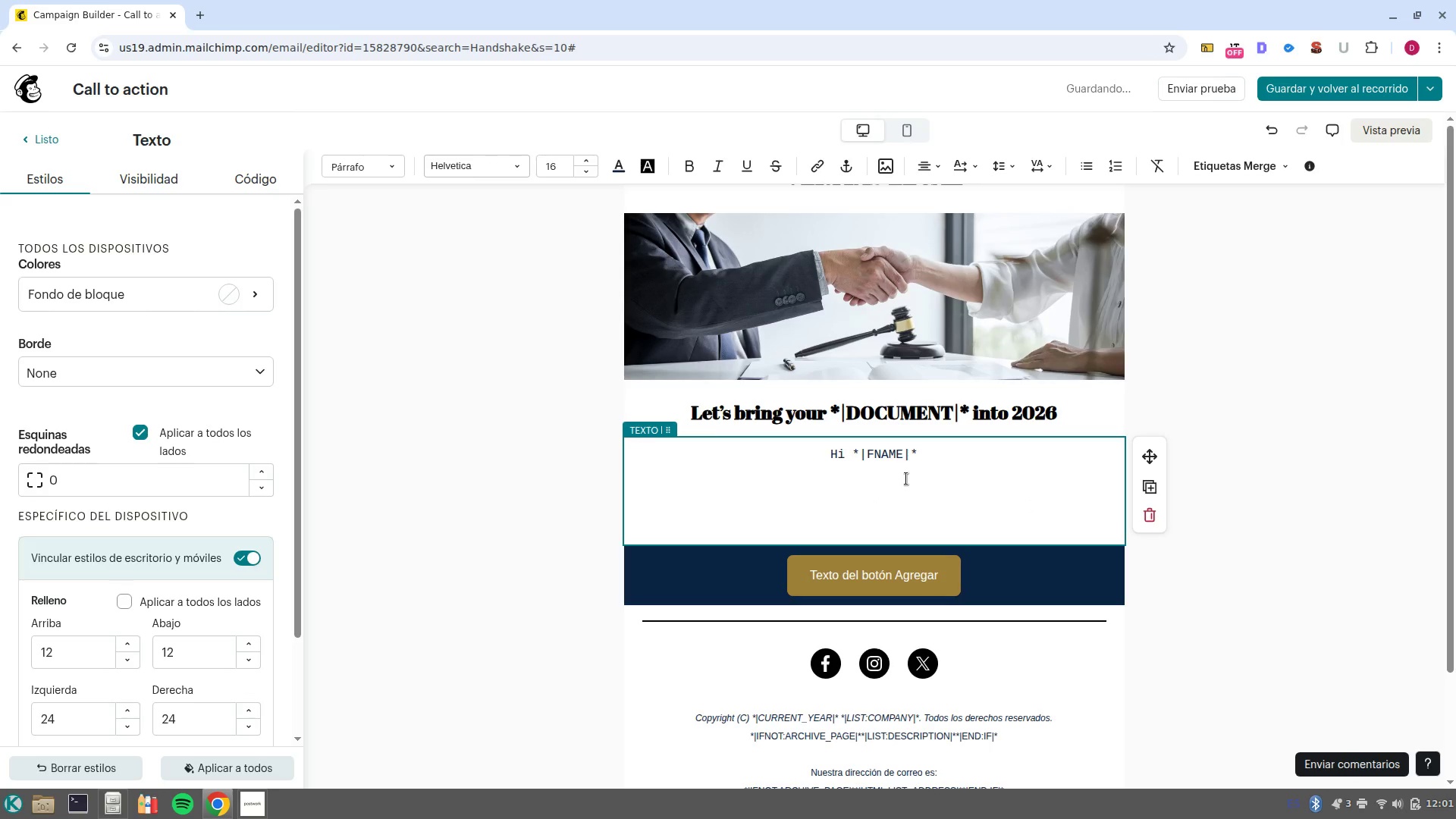 
type( nWe-ve )
 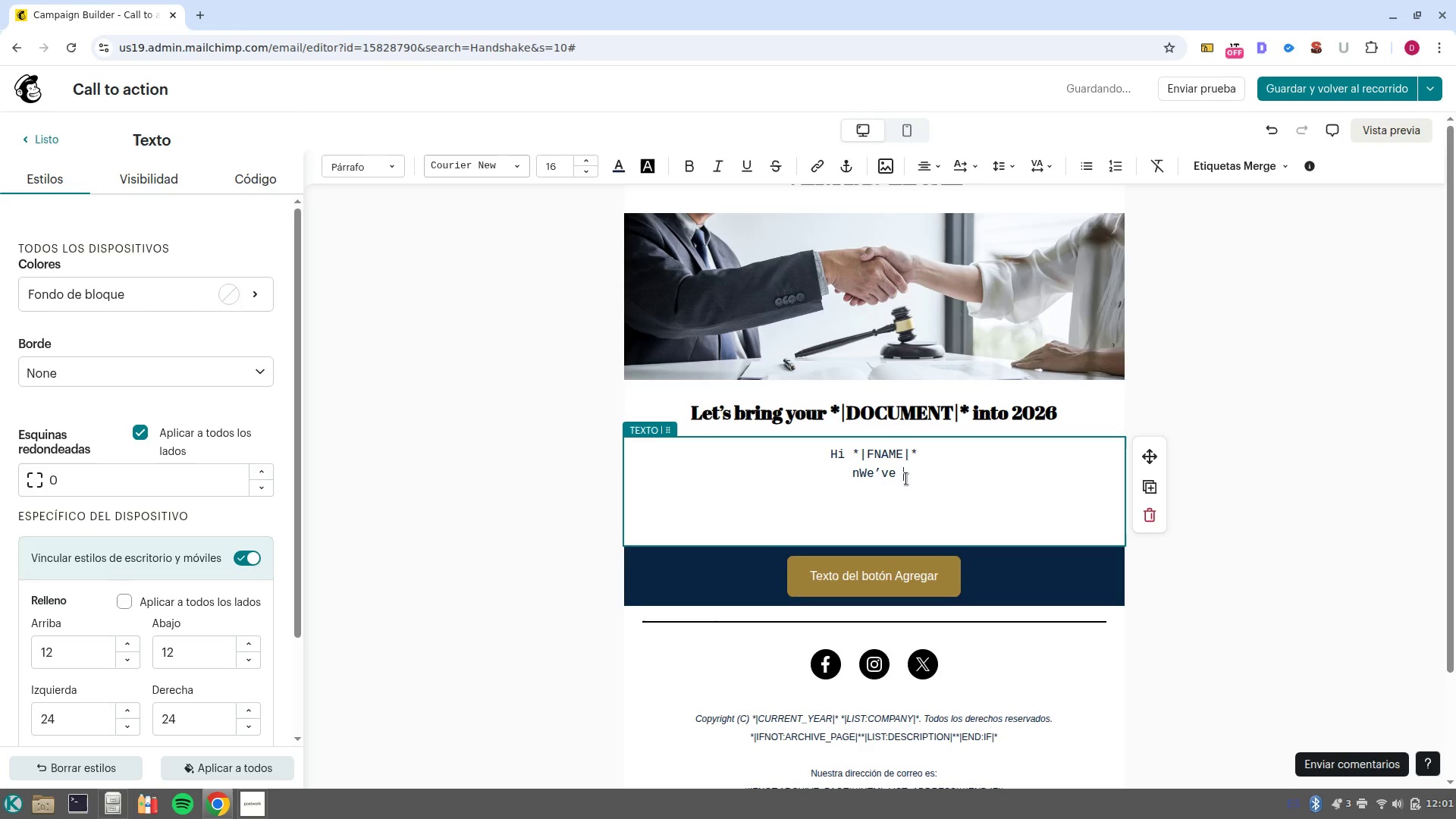 
key(Control+ArrowLeft)
 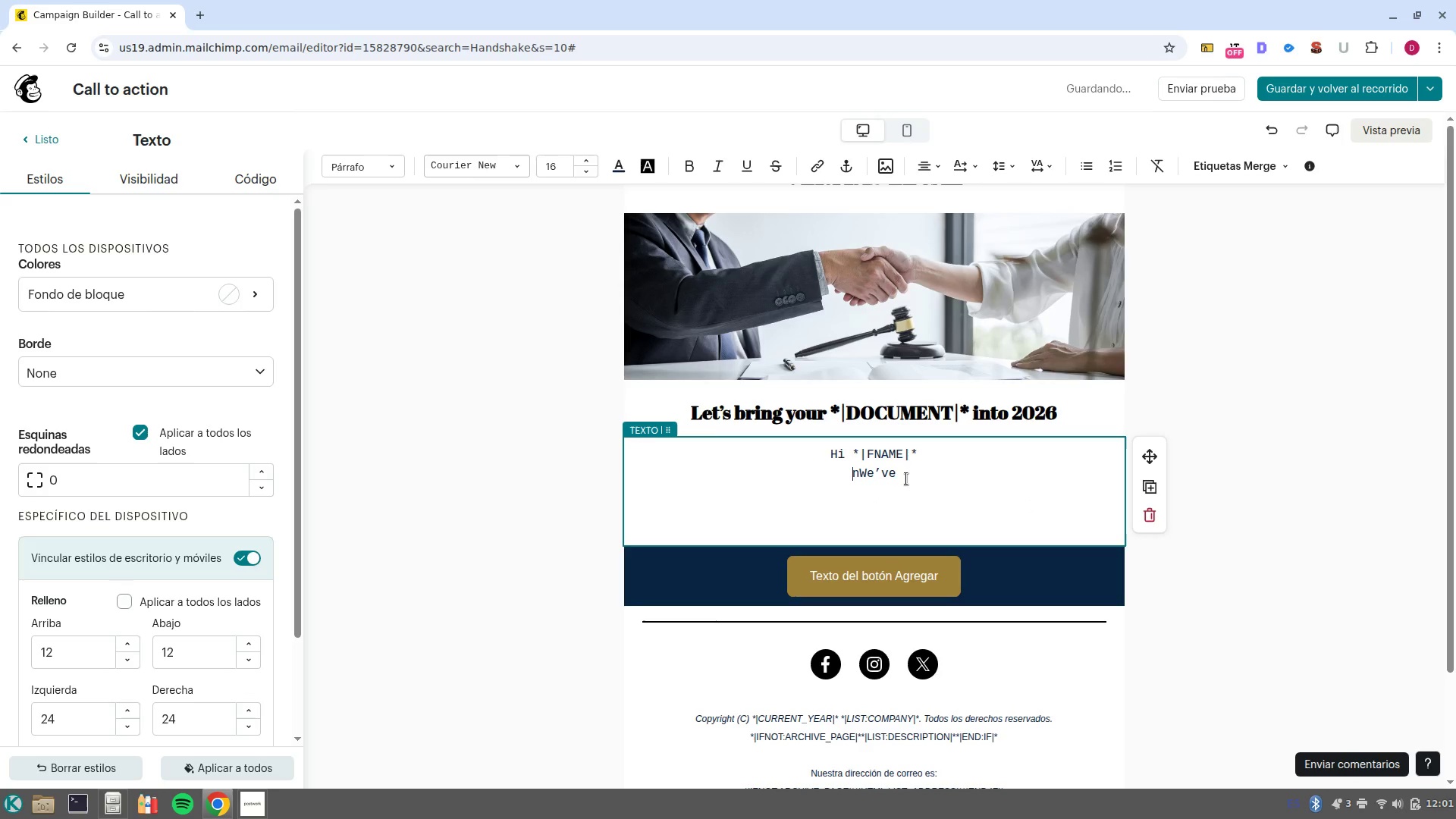 
key(ArrowRight)
 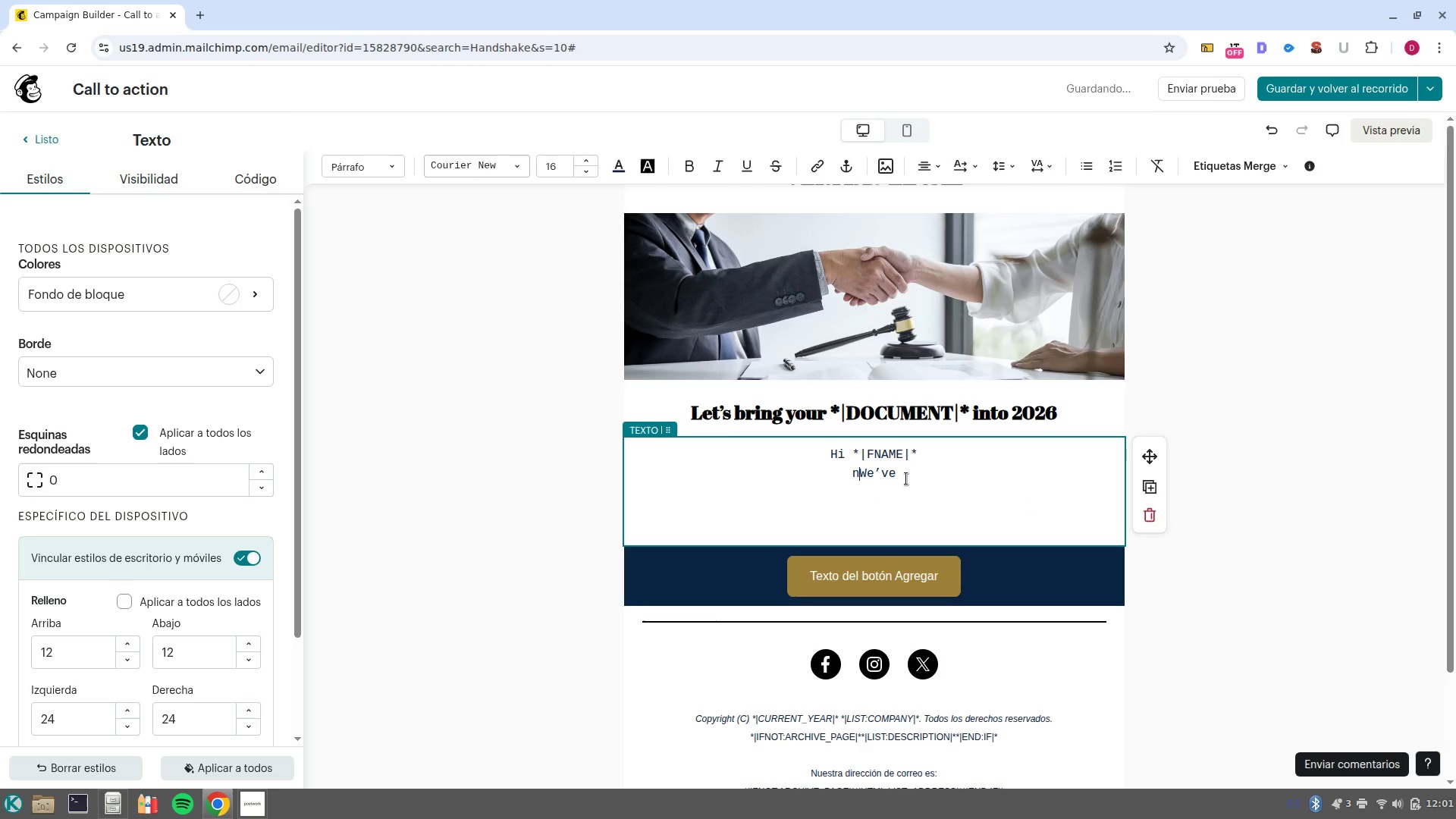 
key(Backspace)
 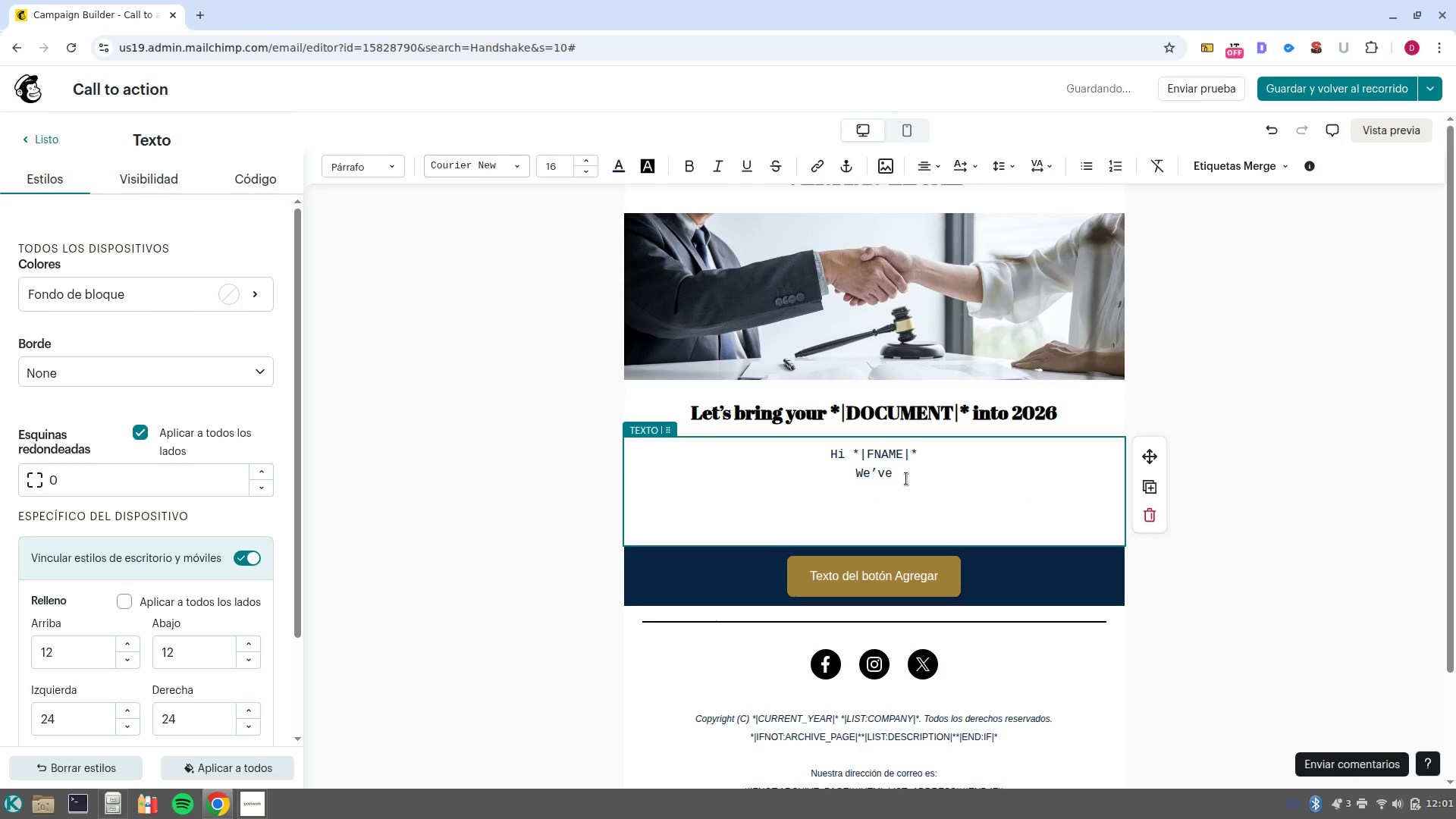 
key(Backspace)
 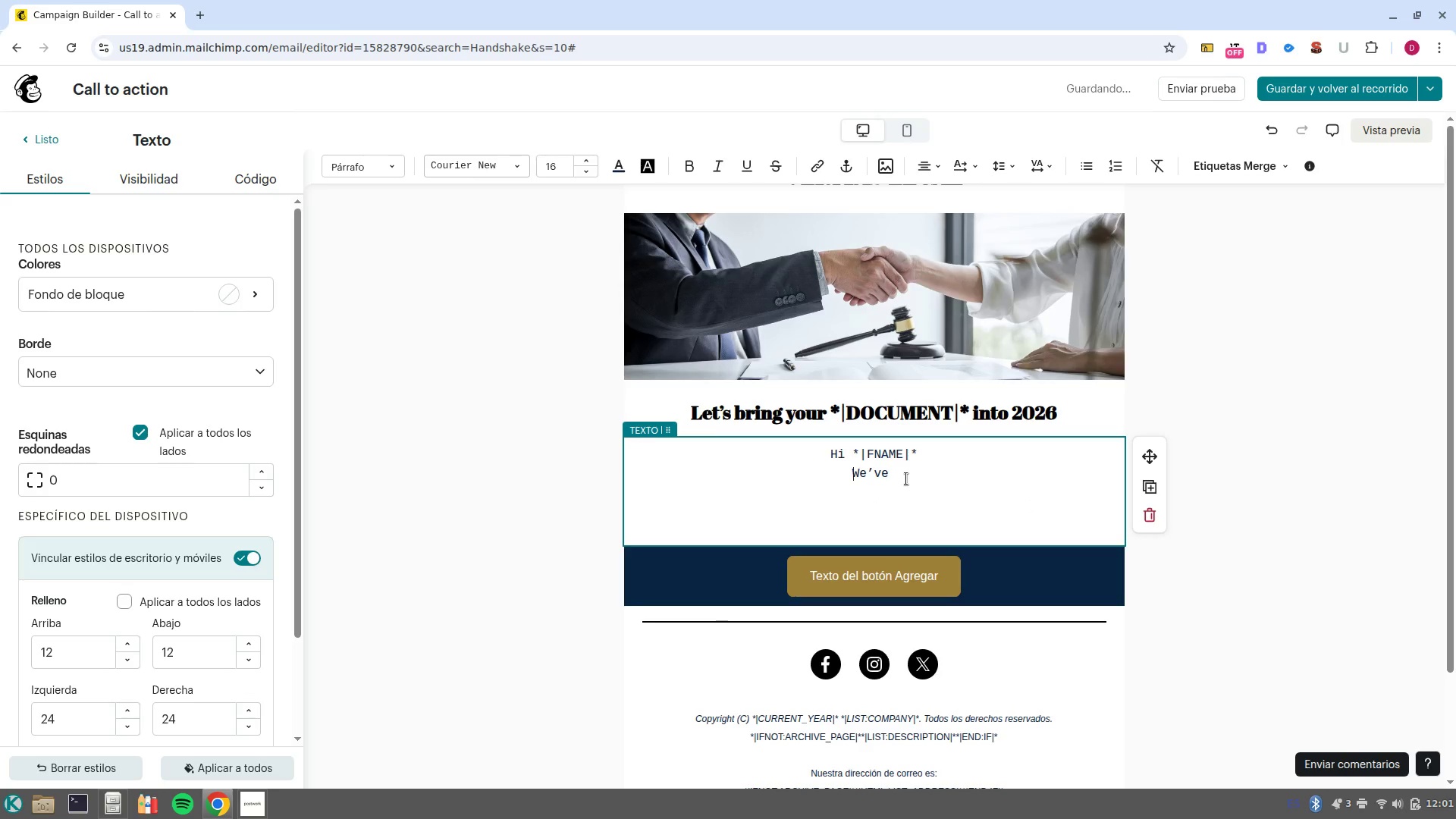 
key(Control+ArrowRight)
 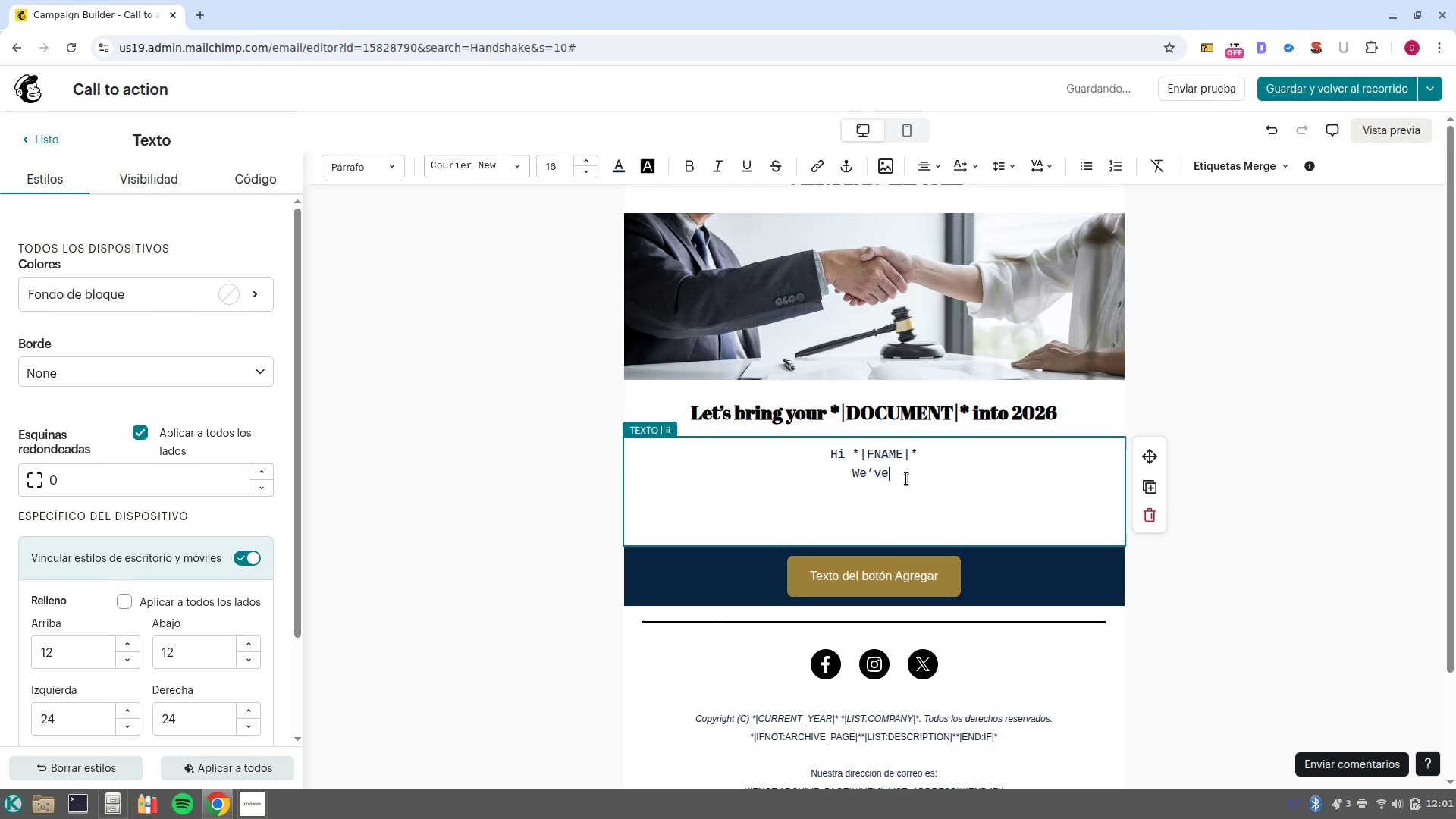 
type( shared why staying current matters, by)
key(Backspace)
type(ut the best way to be sure is with professional review. Since your La)
key(Backspace)
key(Backspace)
type(last update on )
 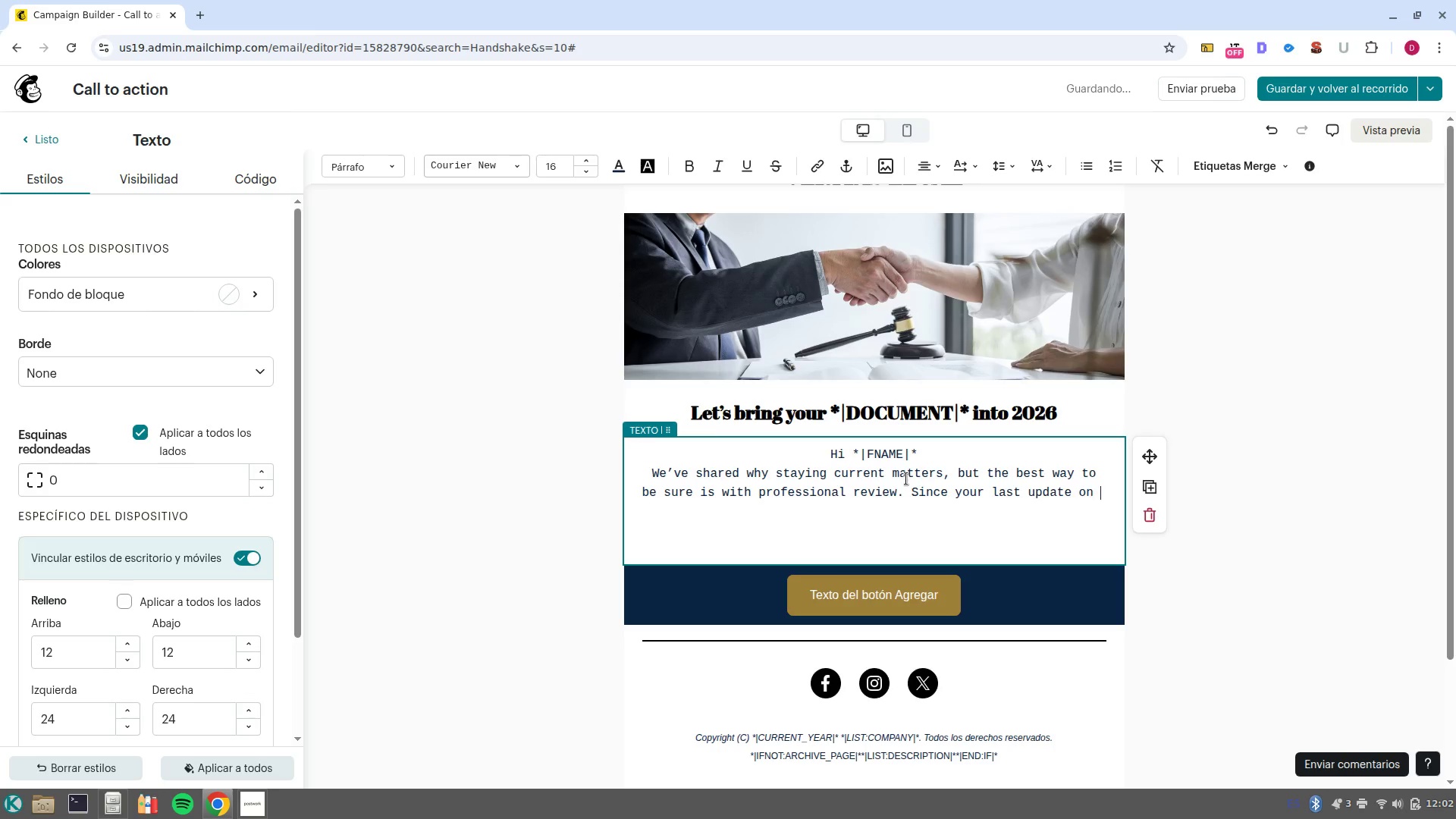 
left_click([1252, 155])
 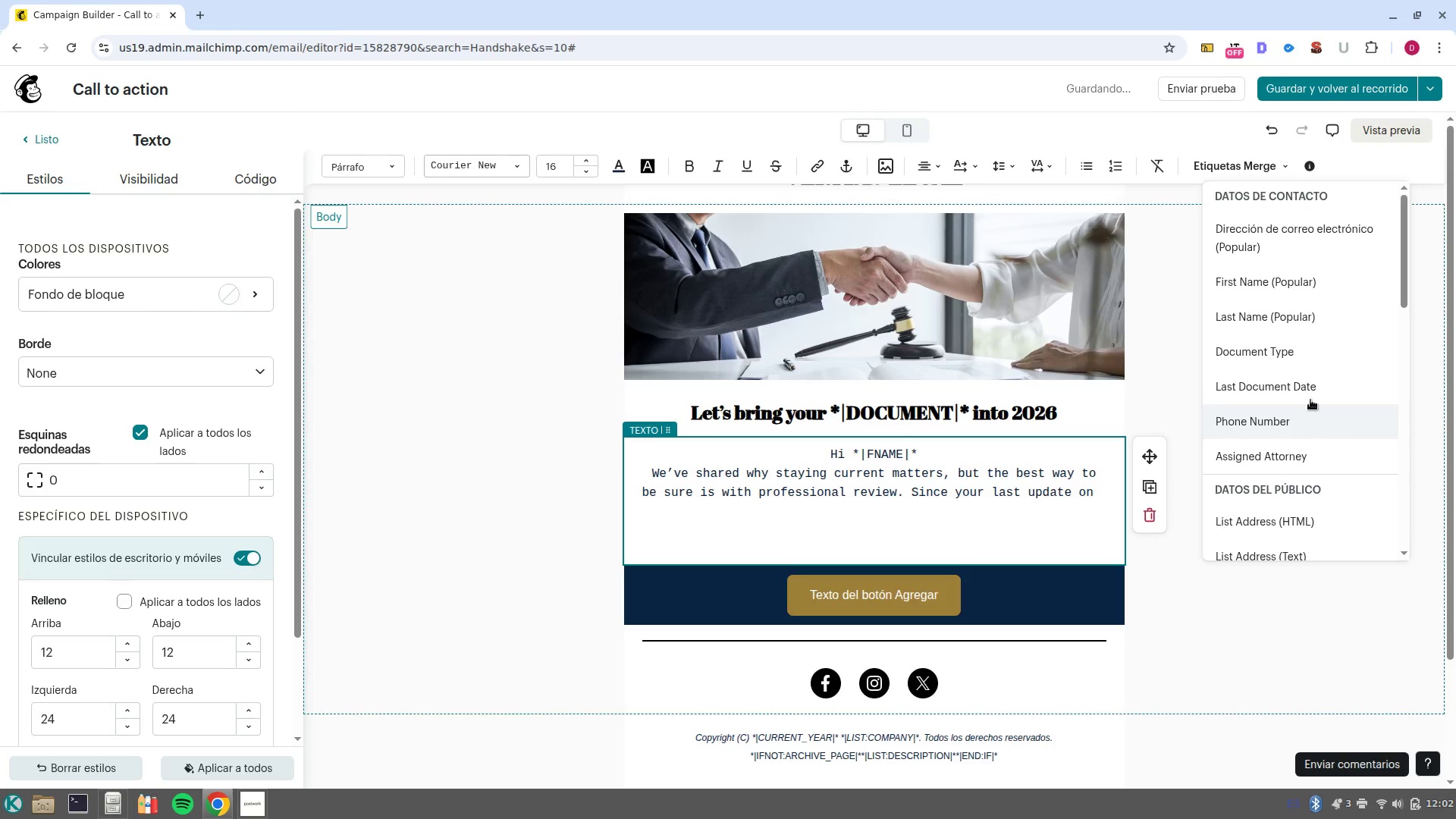 
left_click([1316, 390])
 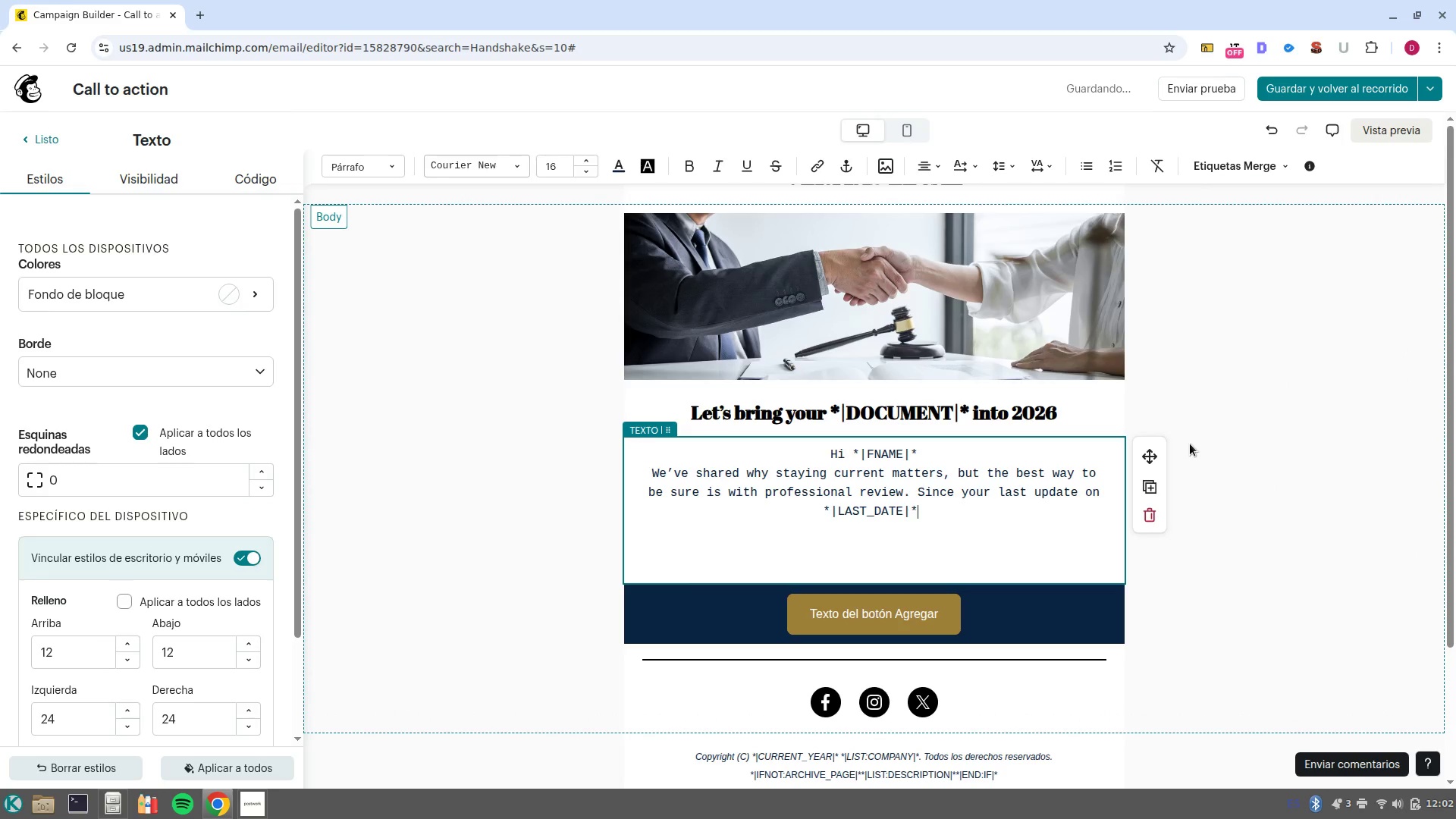 
hold_key(key=ControlLeft, duration=0.74)
 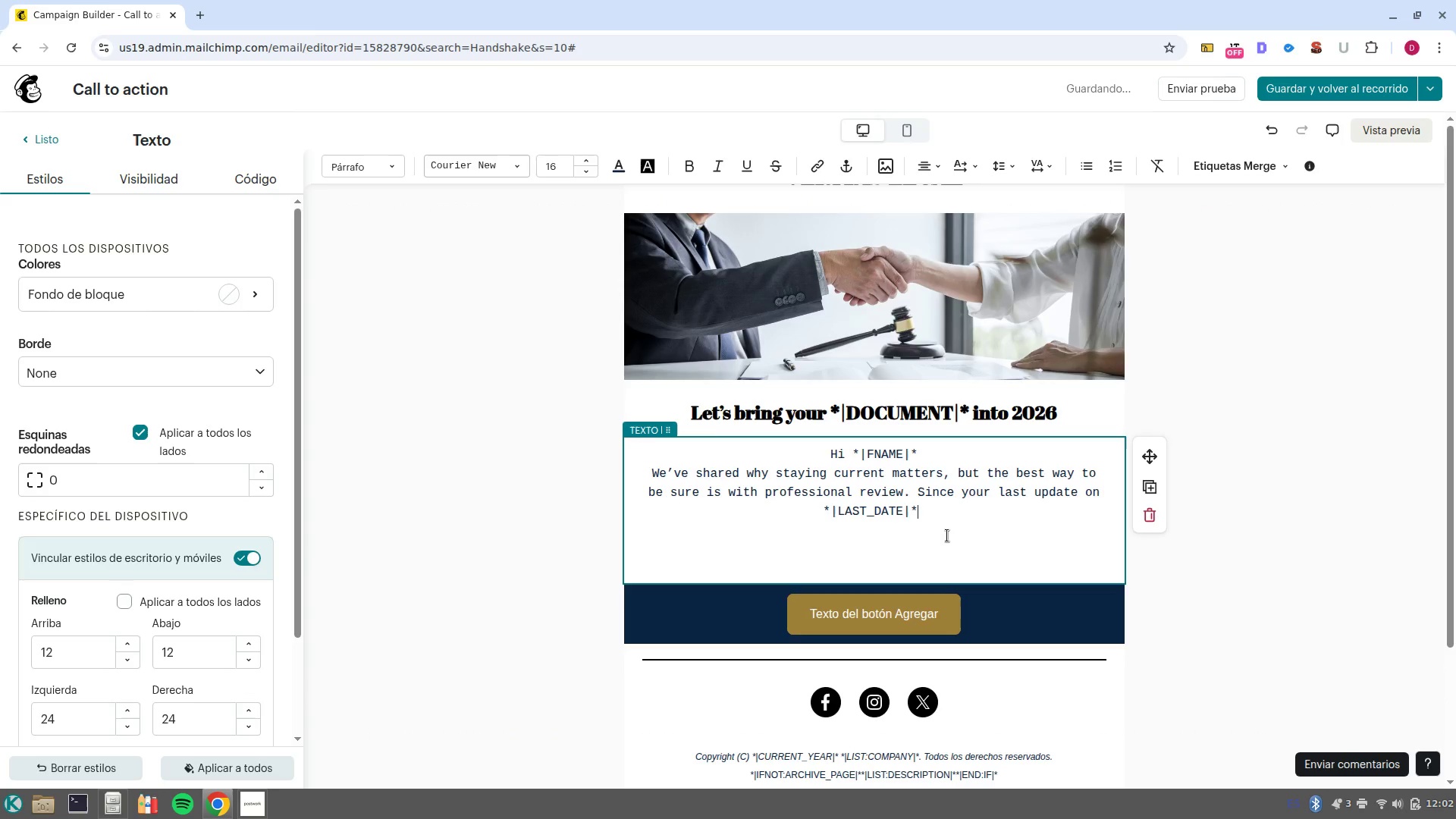 
type( )
key(Backspace)
type(, your goals may envolved. )
 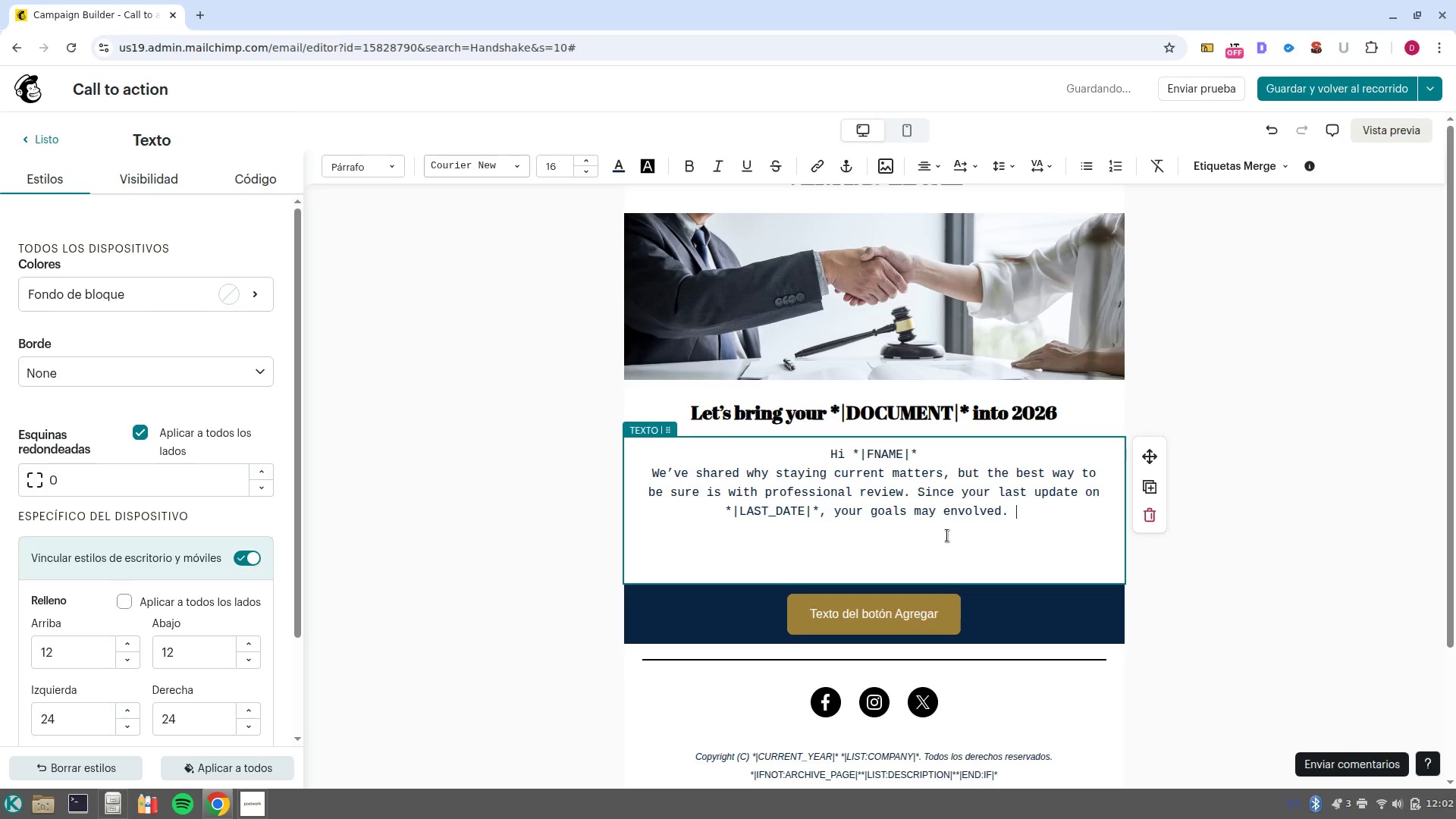 
key(Enter)
 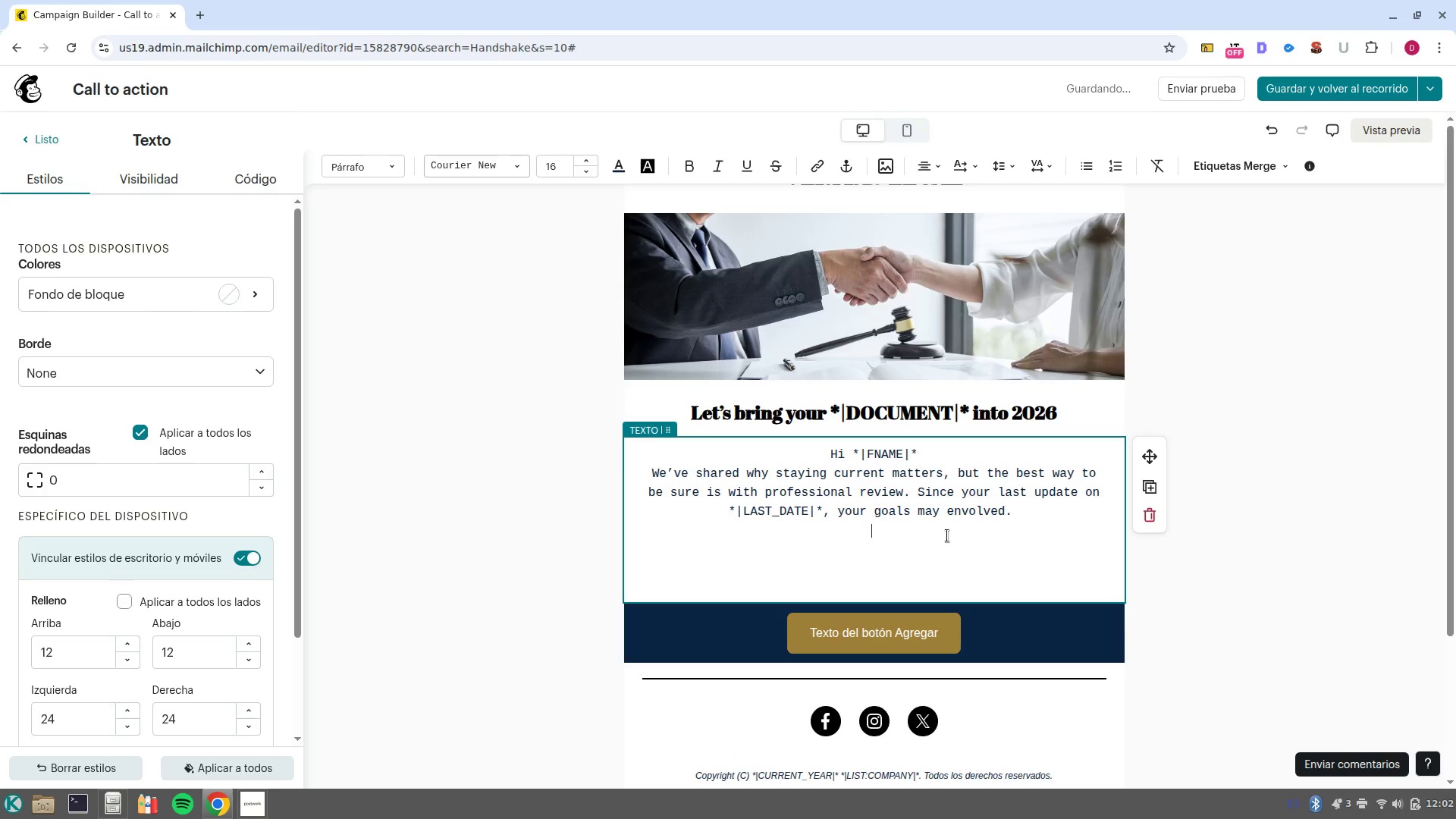 
key(Enter)
 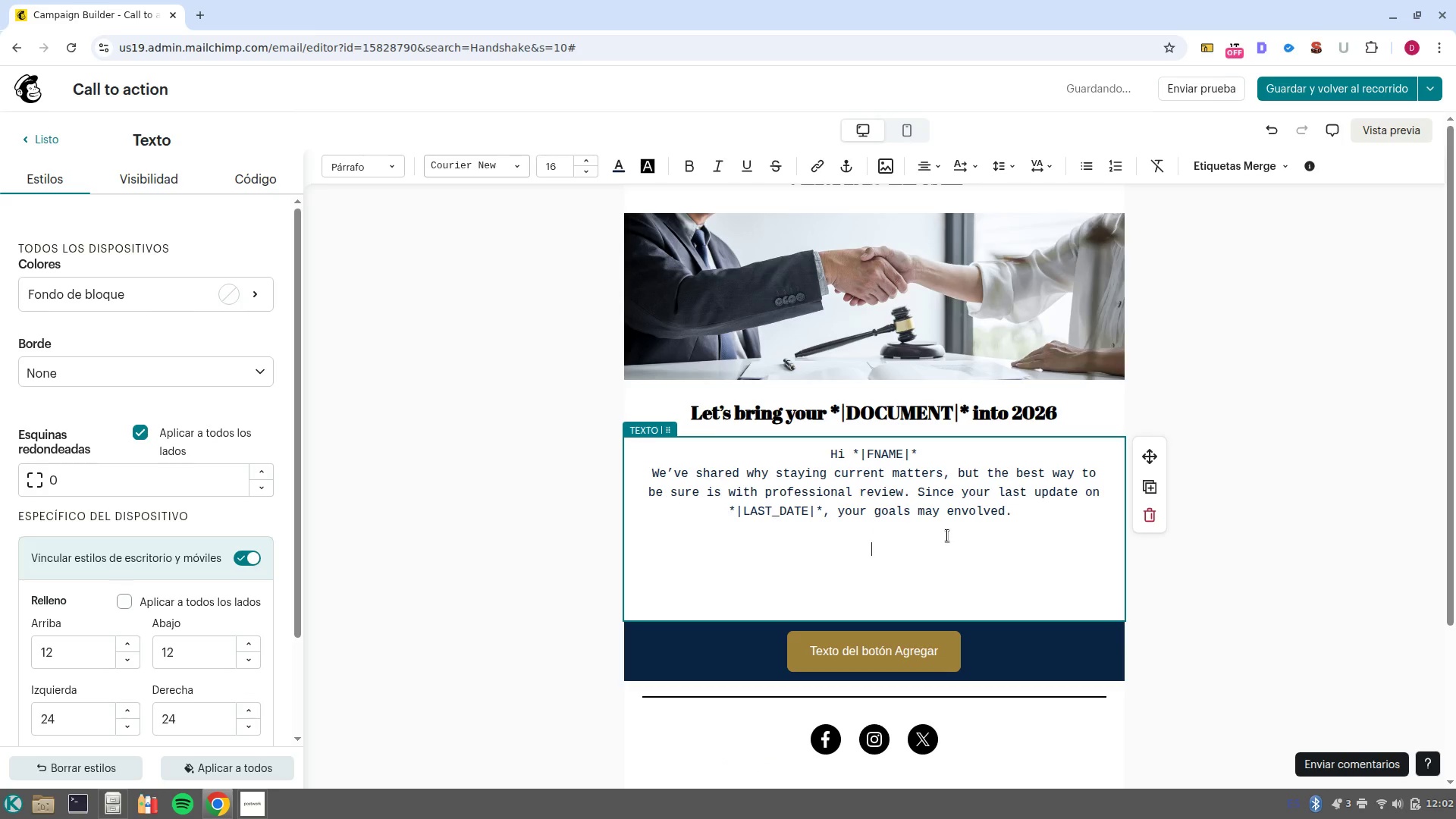 
type(We are inviting you to a )
 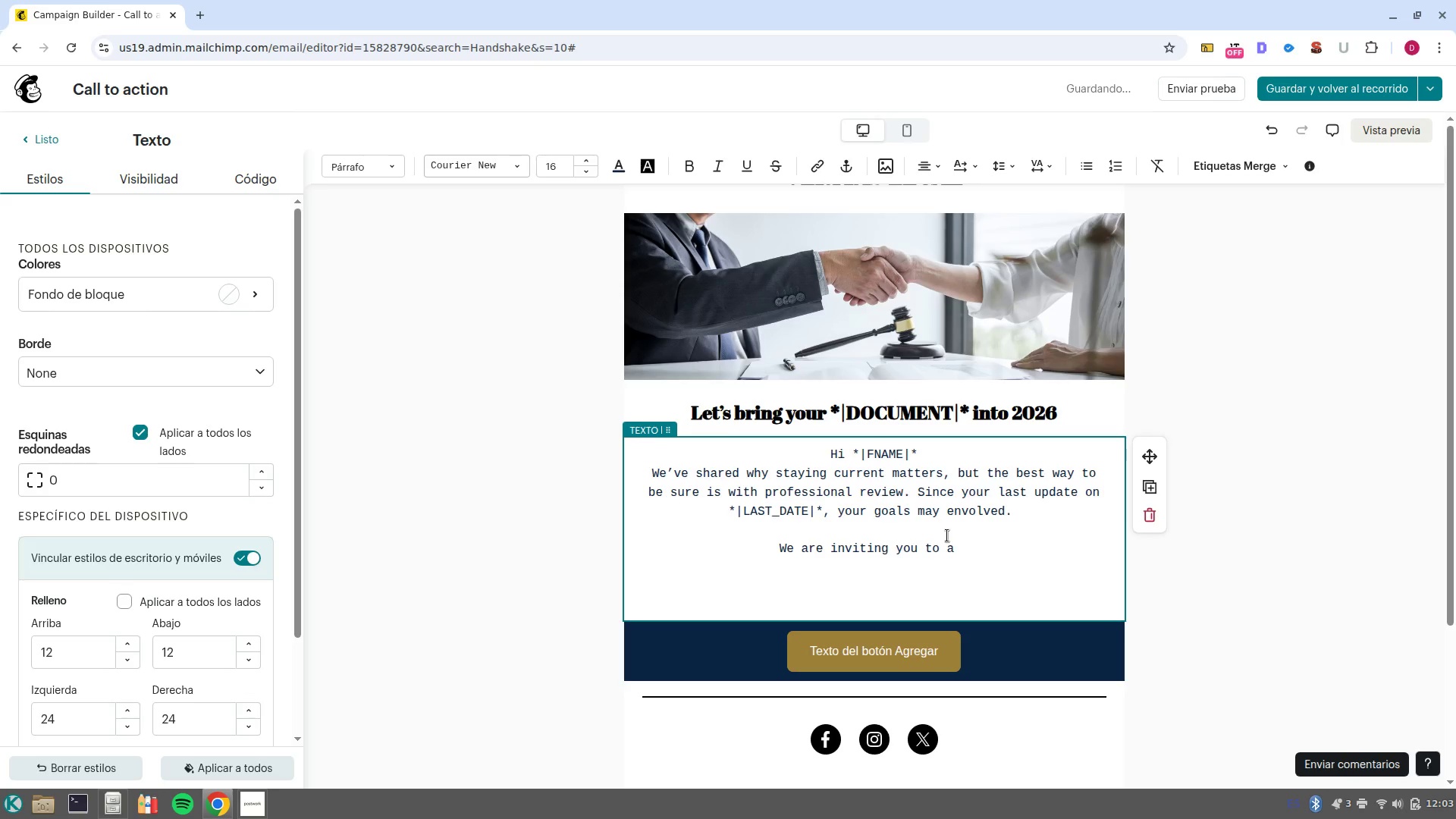 
key(Control+ControlLeft)
 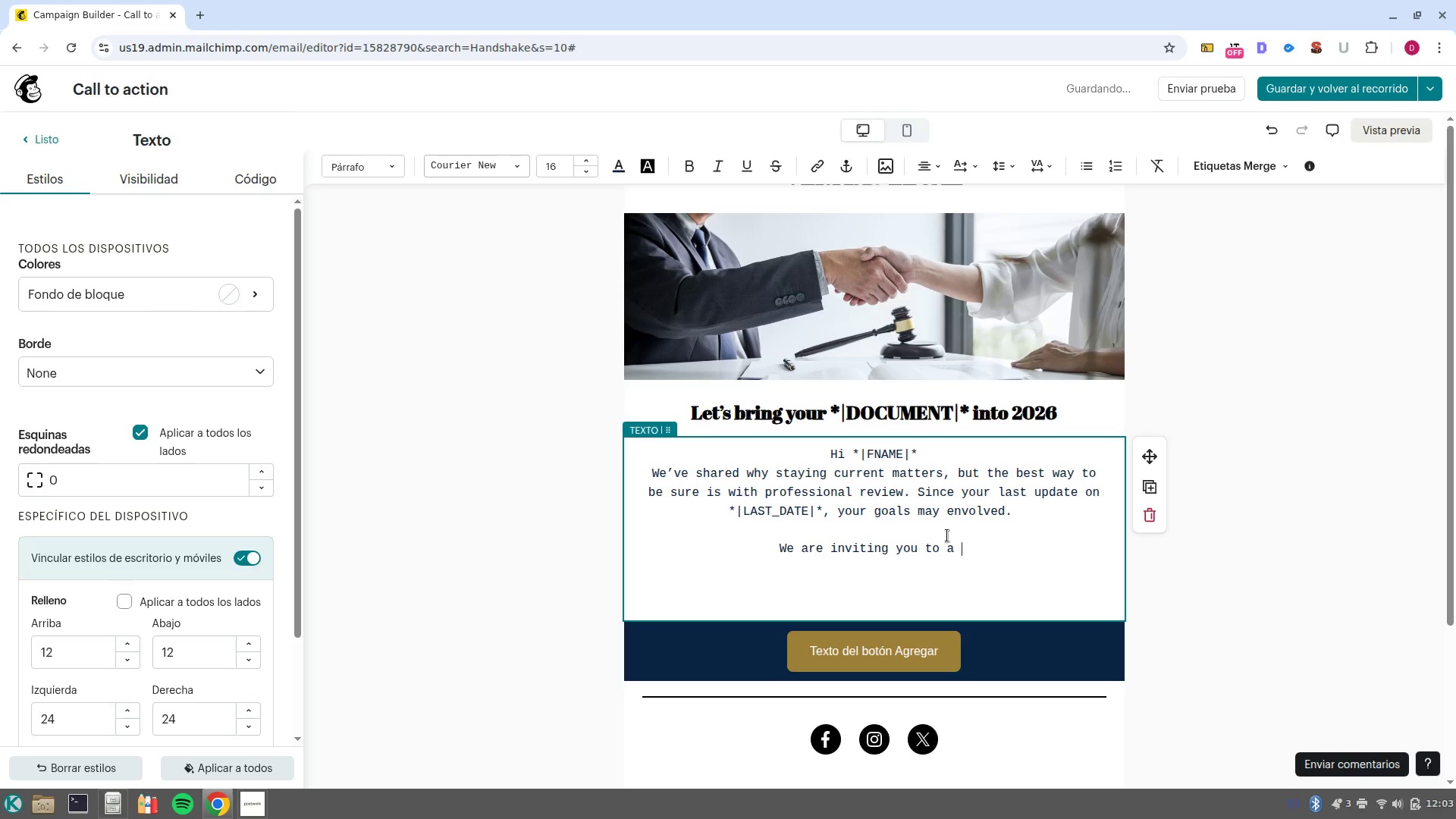 
key(Control+N)
 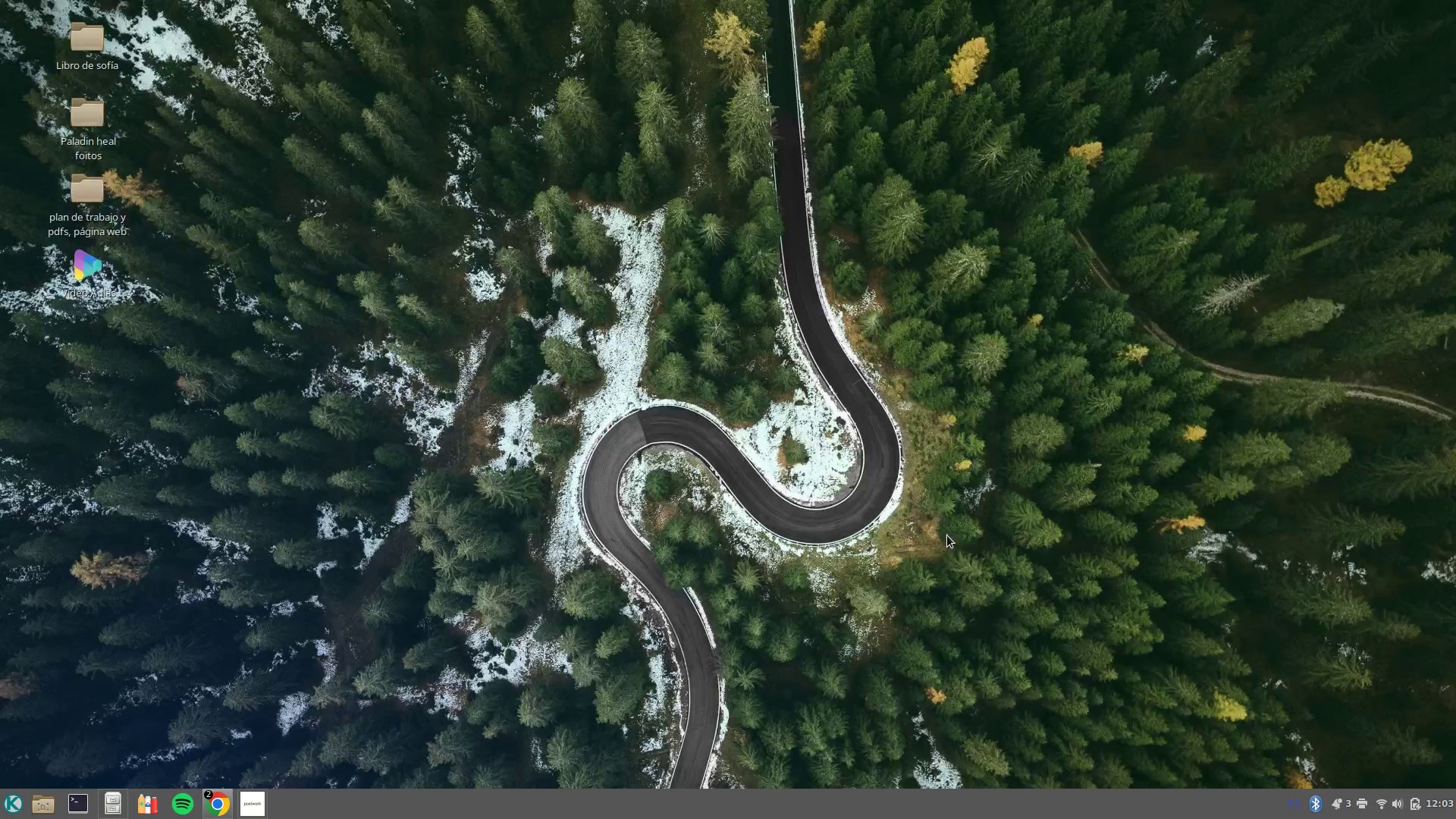 
key(Shift+ShiftLeft)
 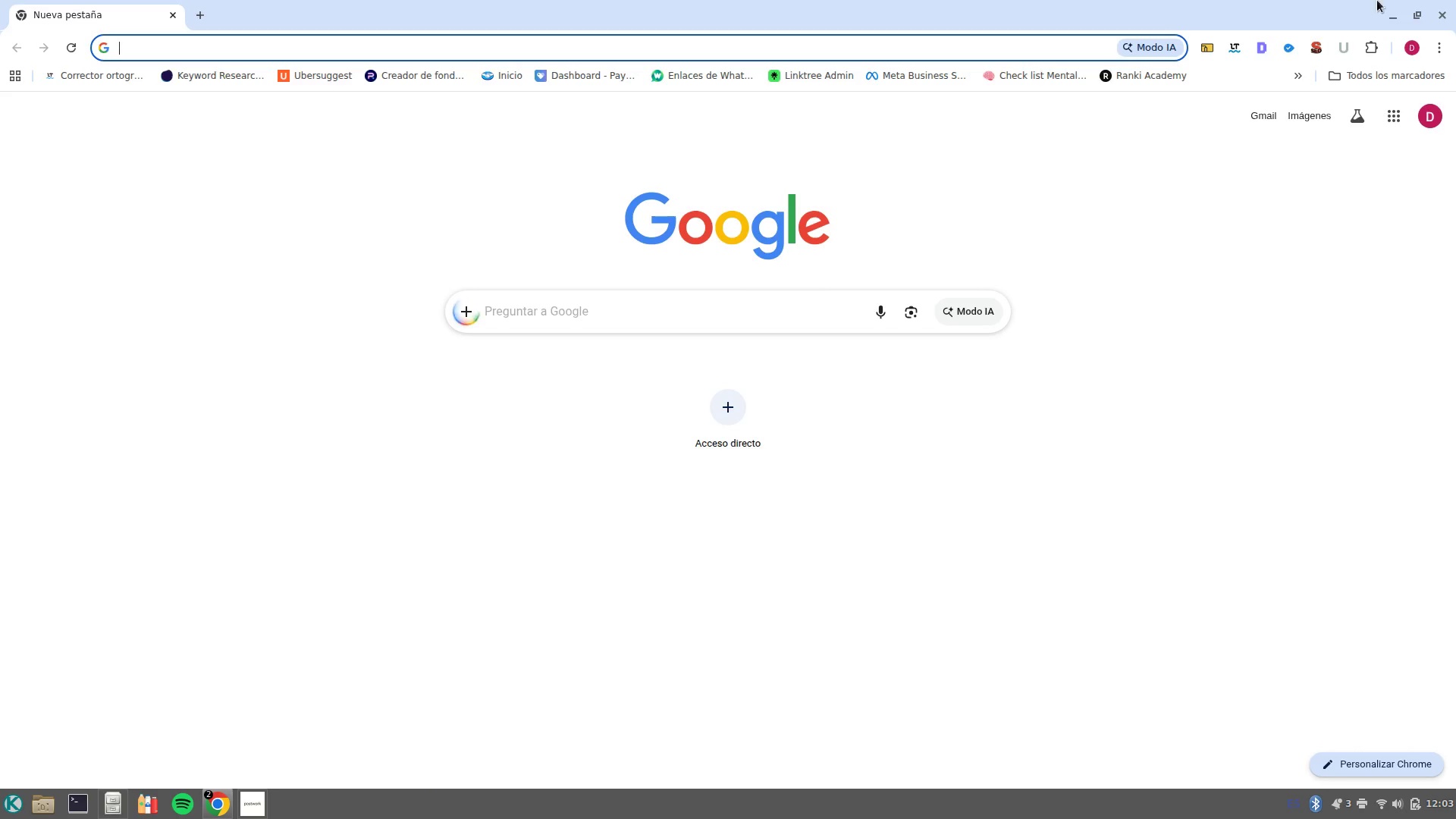 
left_click([1446, 19])
 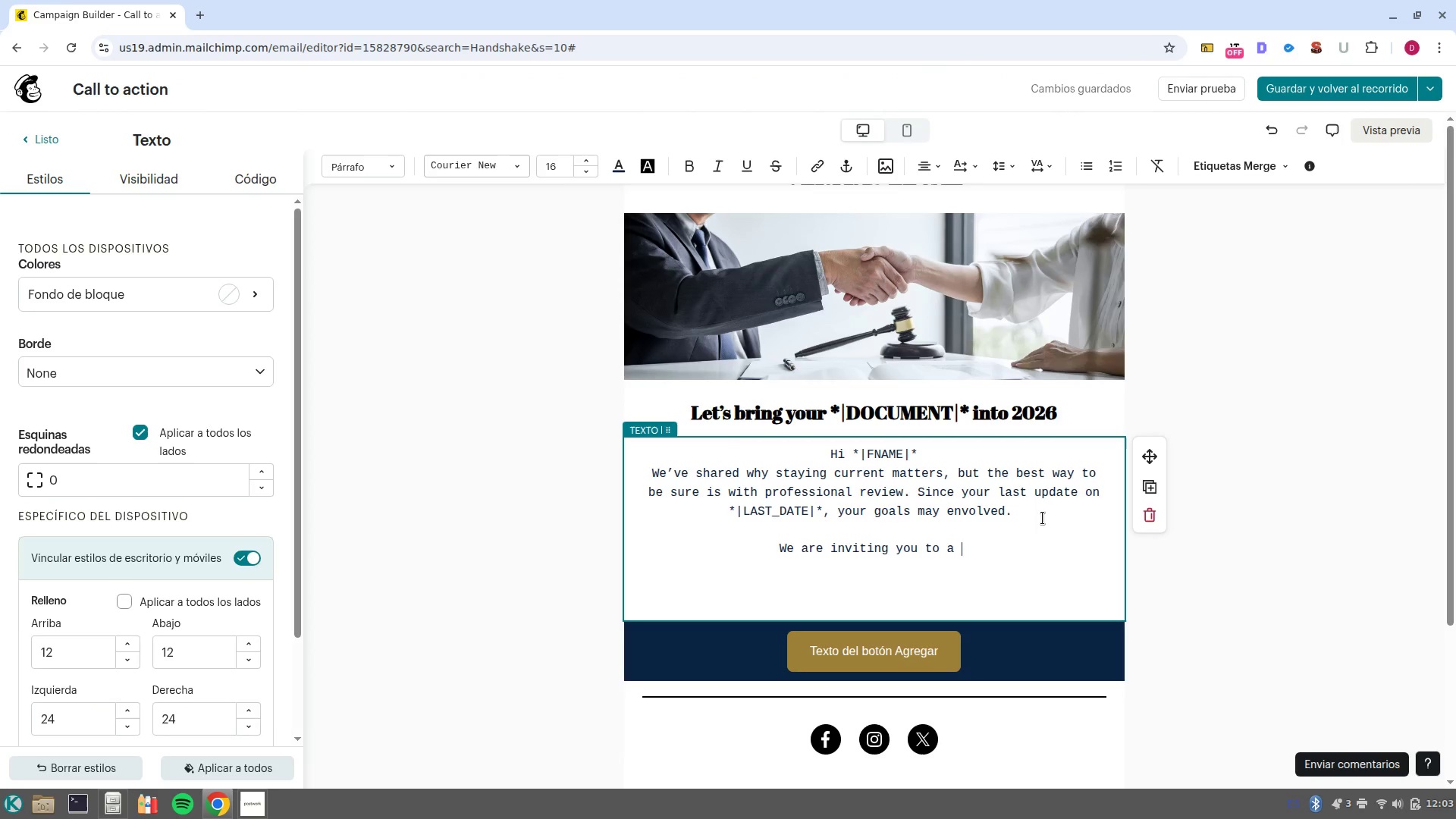 
key(Control+B)
 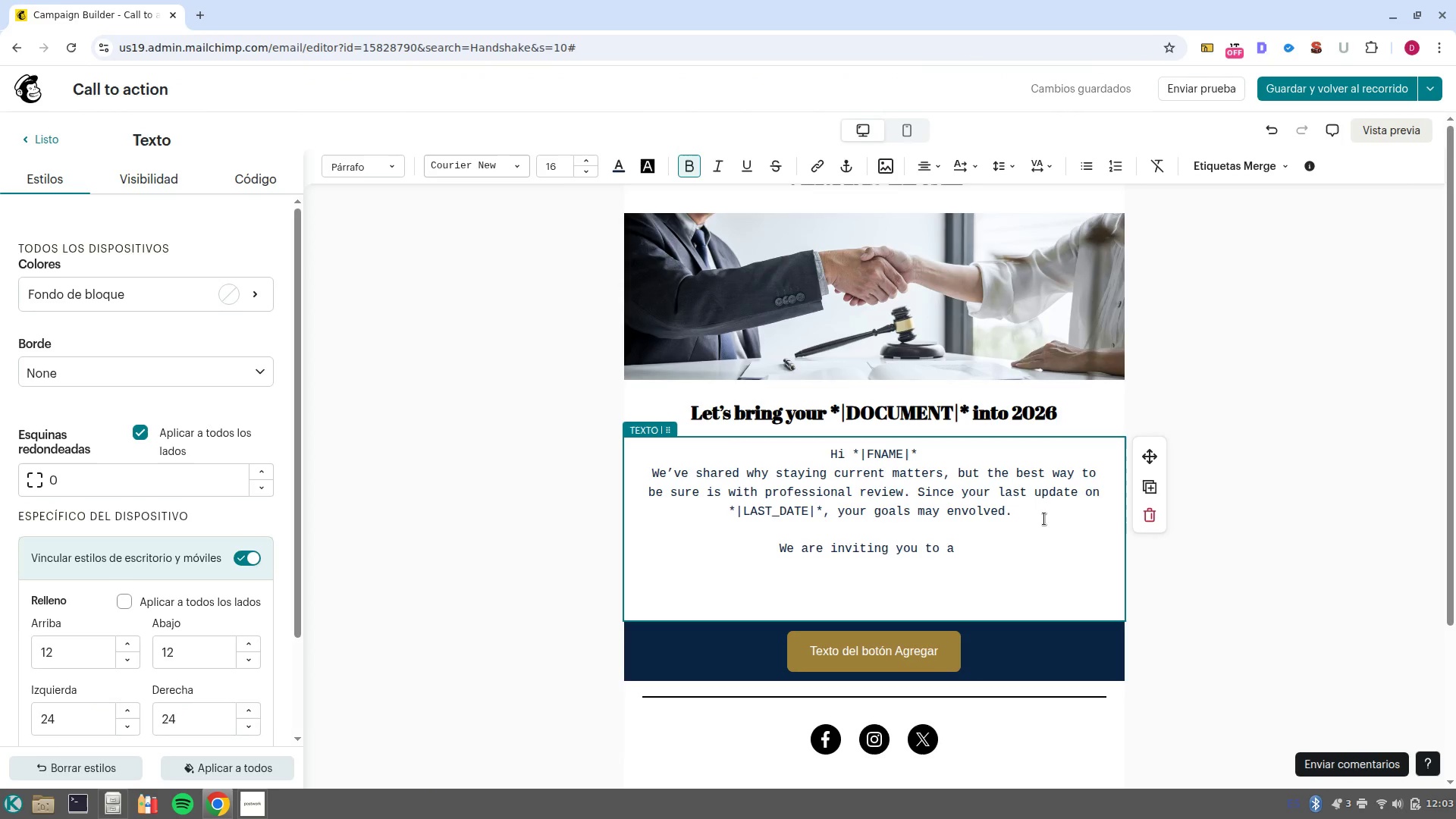 
type(Legacy Health Check Consultation)
 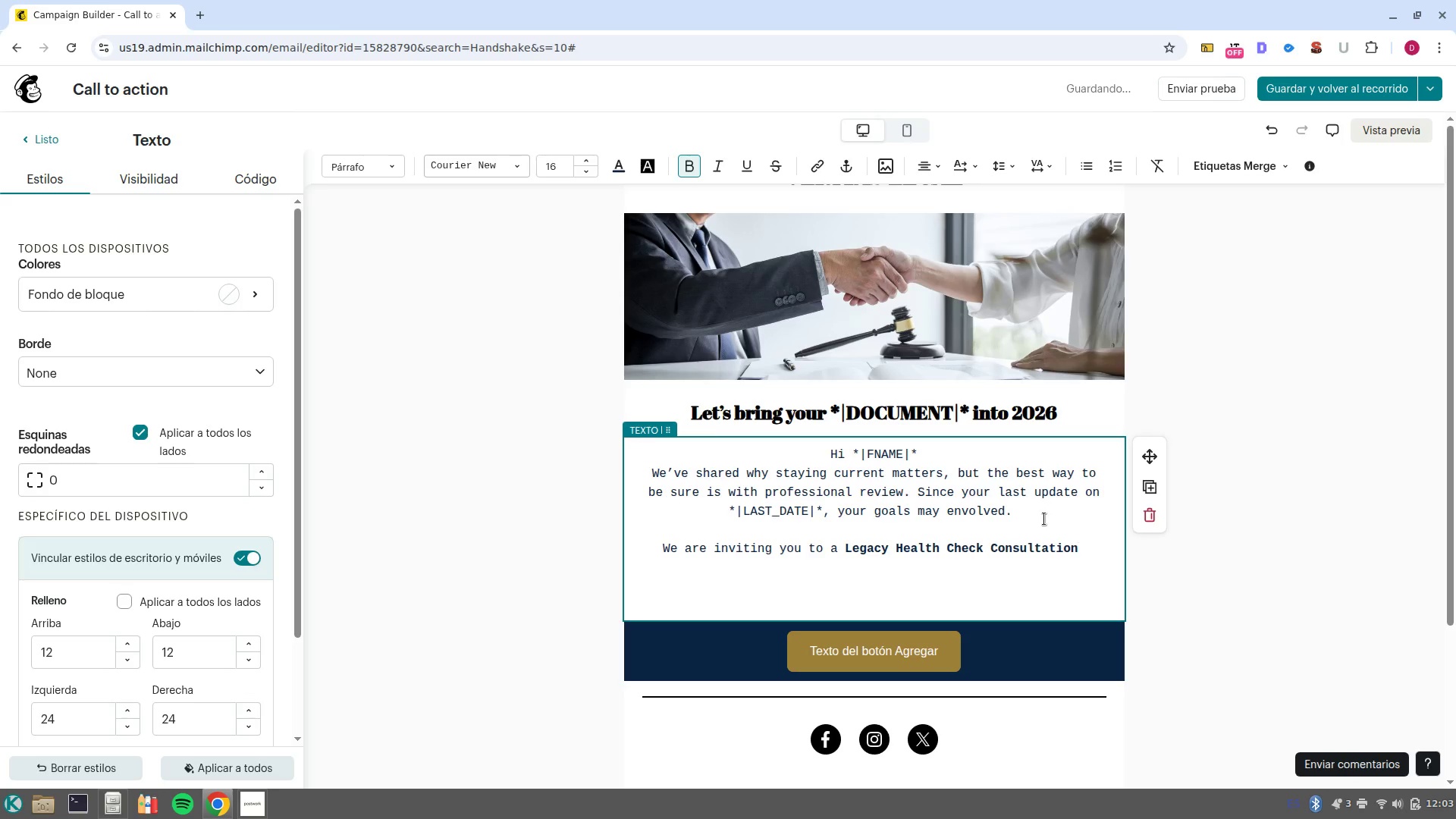 
key(Control+B)
 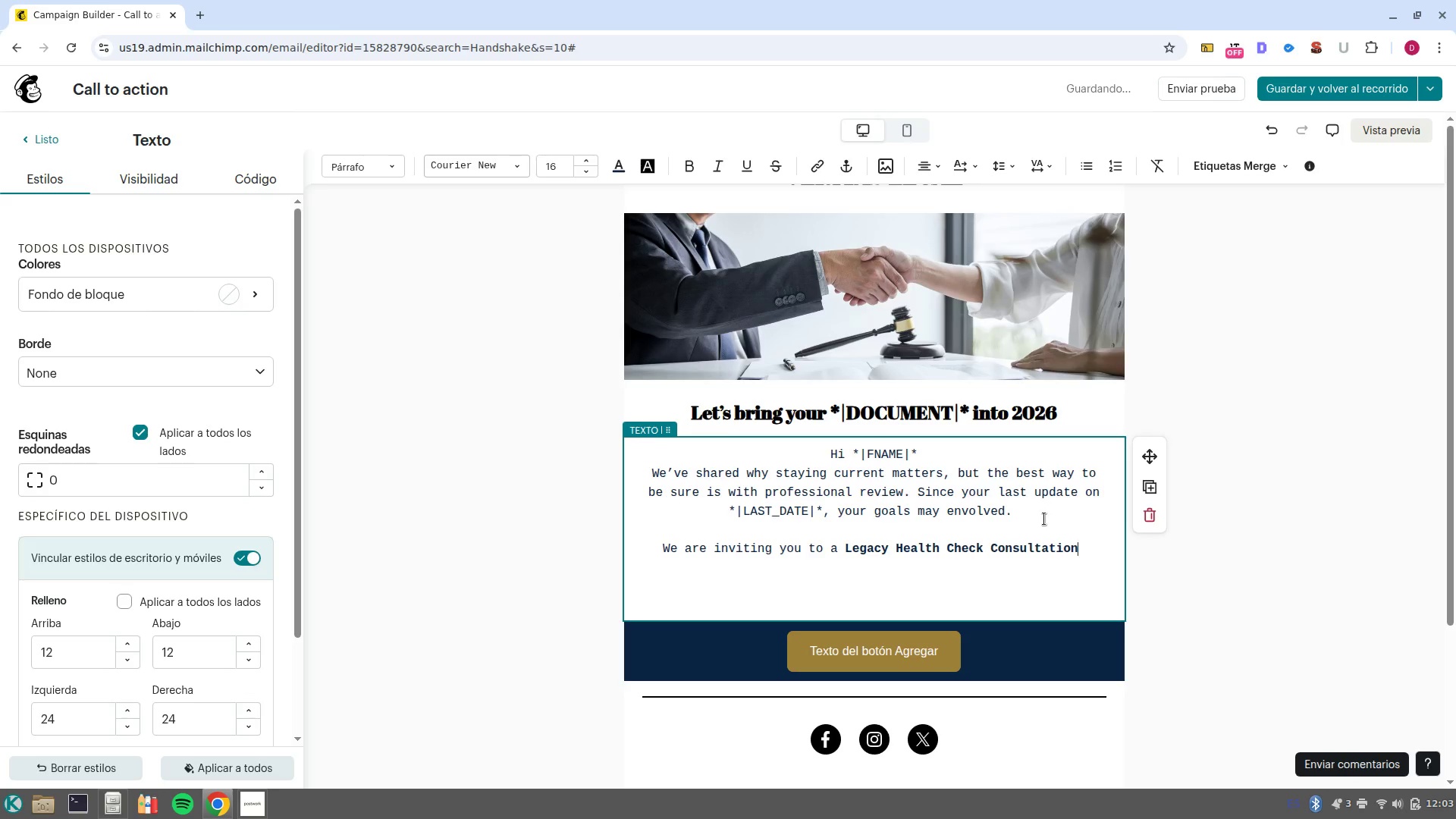 
type( )
key(Backspace)
type(. During this audit we will> )
 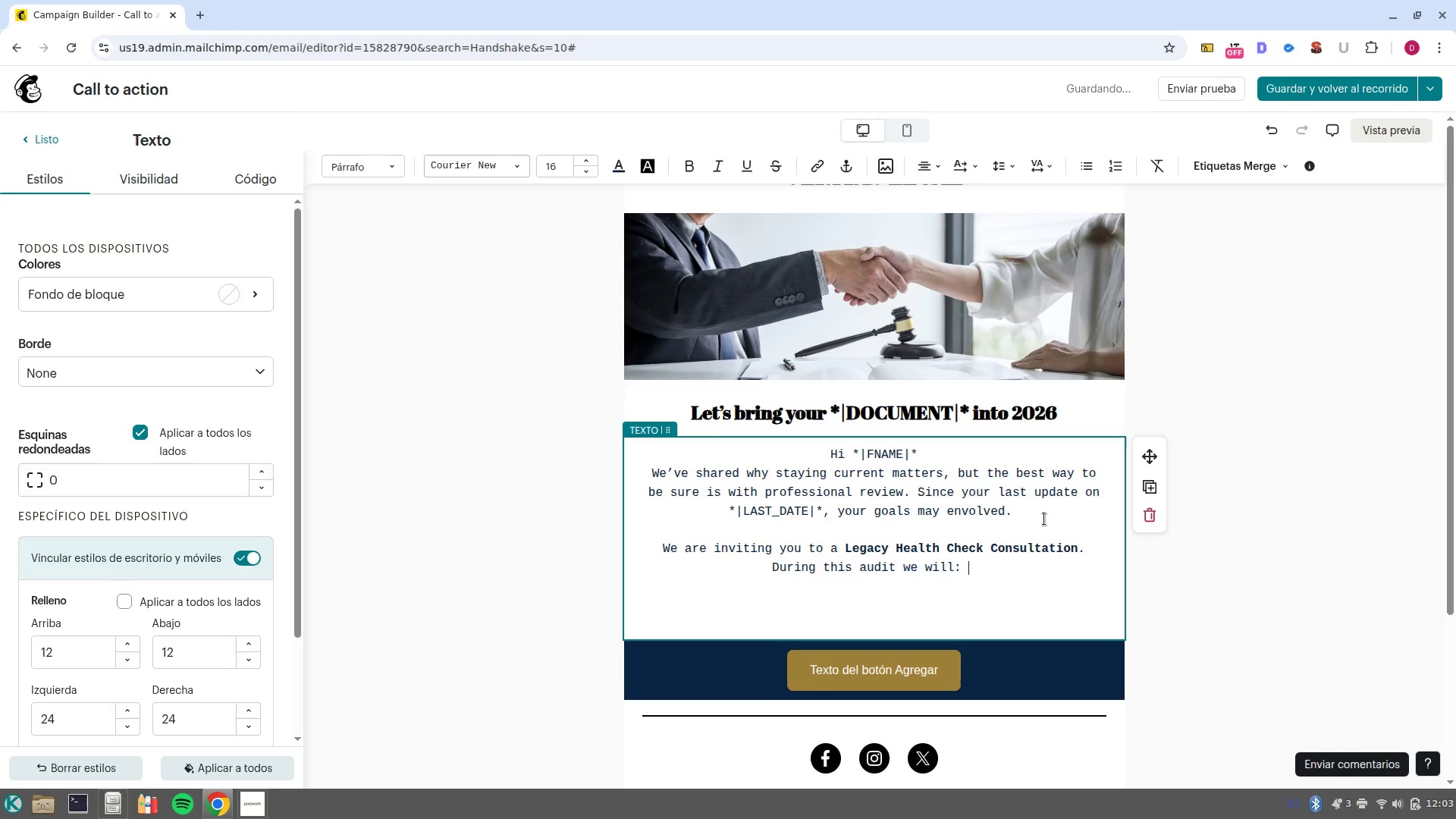 
key(Enter)
 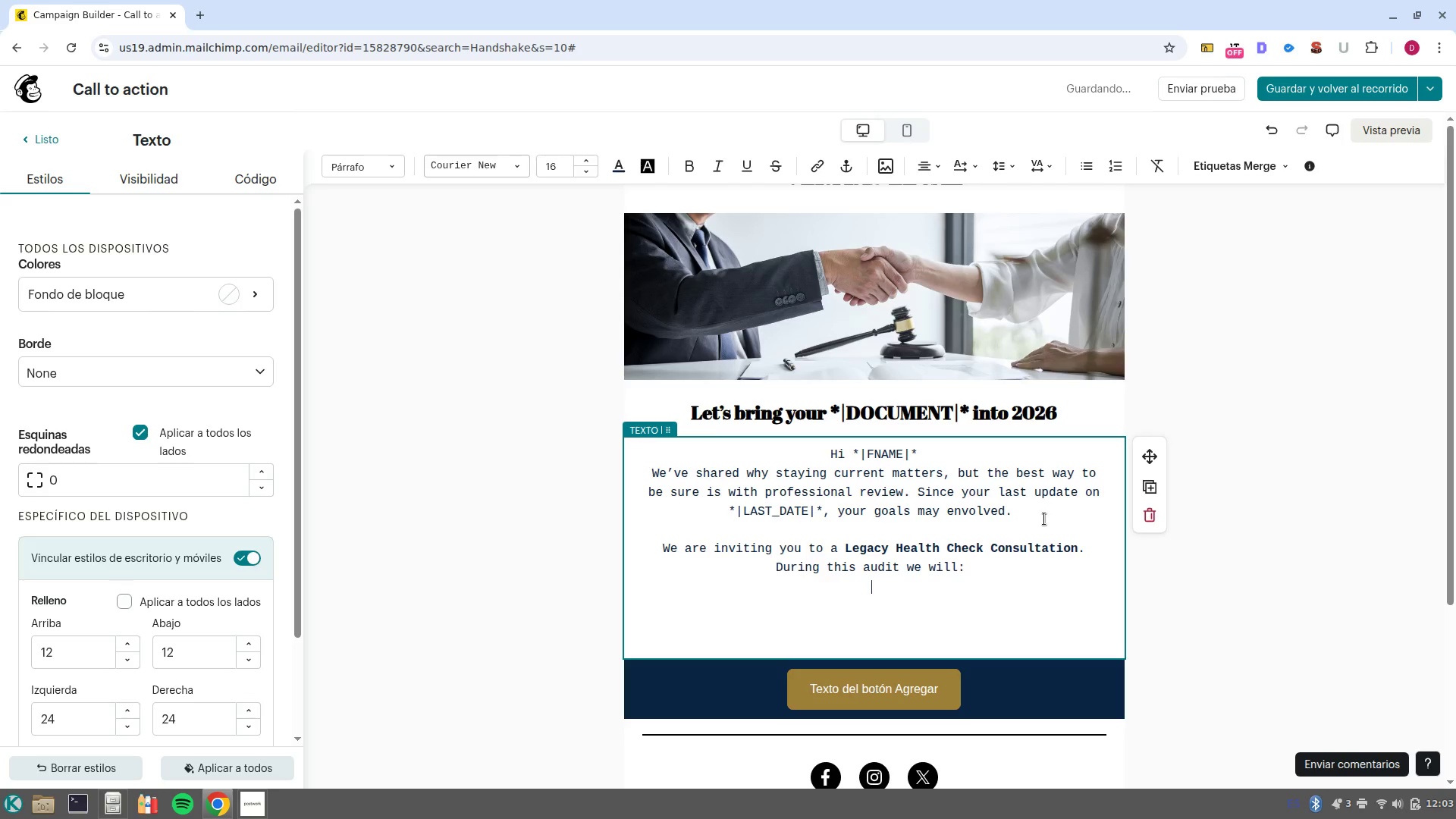 
key(Enter)
 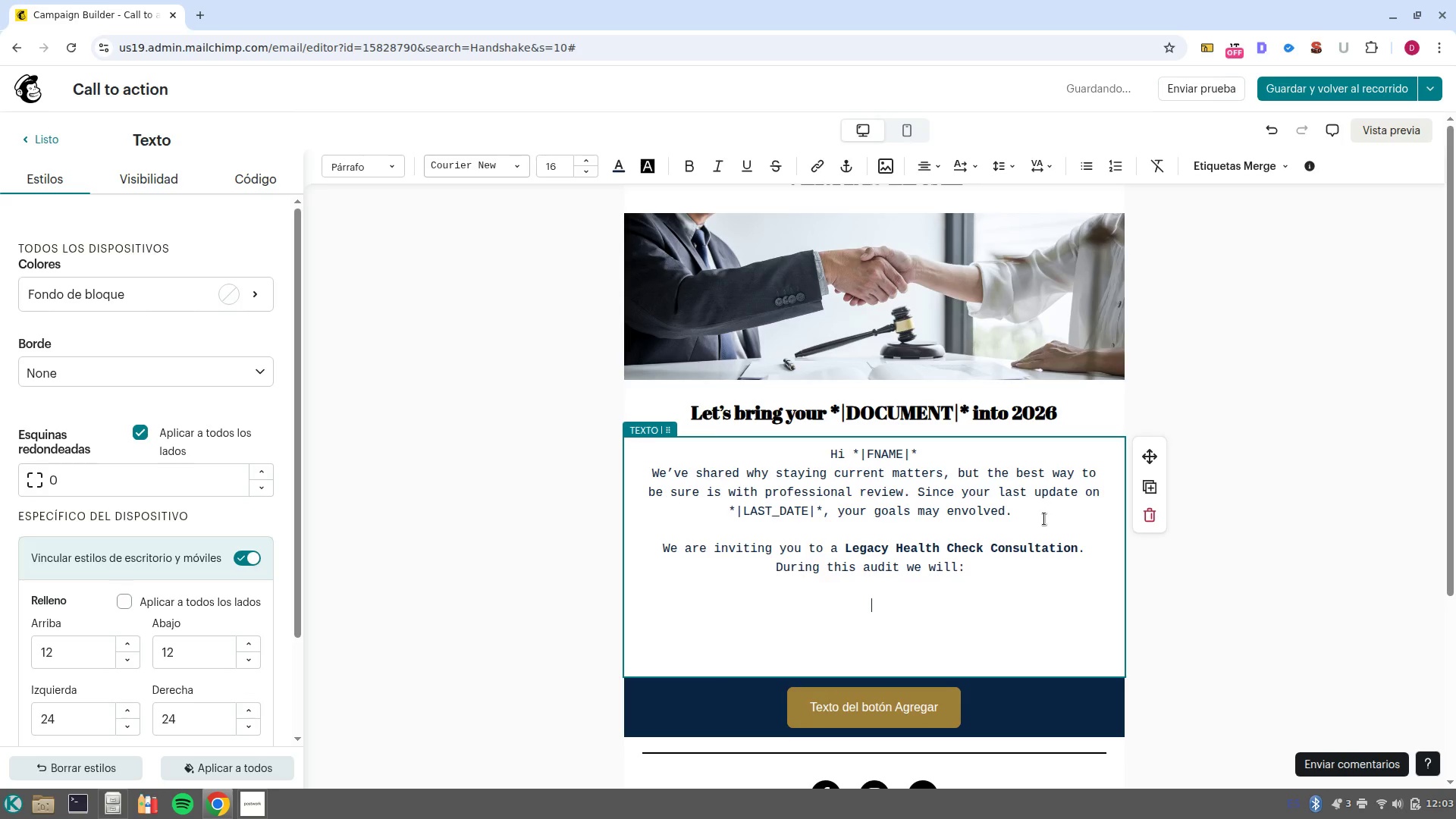 
type(1. Review your existing )
 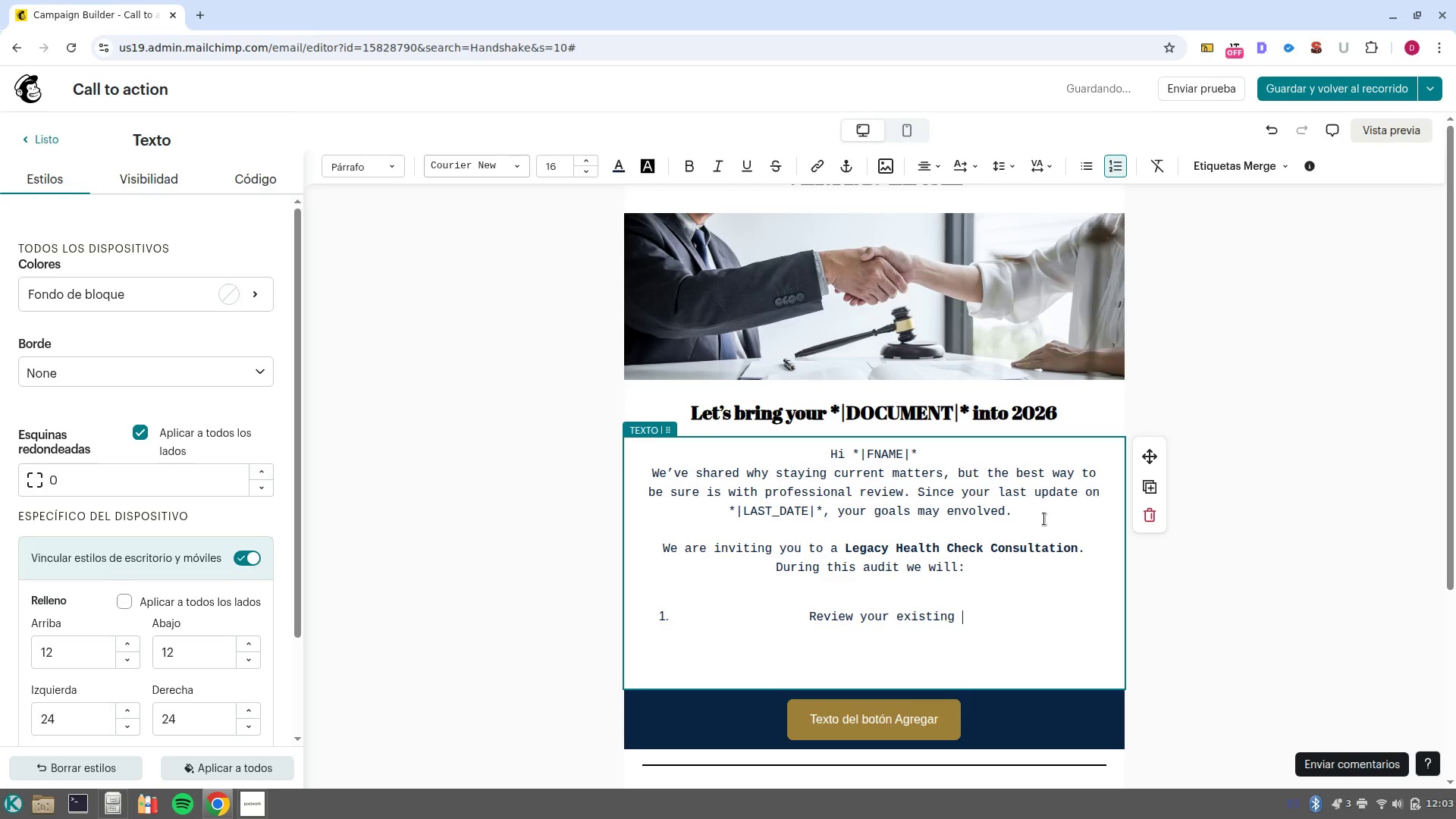 
left_click([1247, 168])
 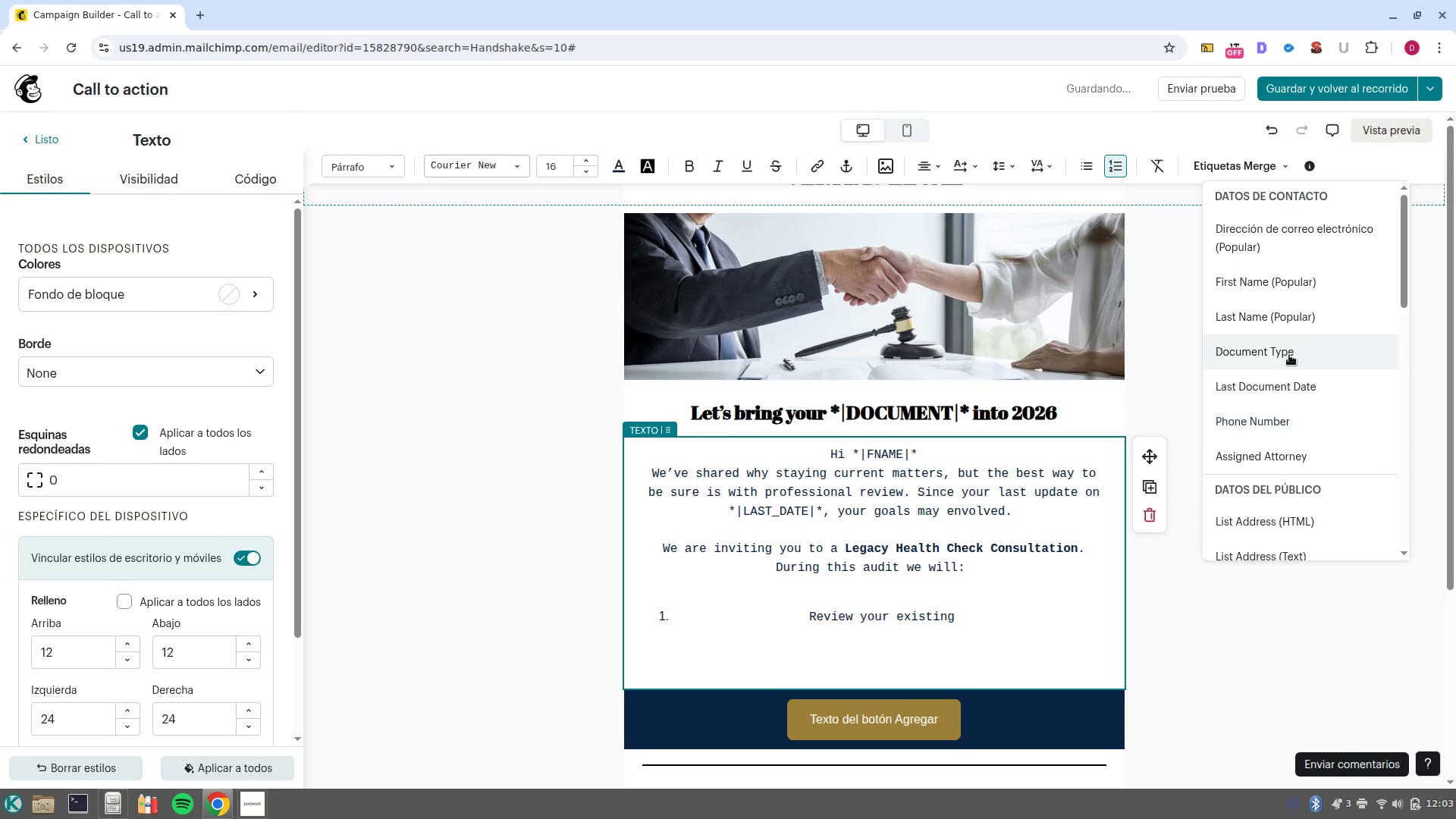 
left_click([1295, 349])
 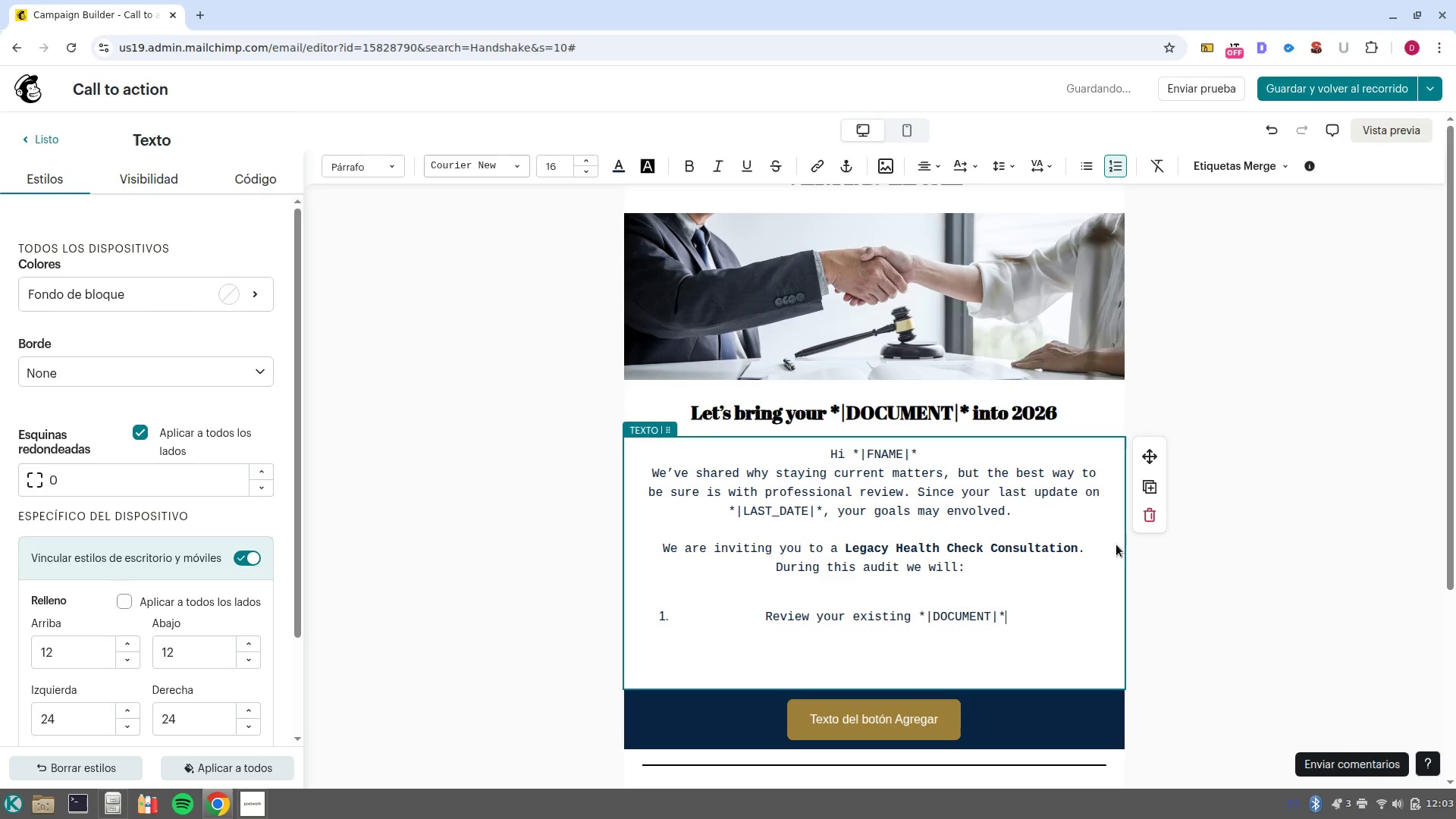 
type( pfo)
key(Backspace)
key(Backspace)
key(Backspace)
key(Backspace)
type( for legal compliance)
 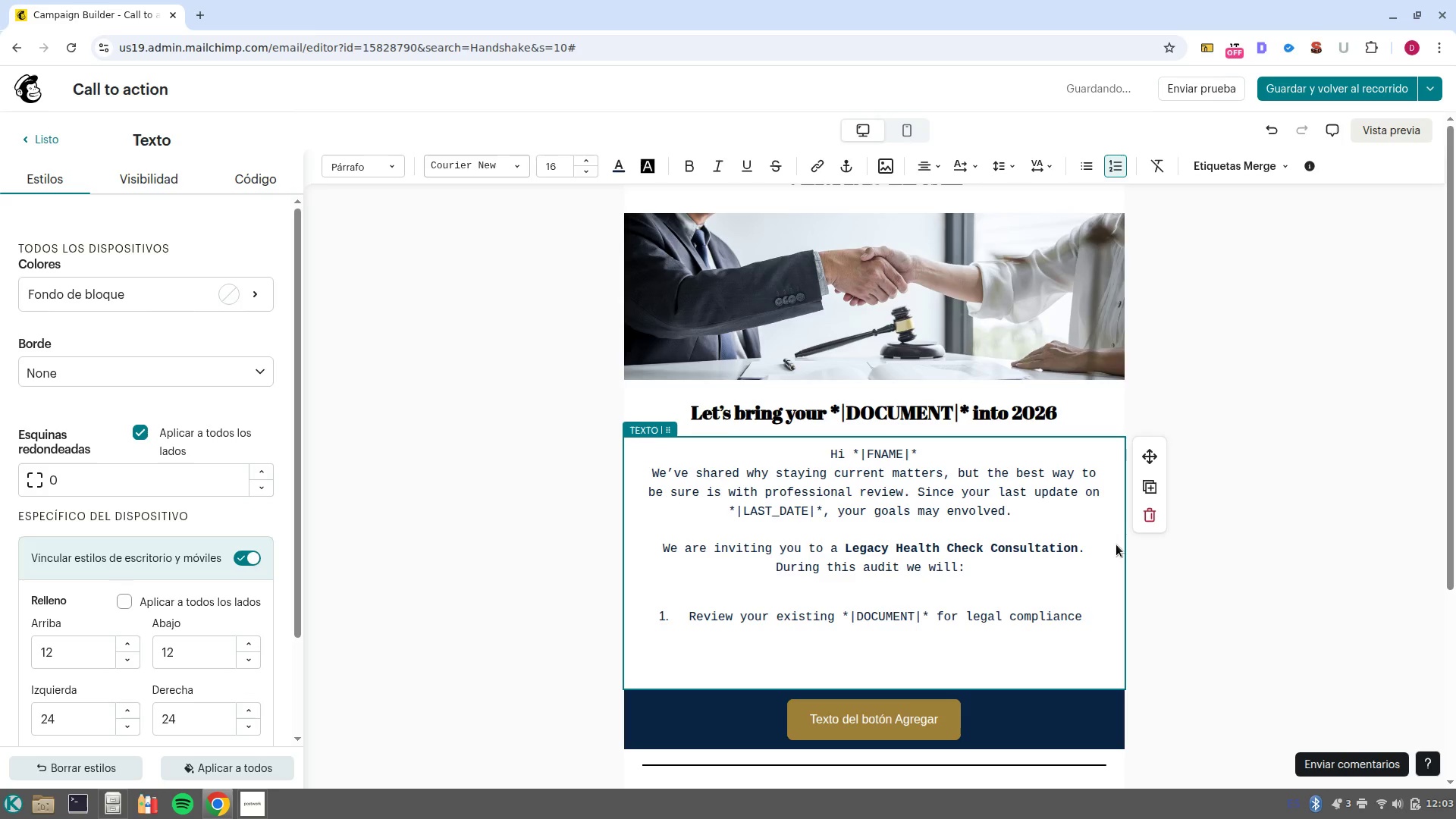 
key(Enter)
 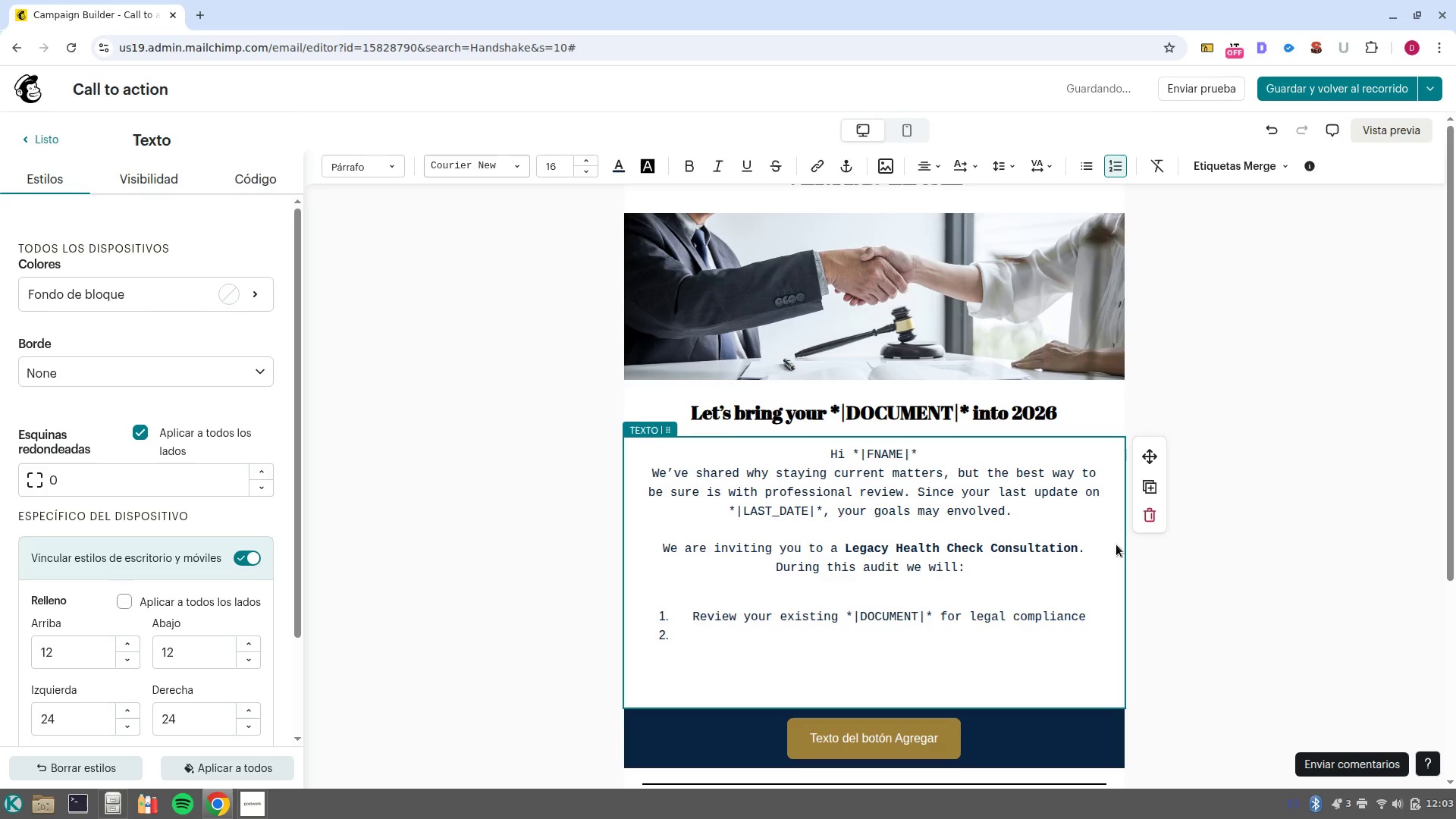 
type(Identify any gaps based on your current family and financial status. )
 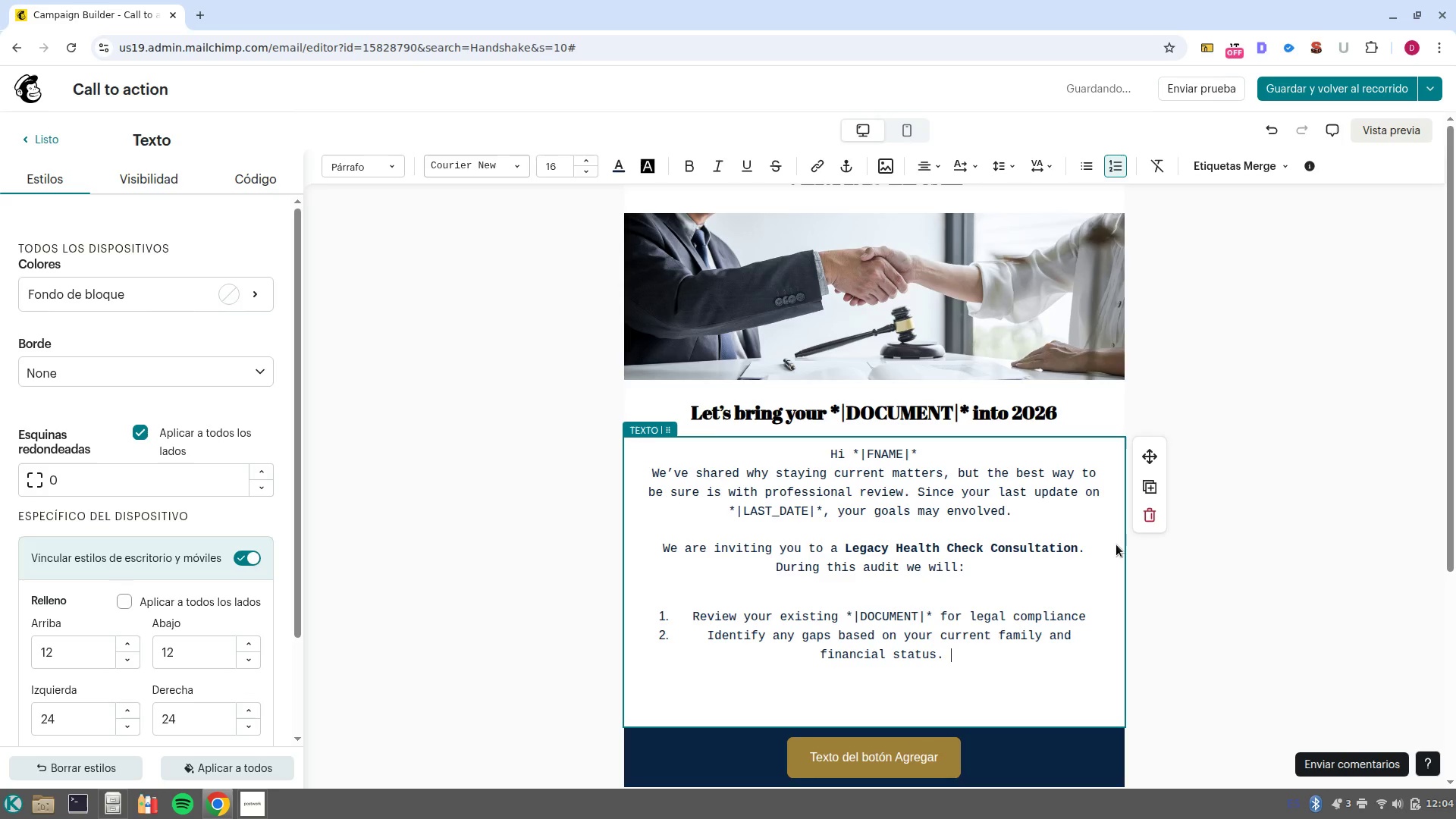 
key(Enter)
 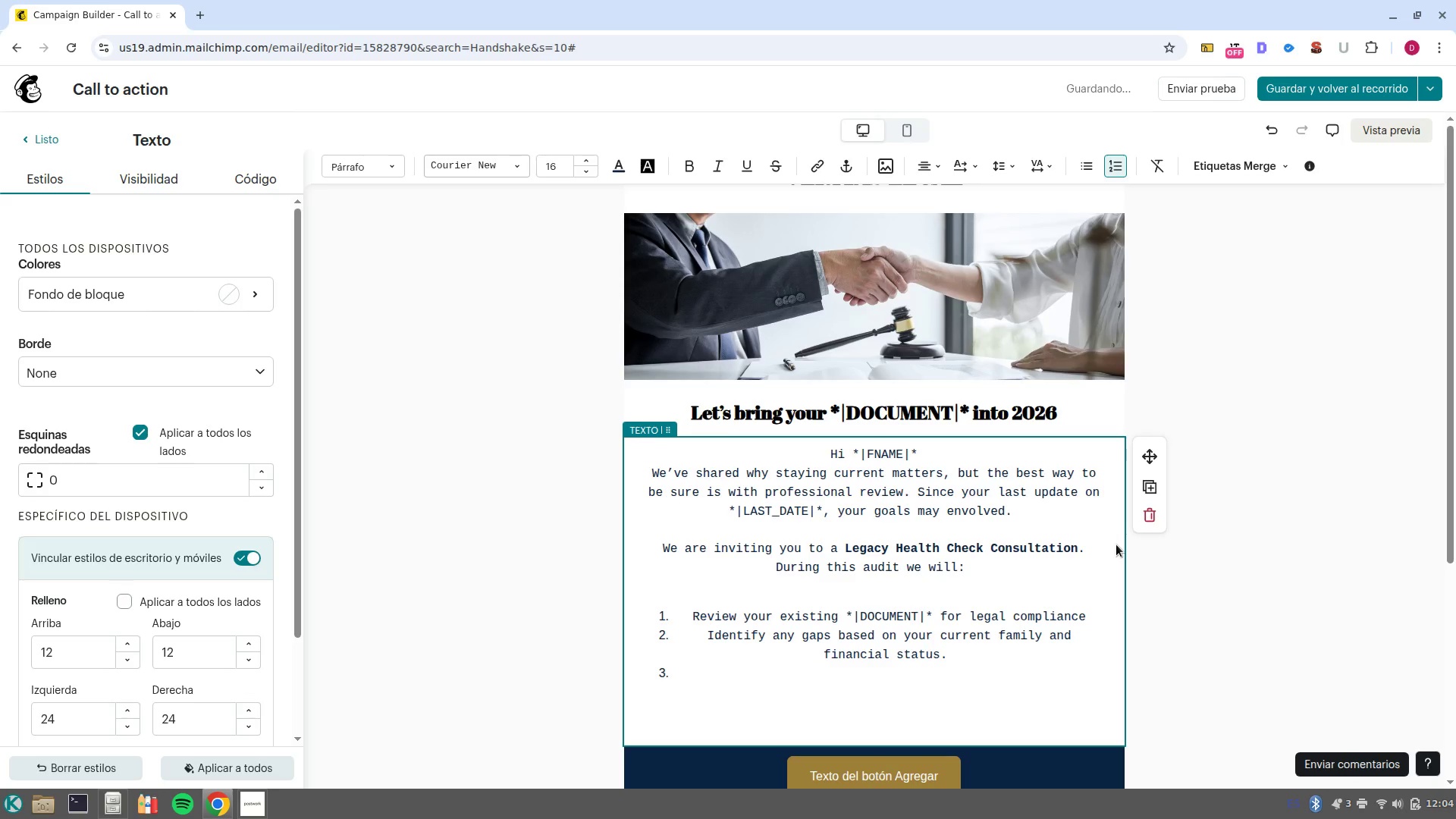 
type(pro)
key(Backspace)
type(ovide a clear roadmap for any necessary updates. )
 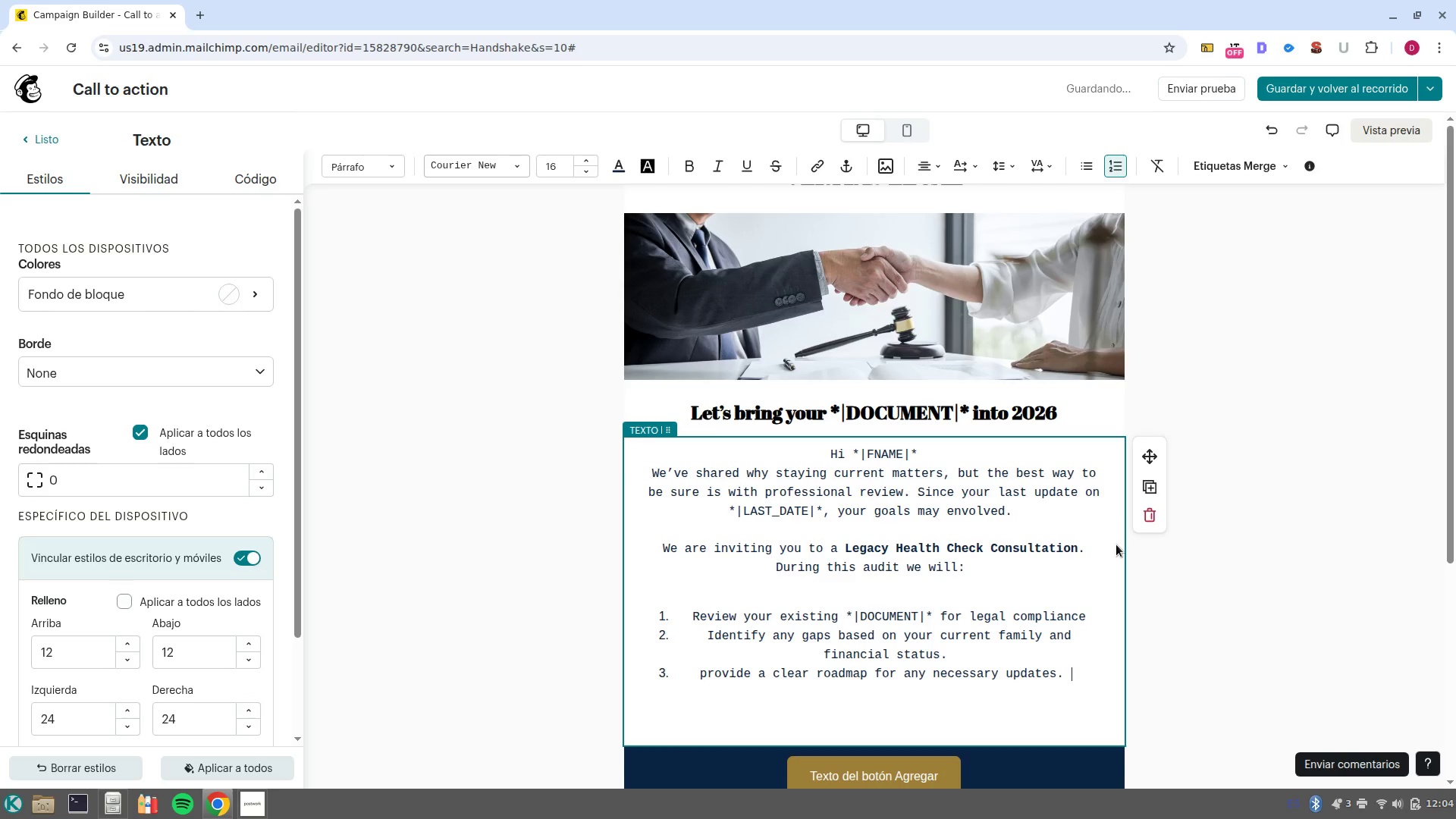 
key(Enter)
 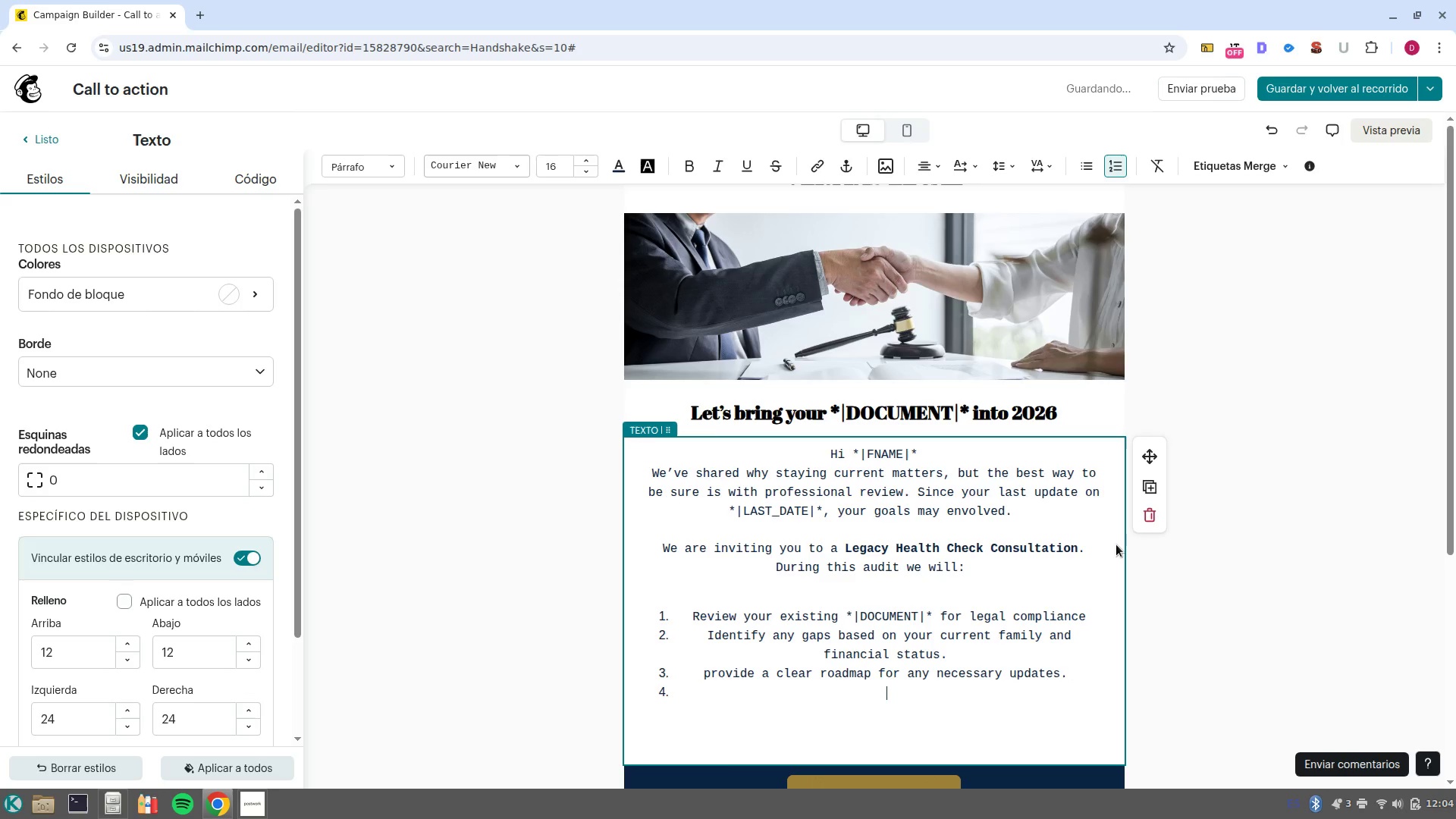 
key(Enter)
 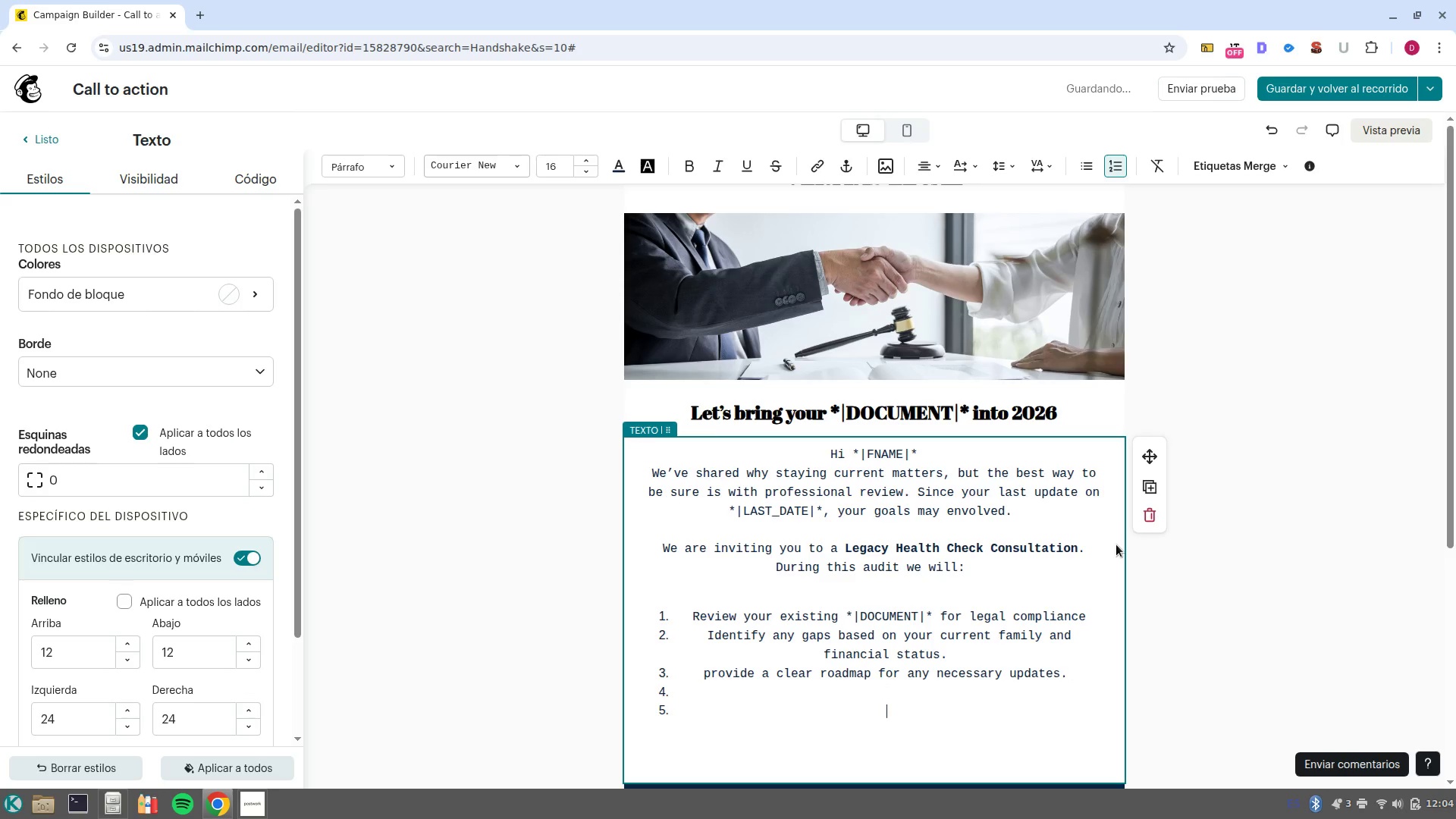 
key(Backspace)
 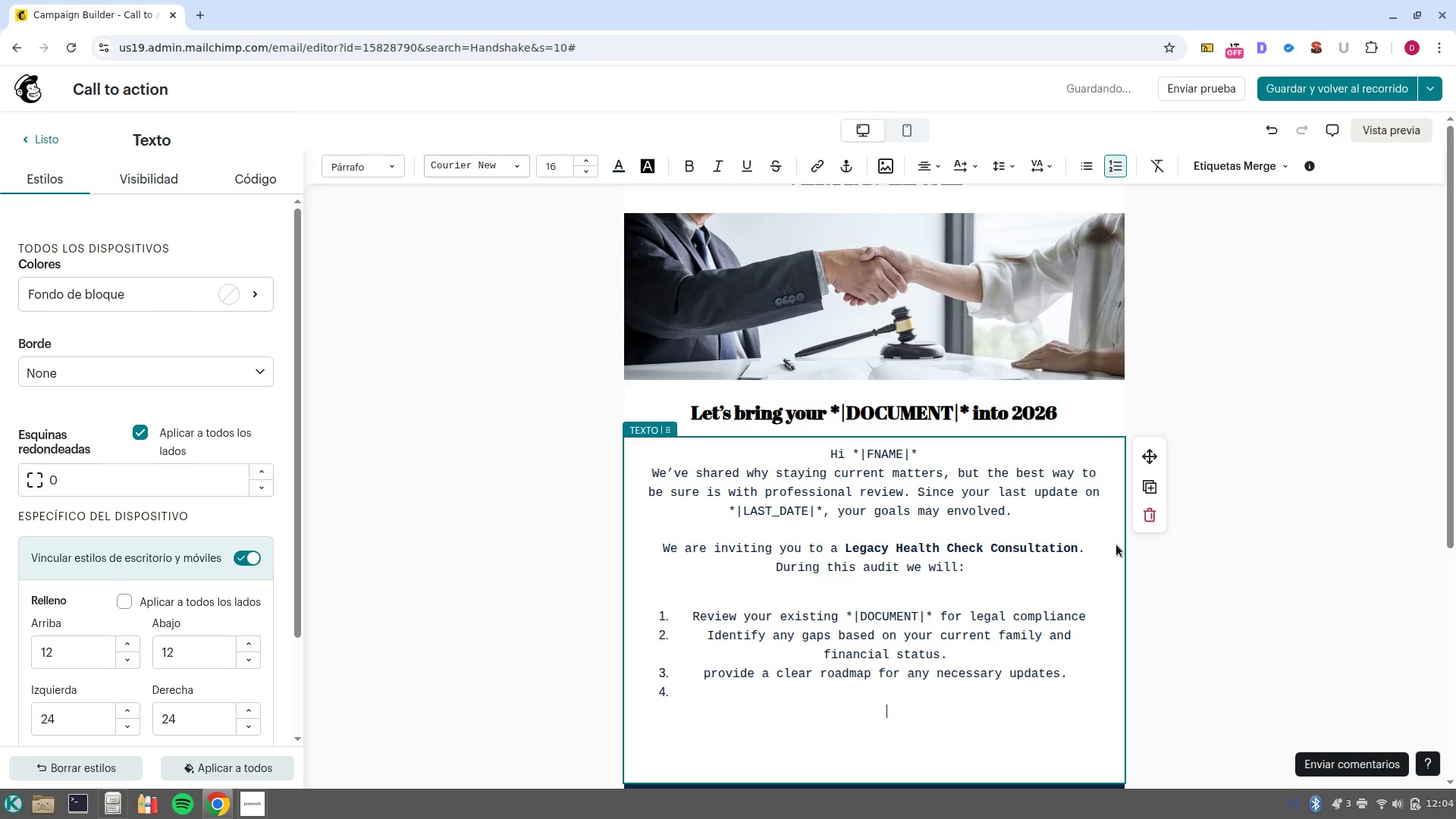 
key(Backspace)
 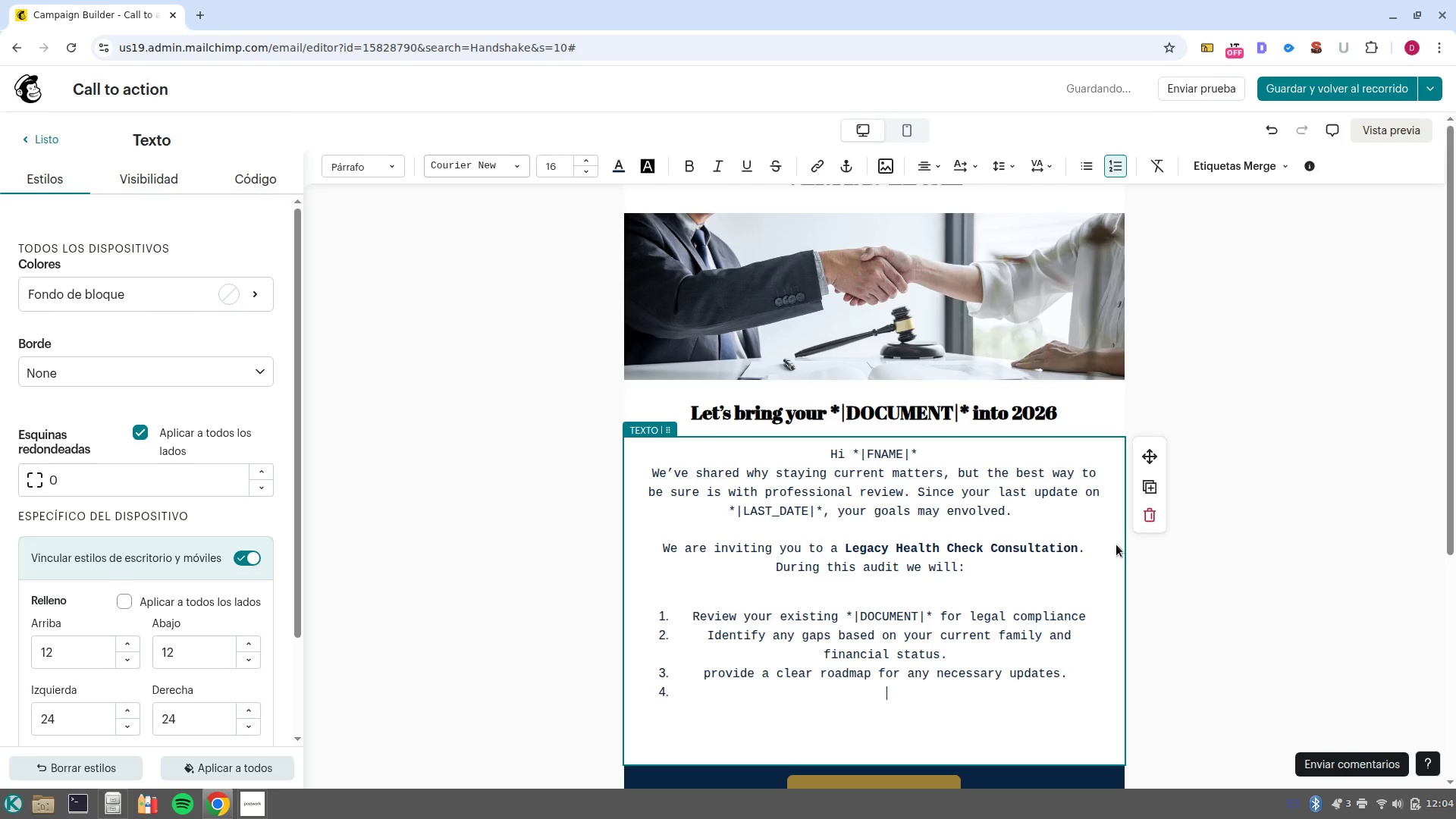 
key(Backspace)
 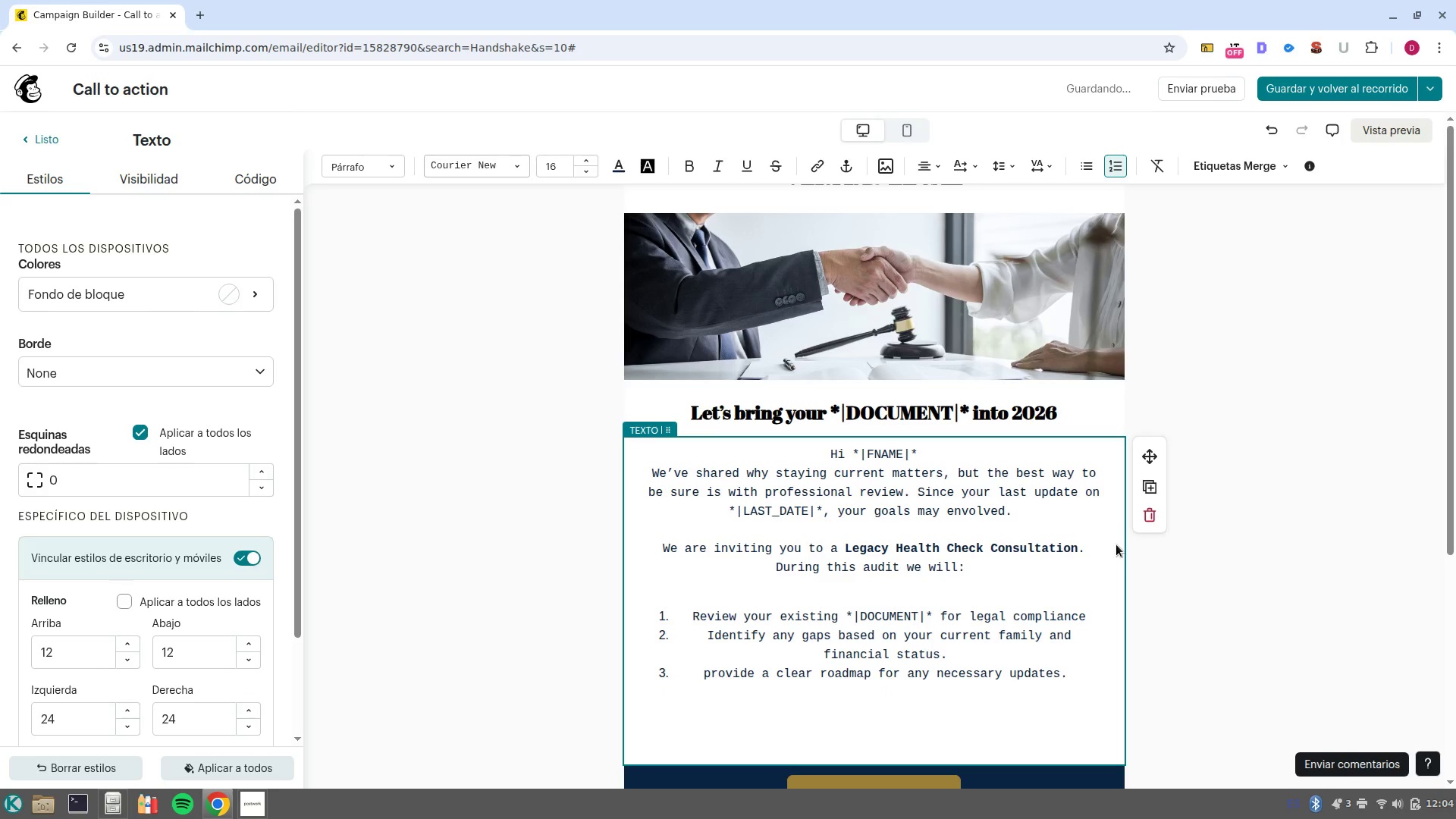 
key(Enter)
 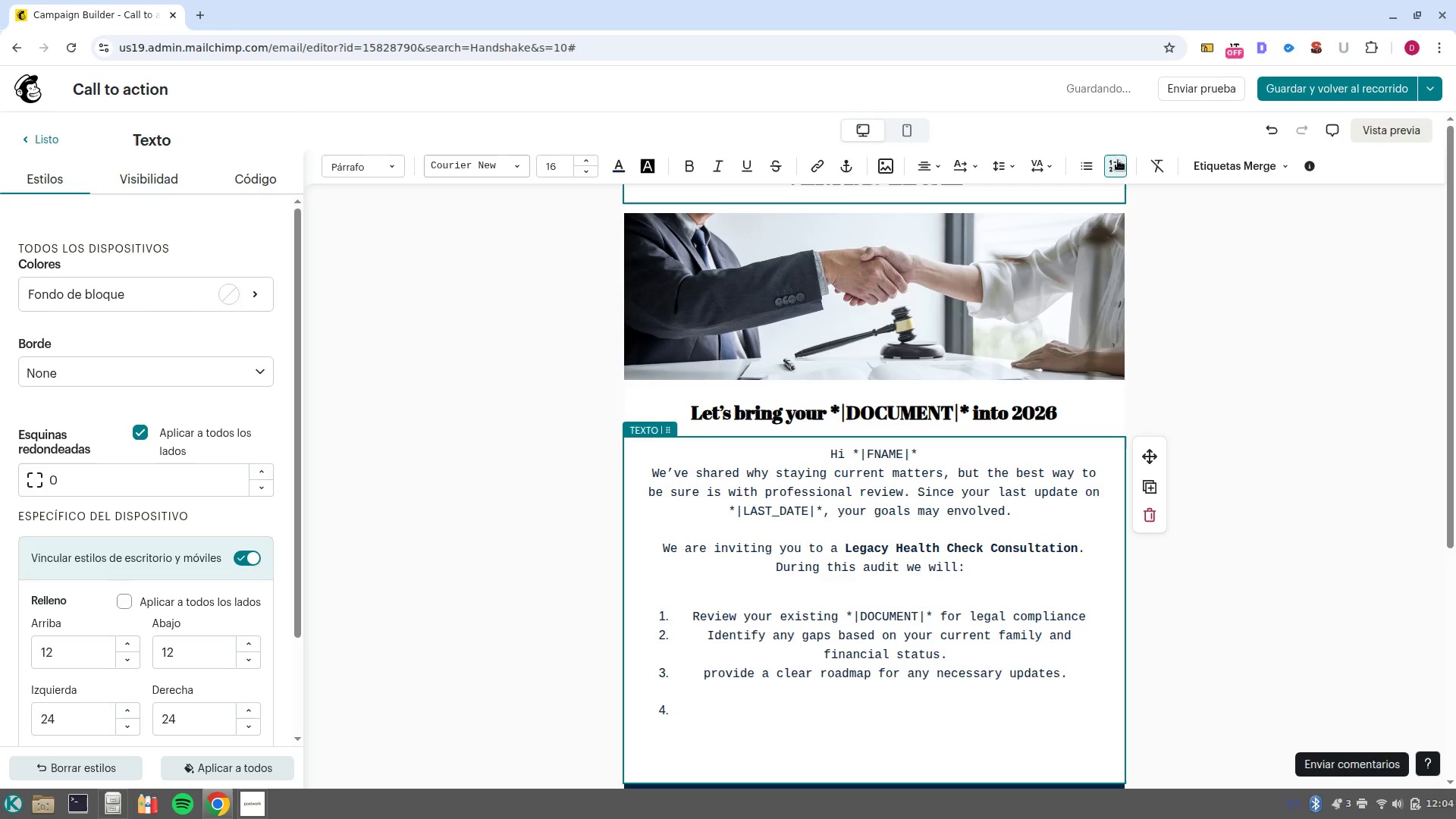 
left_click([1119, 175])
 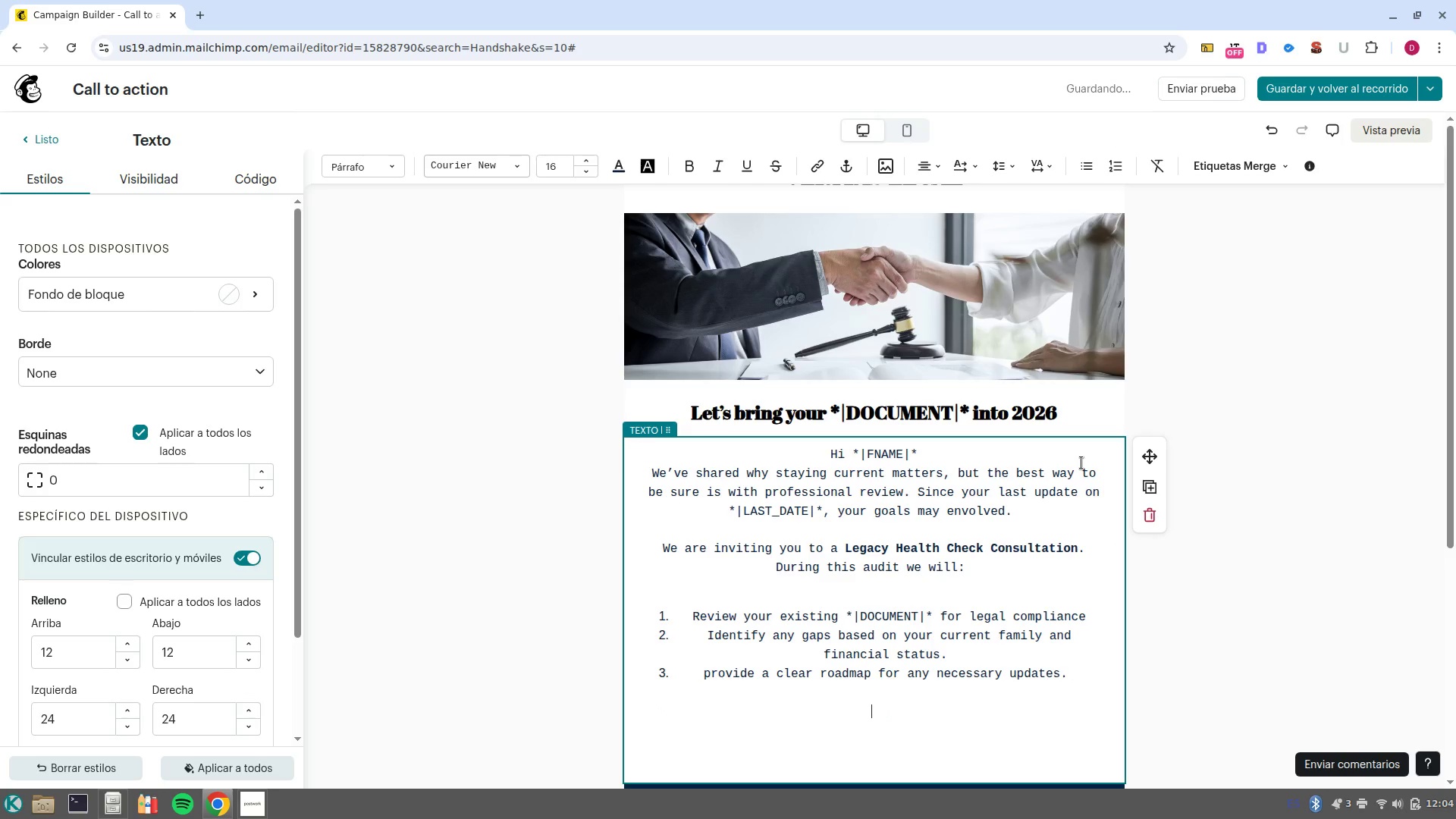 
type(Don-t wait for a life event to find our documents aout)
key(Backspace)
key(Backspace)
key(Backspace)
key(Backspace)
key(Backspace)
key(Backspace)
key(Backspace)
key(Backspace)
key(Backspace)
type(t your documents are outdate)
key(Backspace)
key(Backspace)
 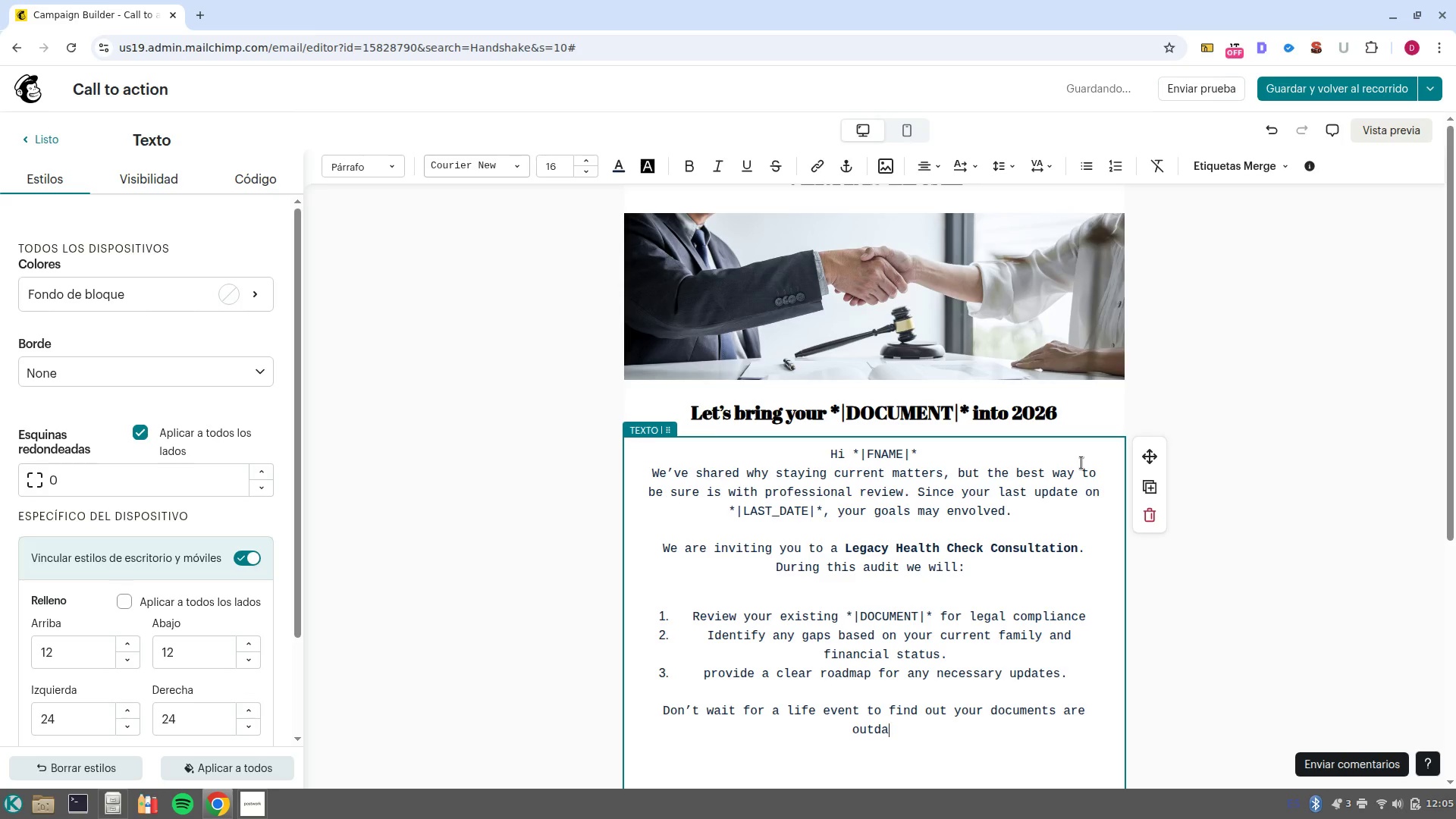 
type(ted. )
 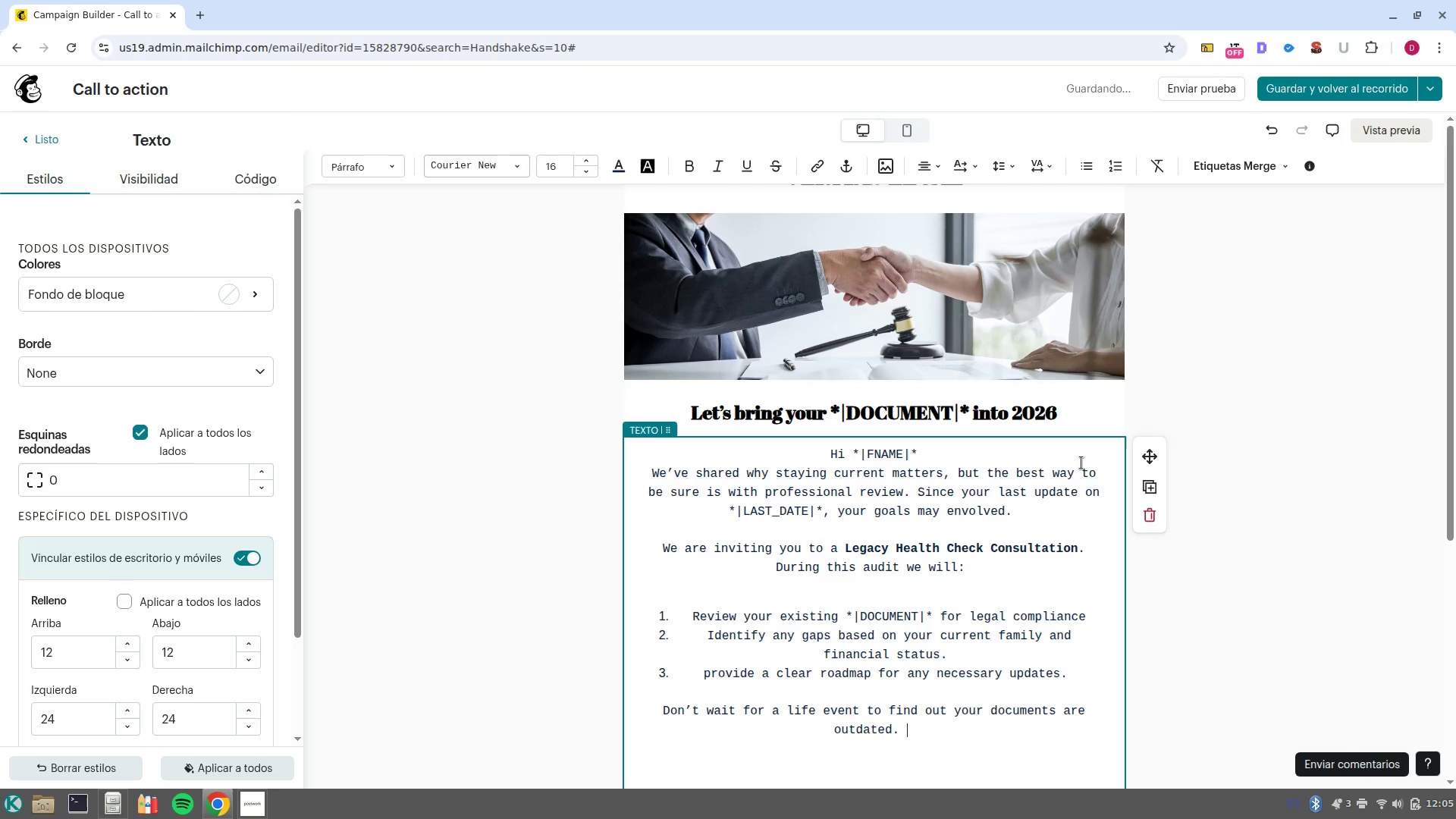 
scroll: coordinate [1084, 468], scroll_direction: down, amount: 2.0
 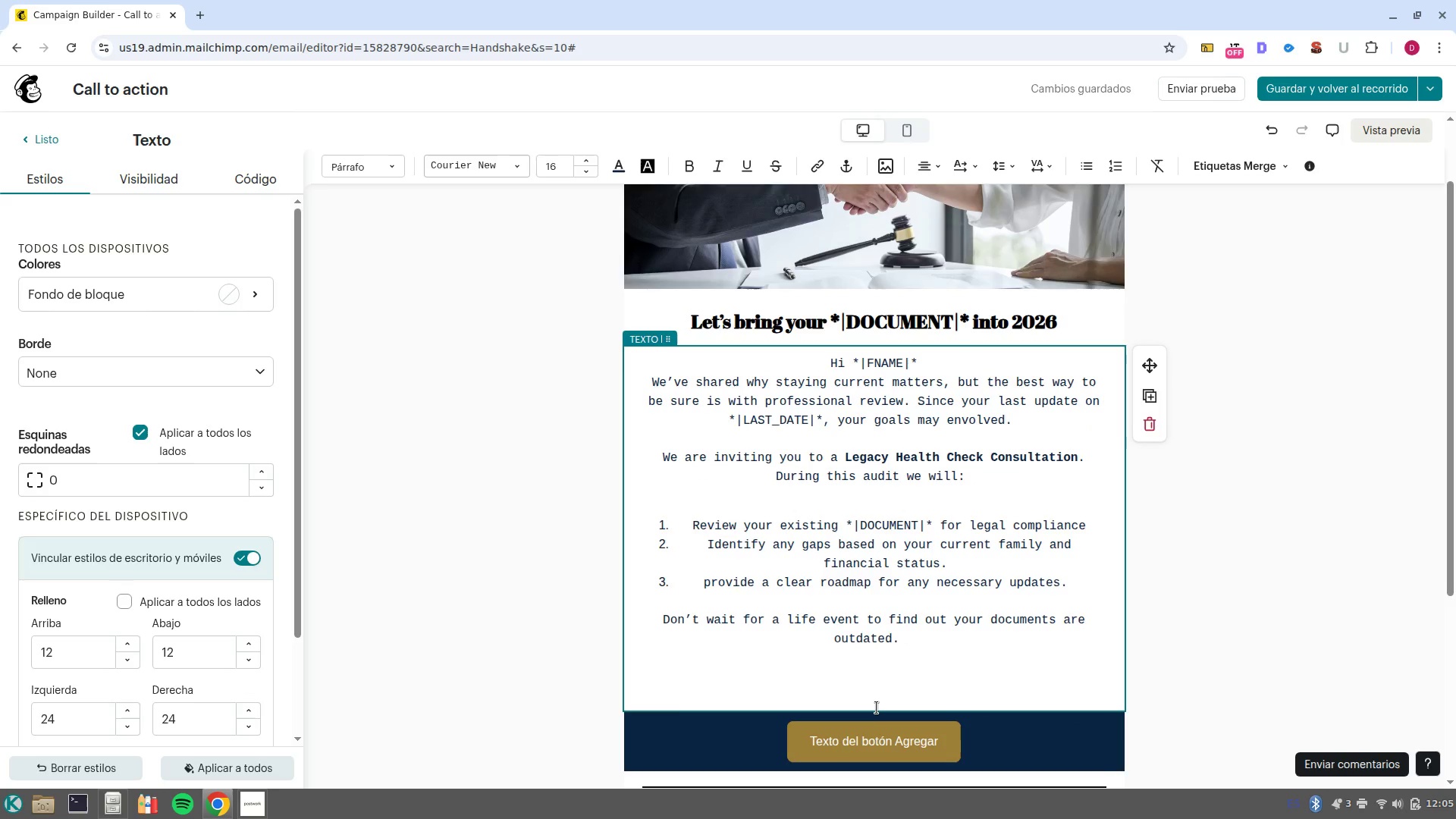 
double_click([875, 739])
 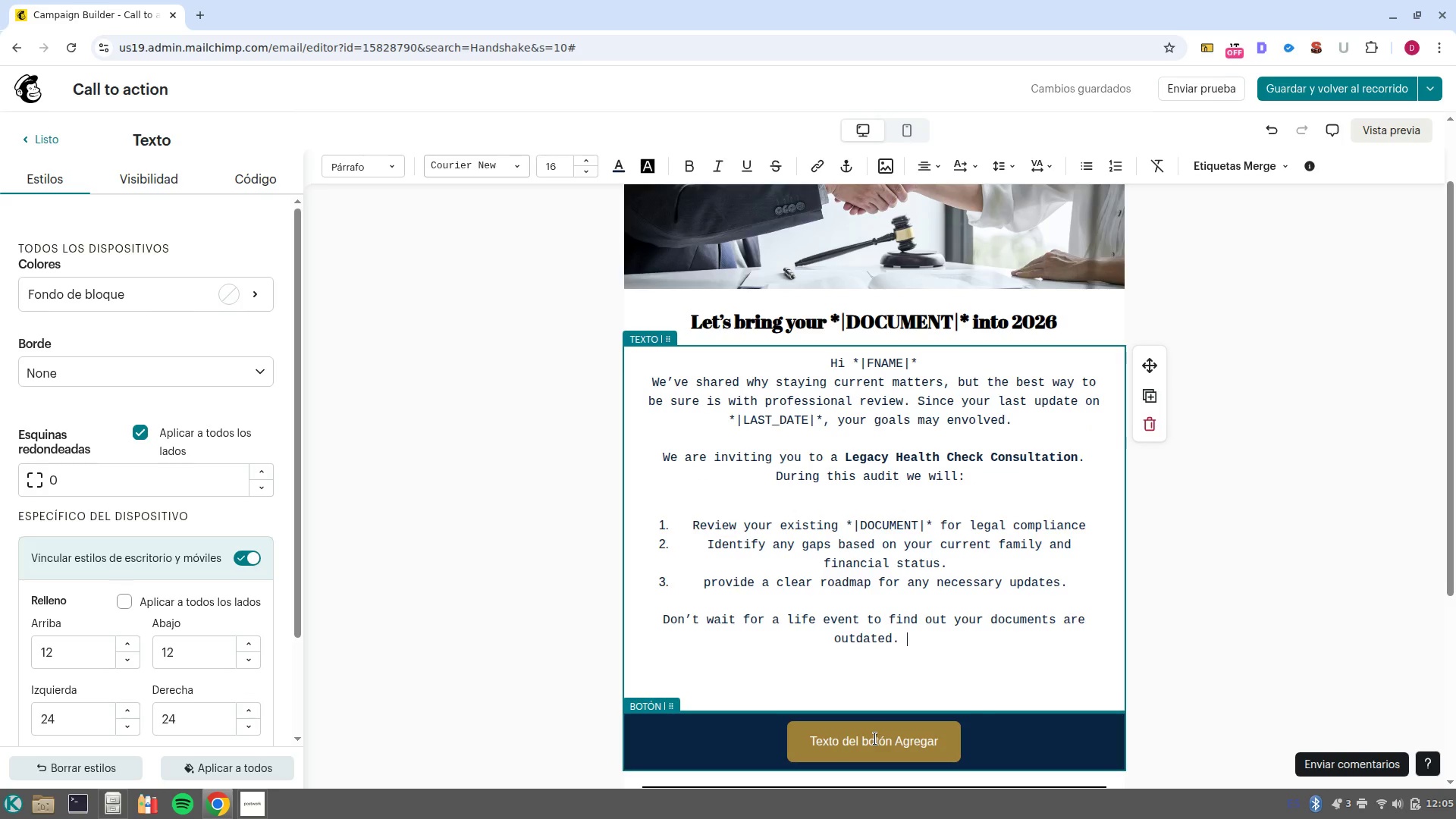 
triple_click([875, 739])
 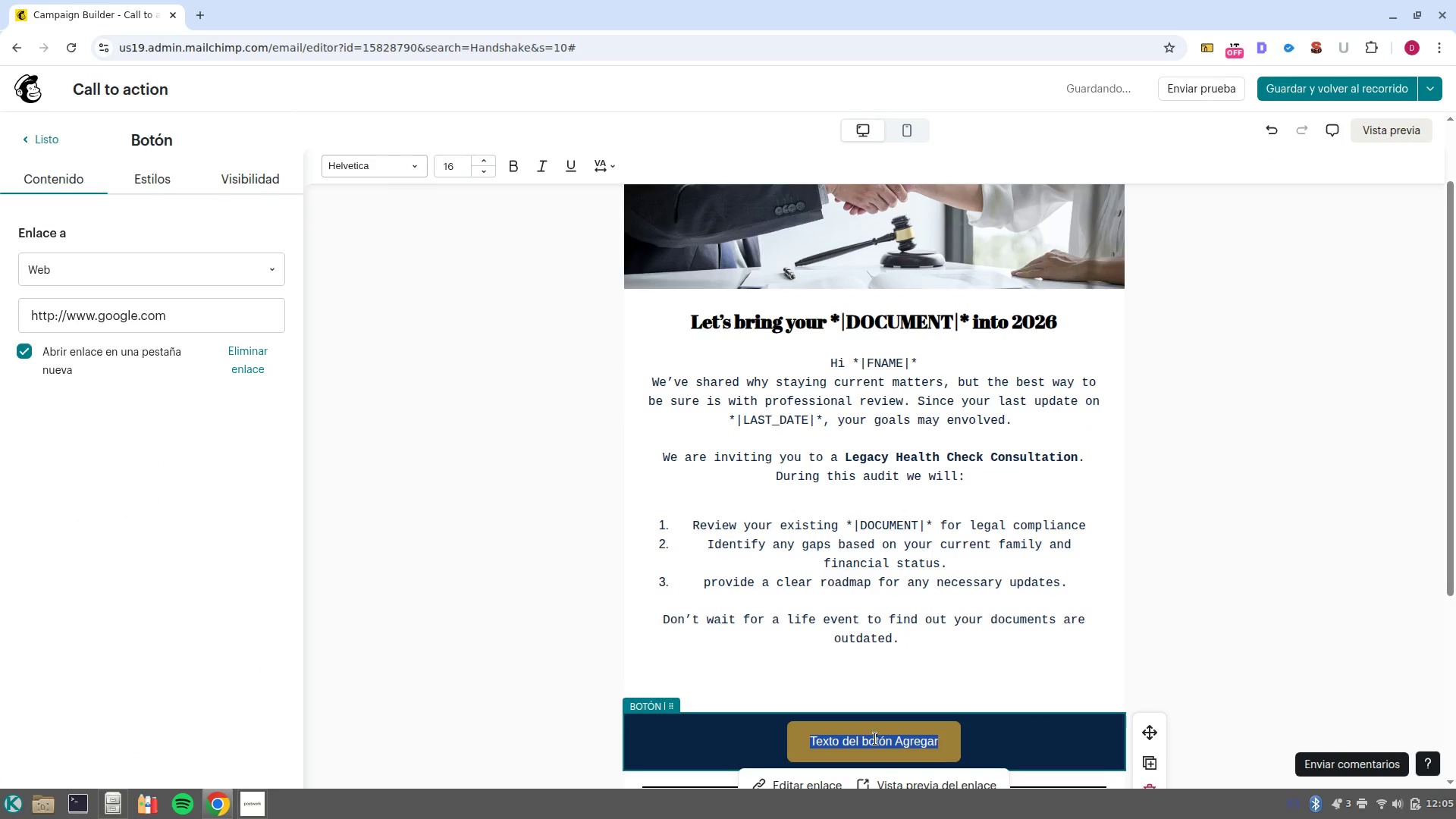 
type(Schddule )
 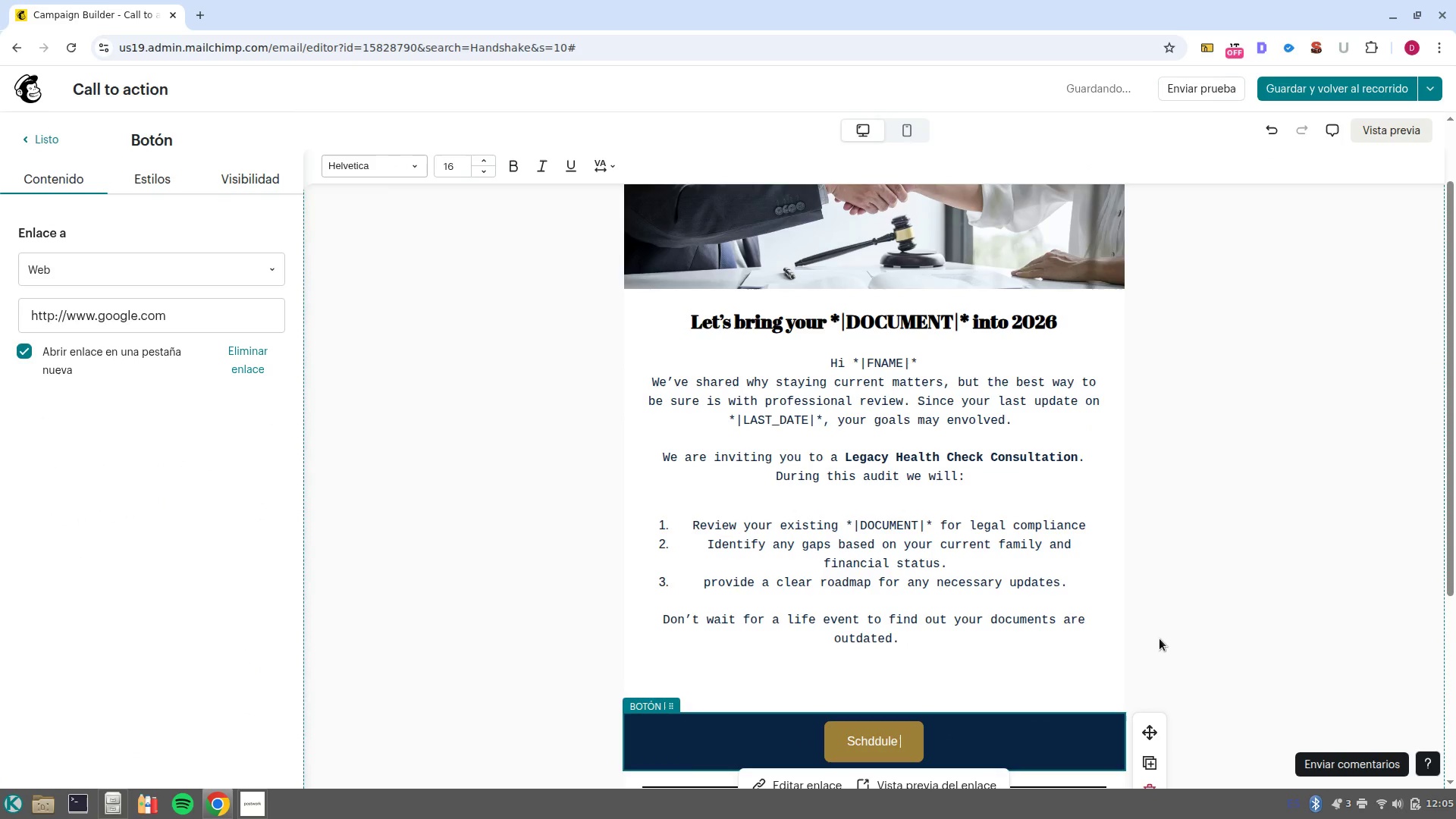 
key(Control+ArrowLeft)
 